 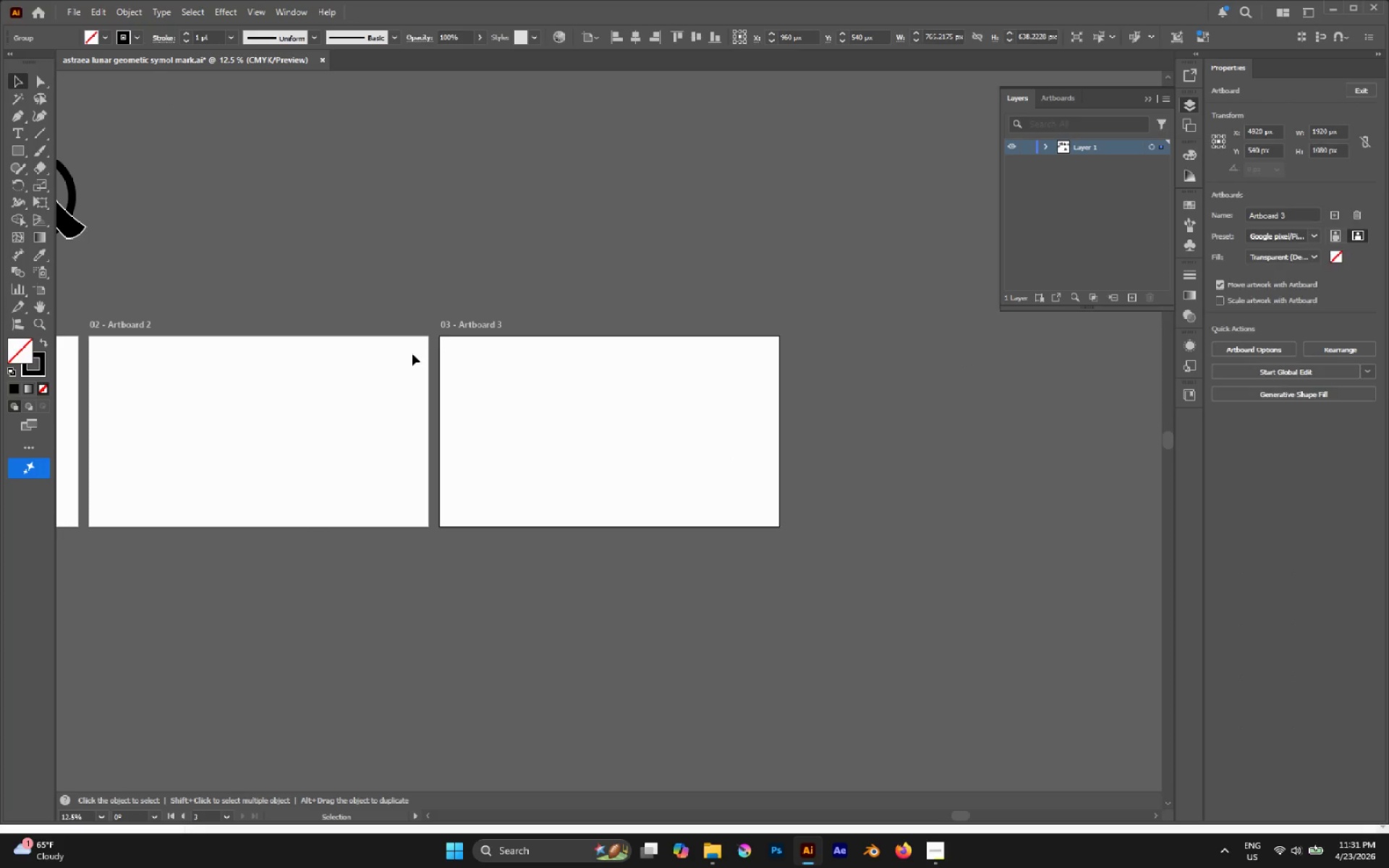 
hold_key(key=Space, duration=0.56)
 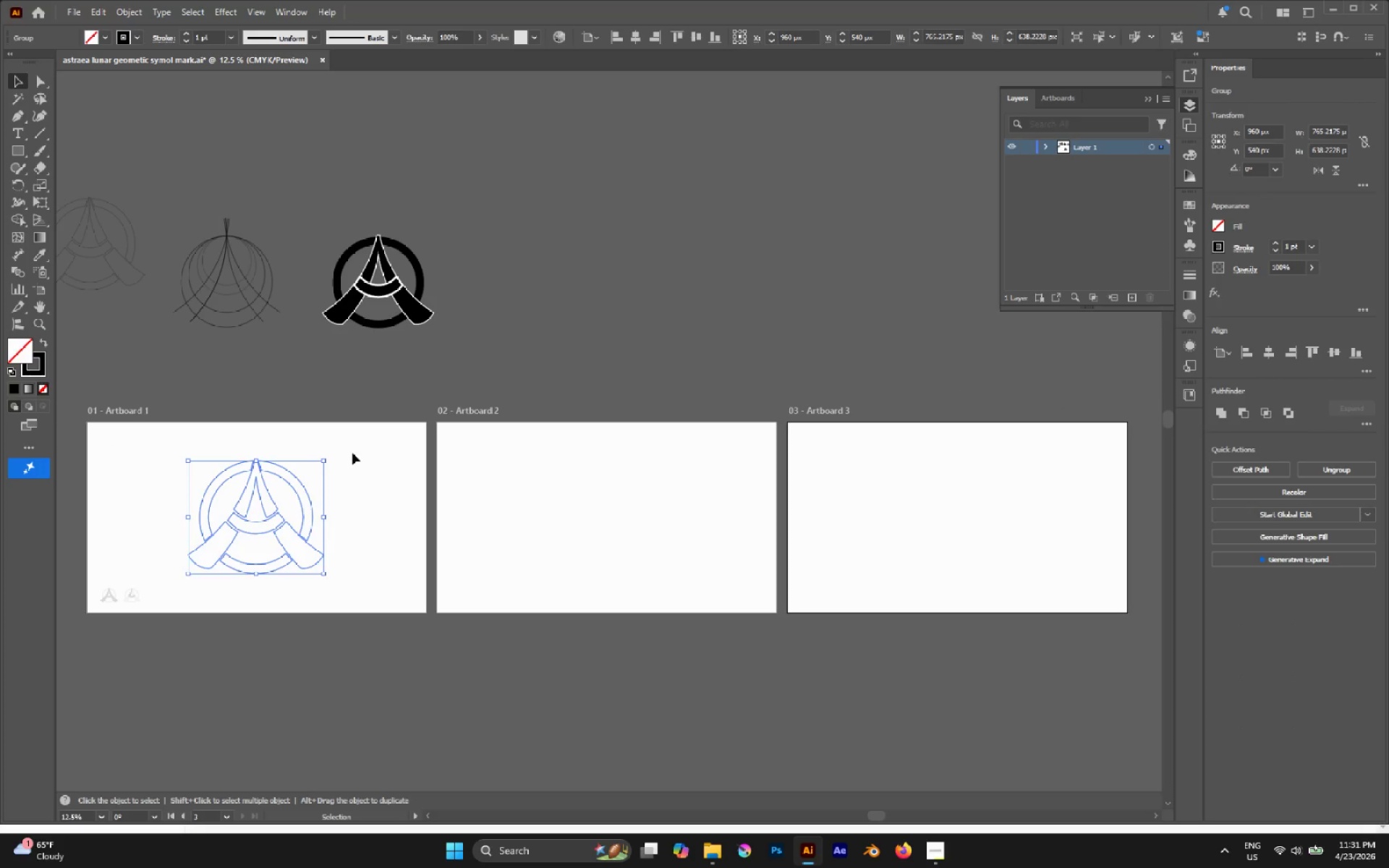 
left_click_drag(start_coordinate=[415, 265], to_coordinate=[763, 352])
 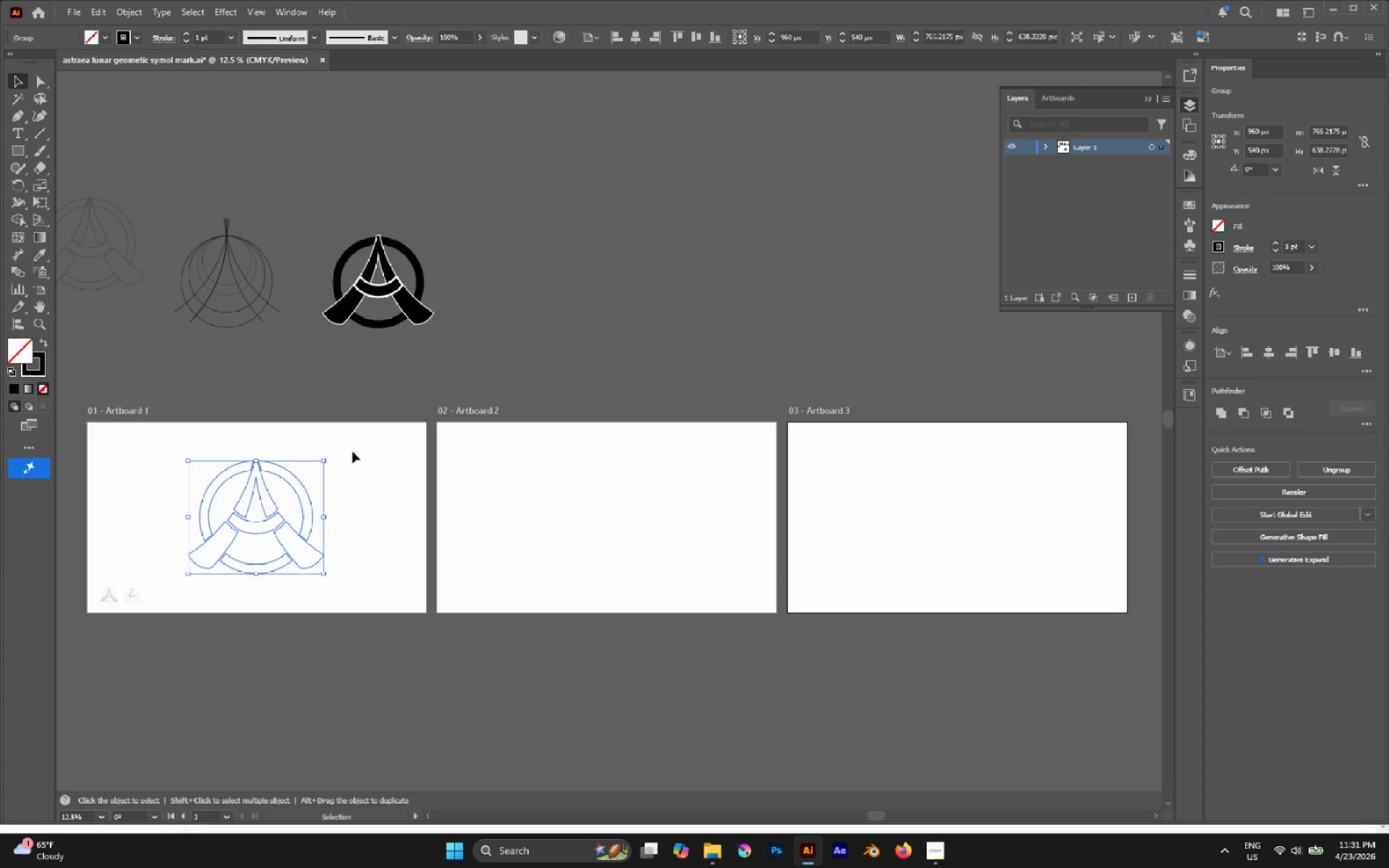 
key(Control+C)
 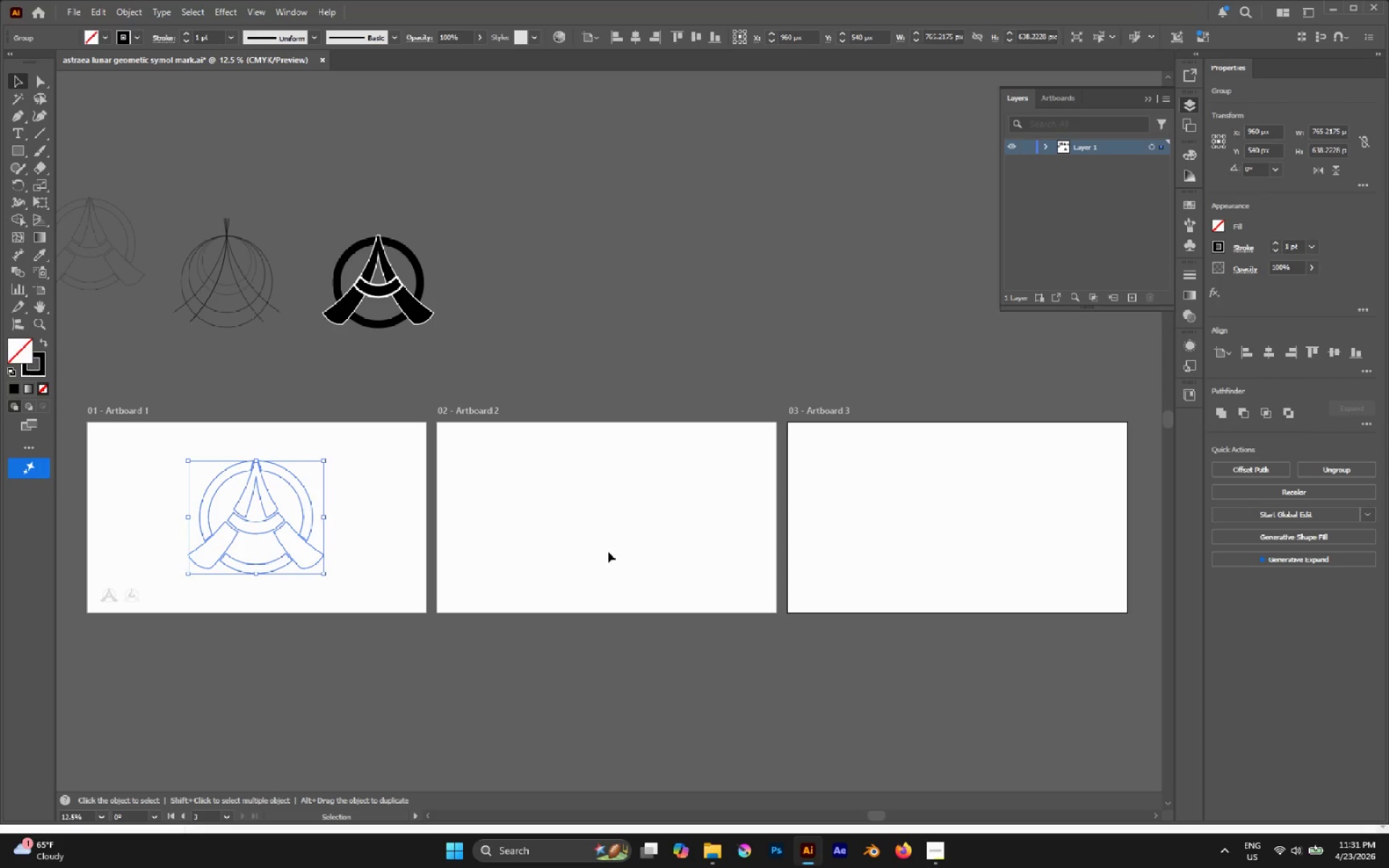 
left_click([608, 551])
 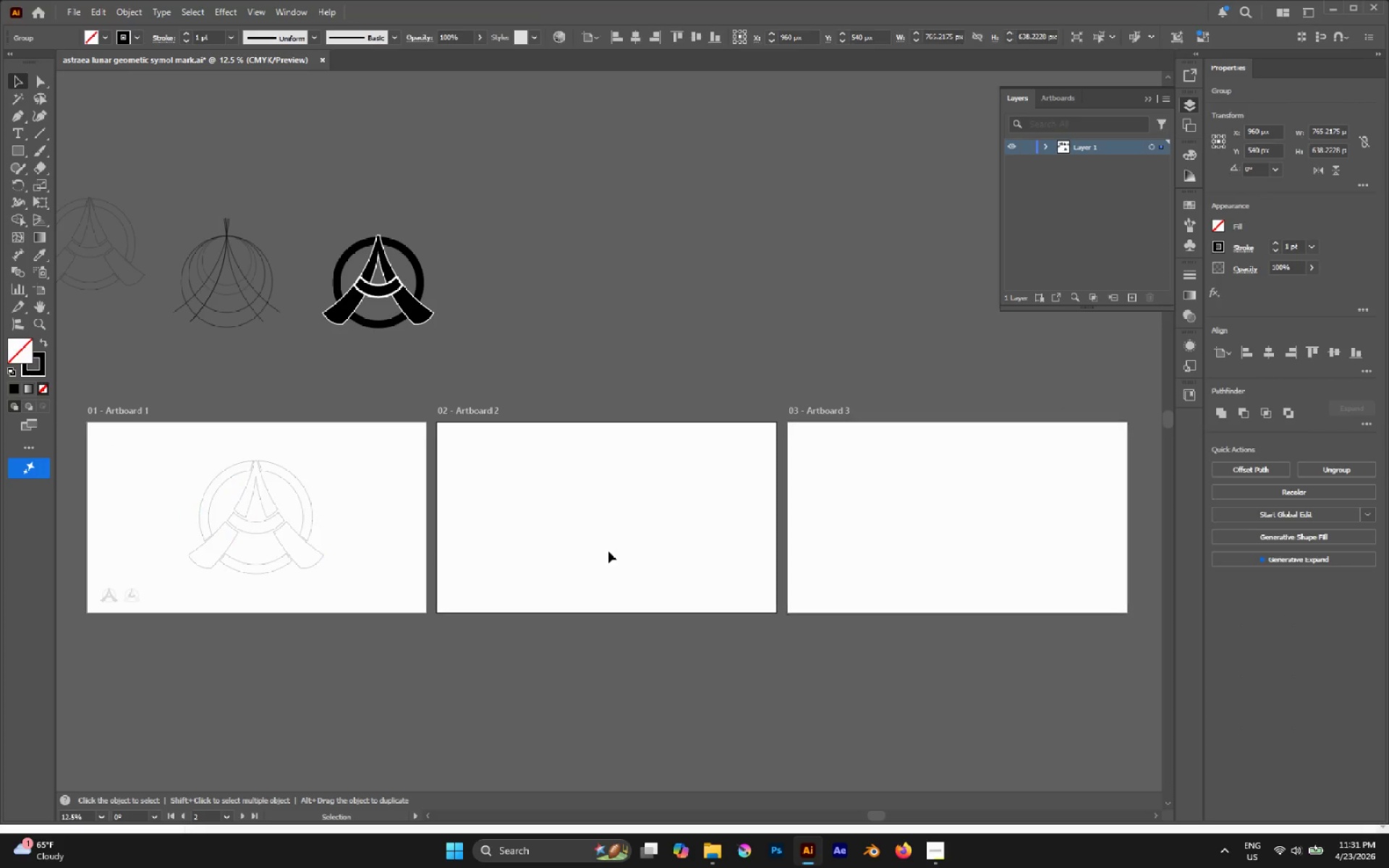 
key(Control+Shift+V)
 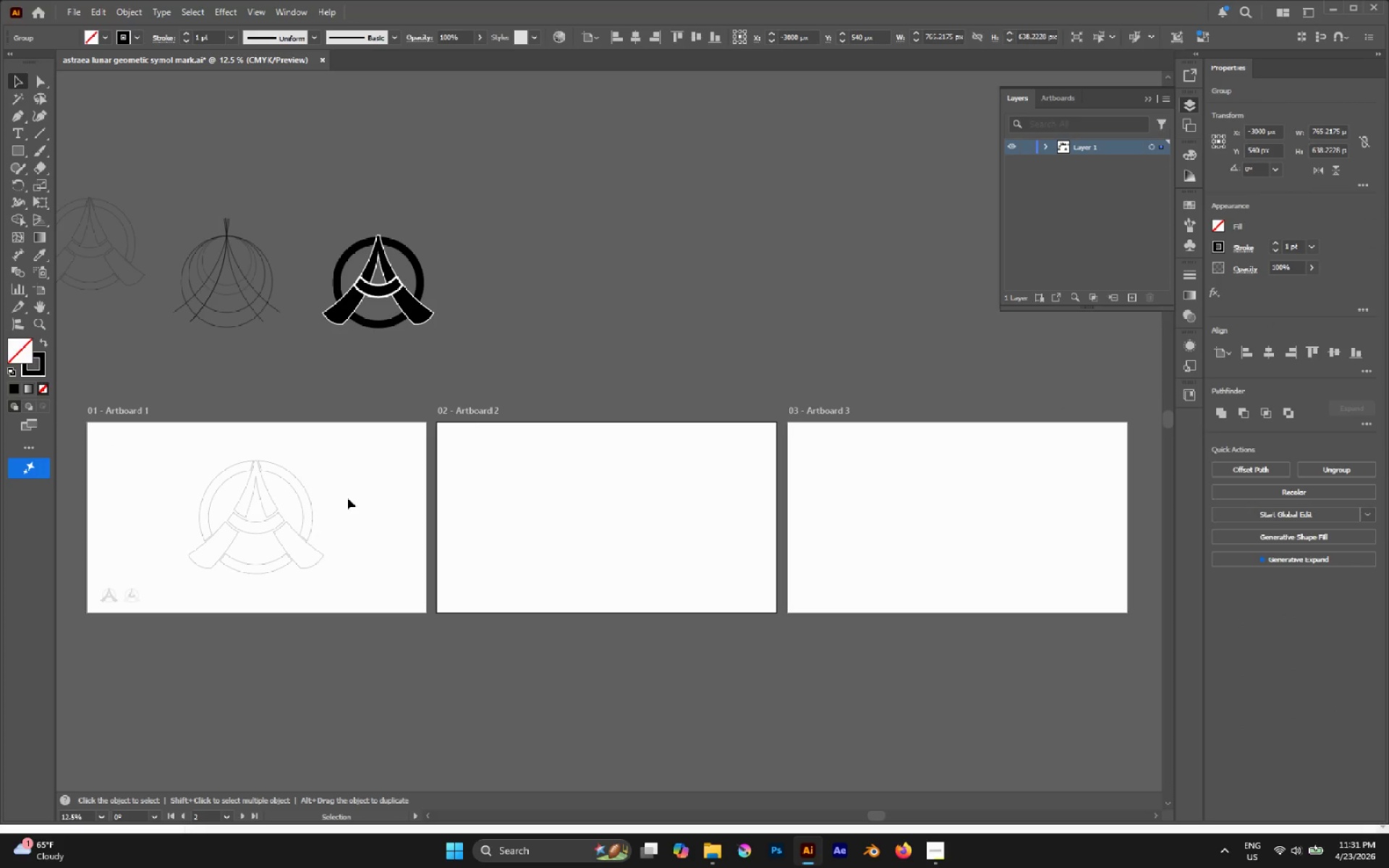 
left_click([310, 506])
 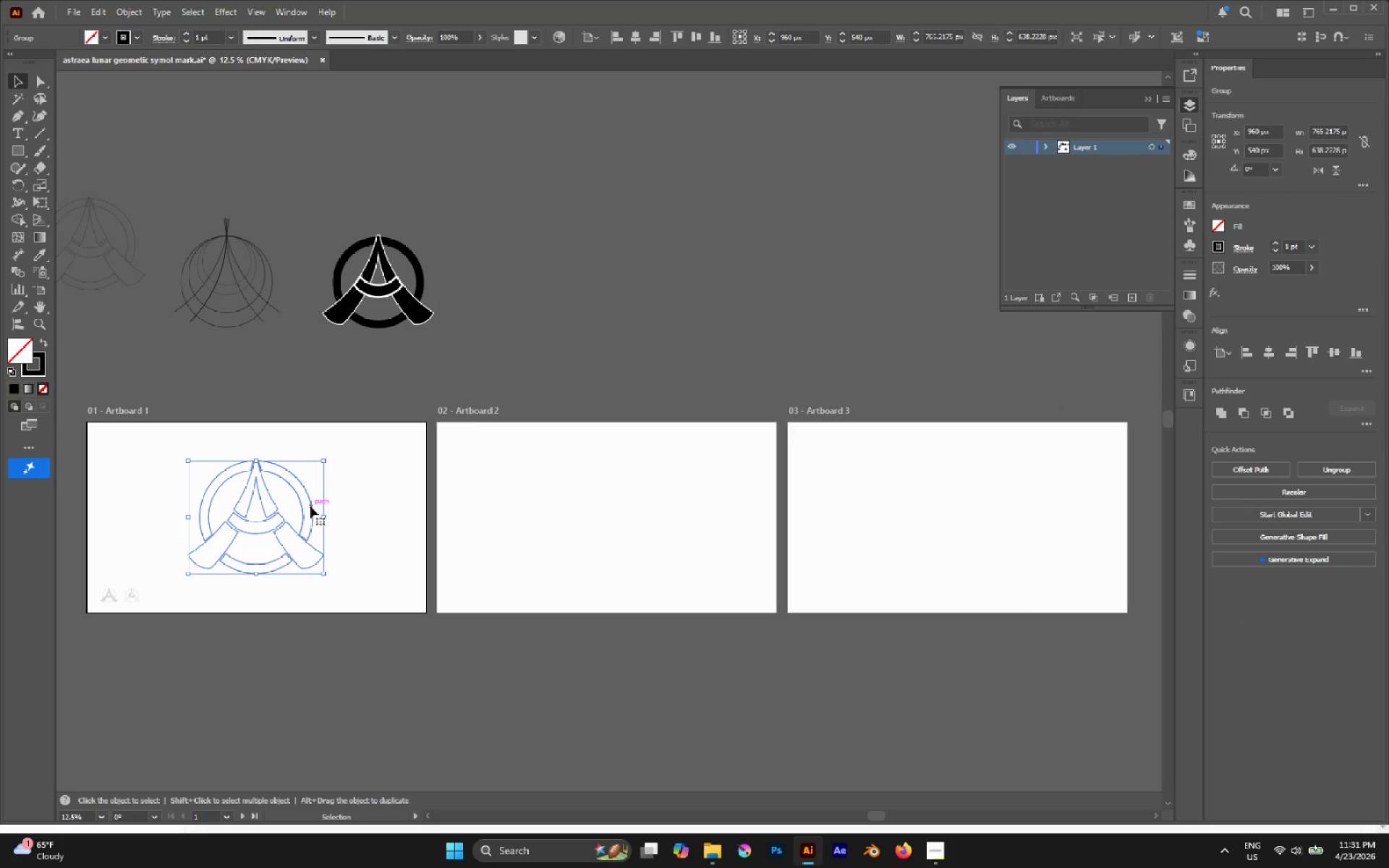 
hold_key(key=AltLeft, duration=1.76)
left_click_drag(start_coordinate=[310, 506], to_coordinate=[671, 520])
 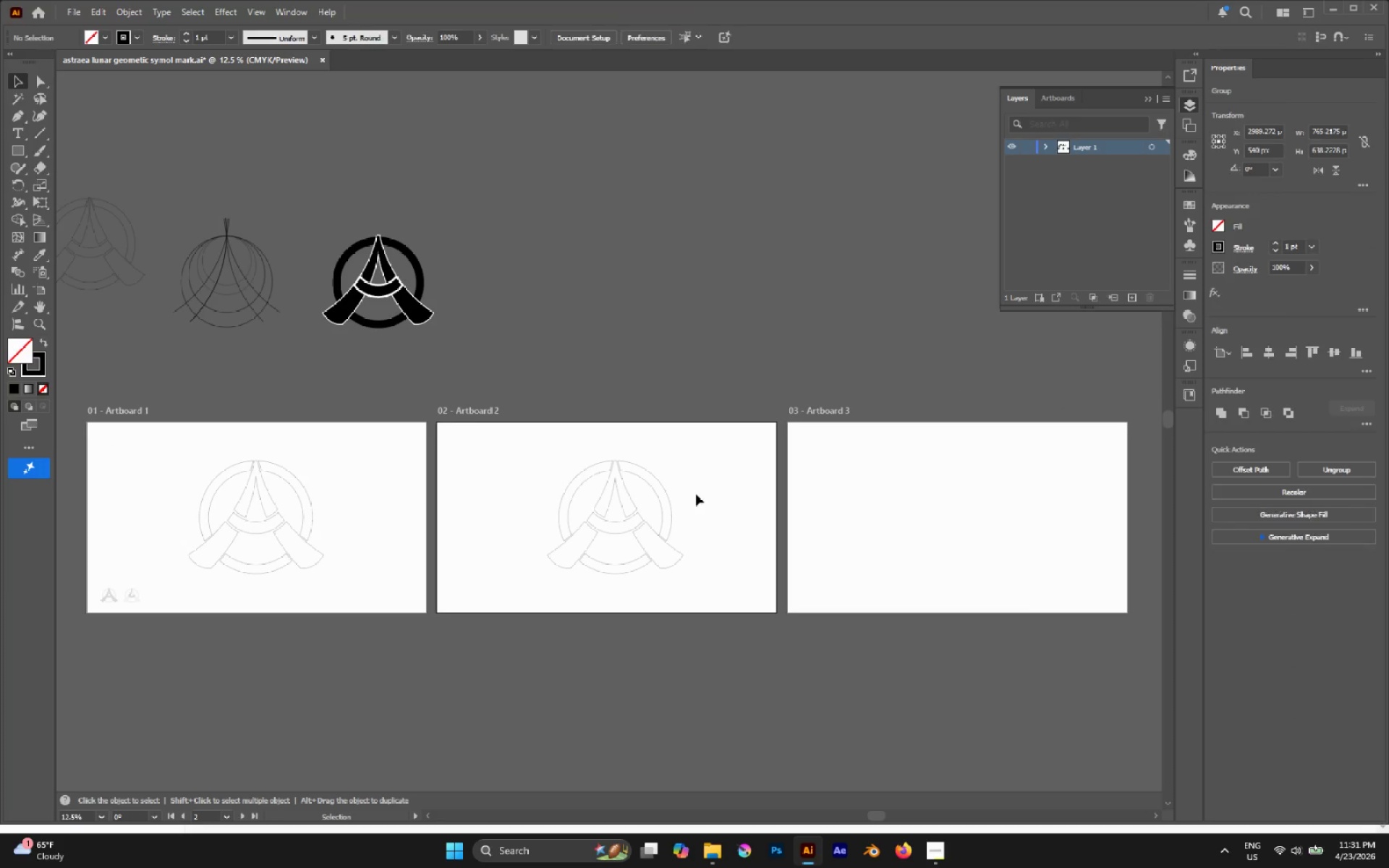 
hold_key(key=ShiftLeft, duration=1.17)
 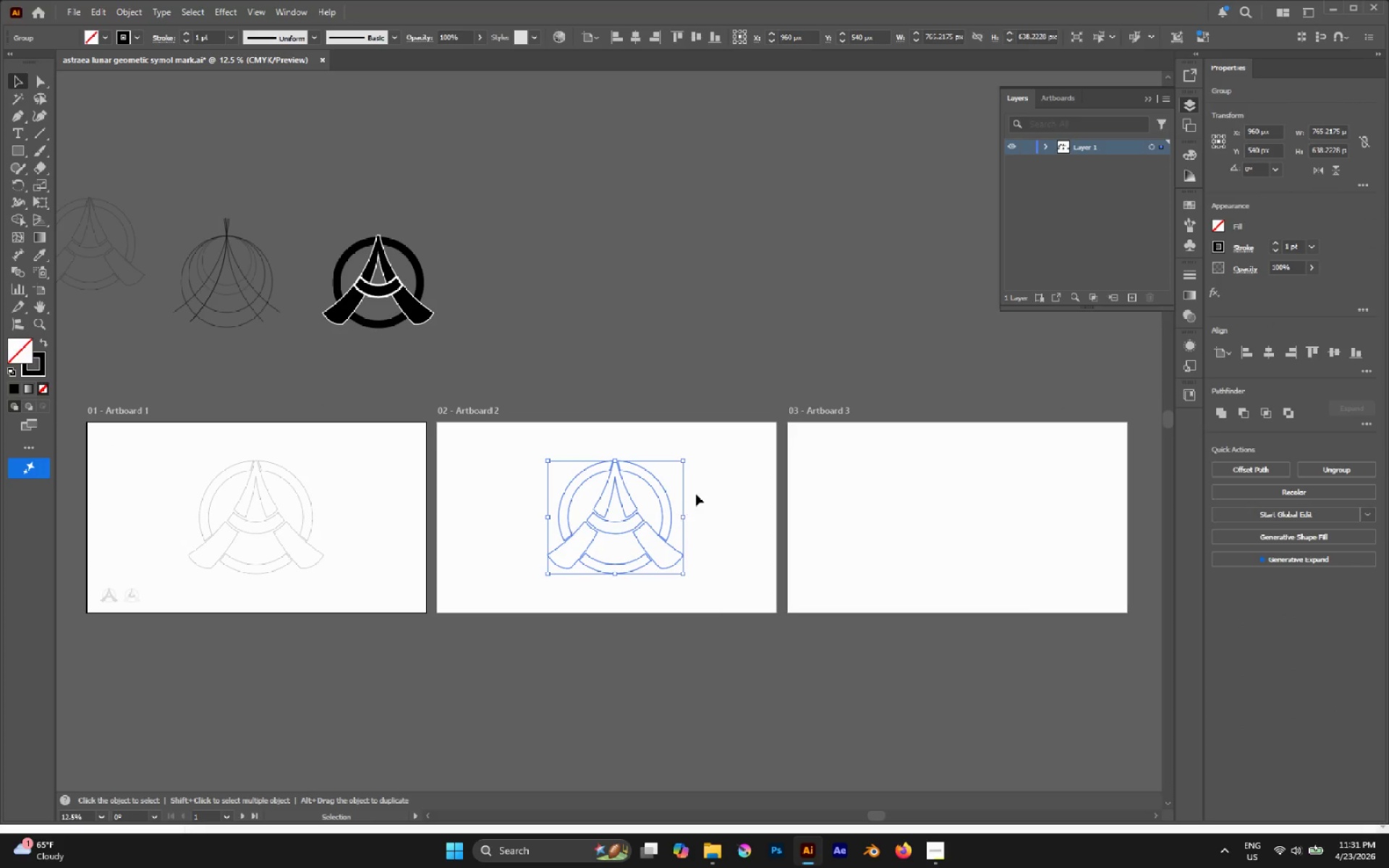 
left_click([696, 494])
 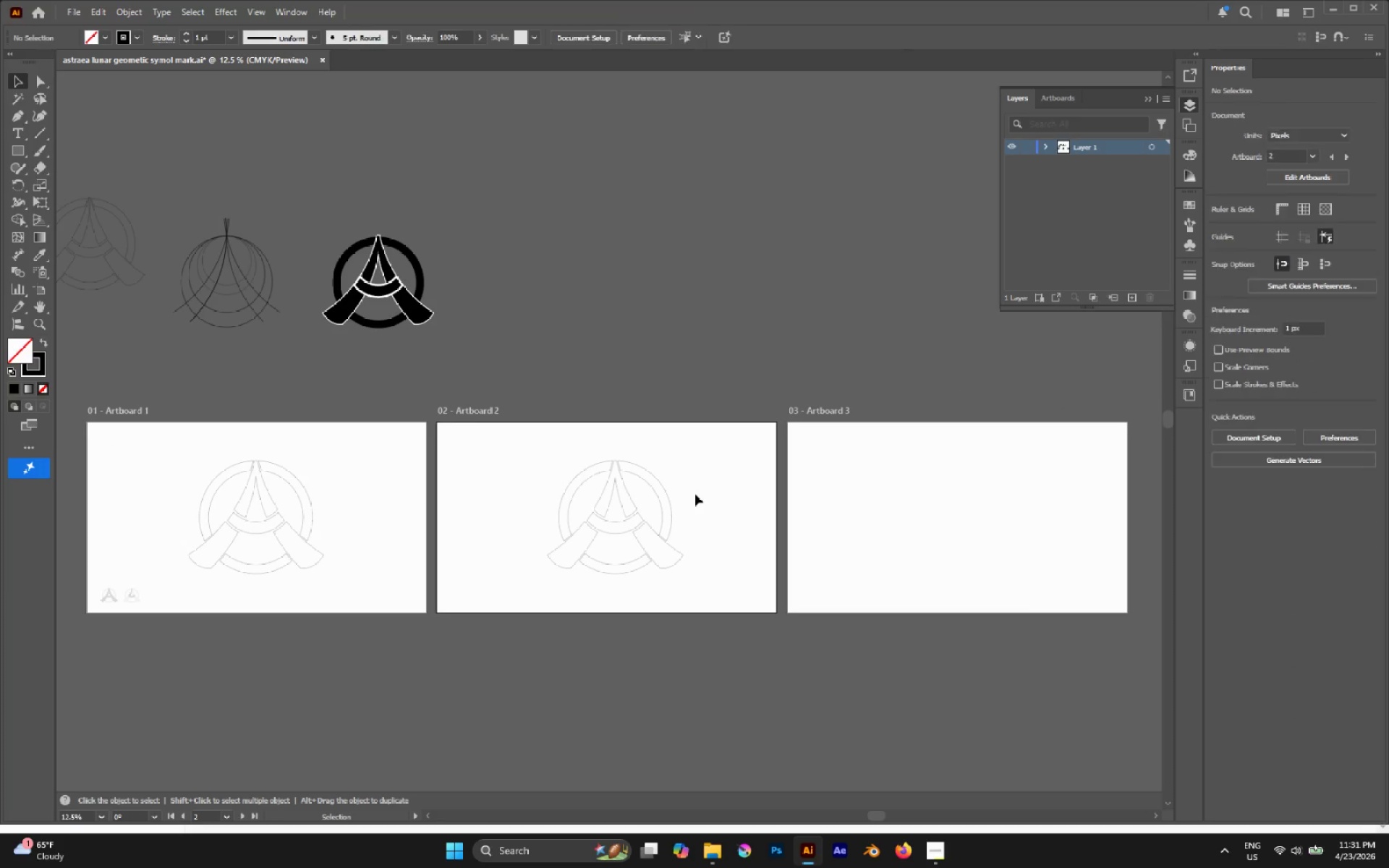 
left_click_drag(start_coordinate=[695, 494], to_coordinate=[606, 525])
 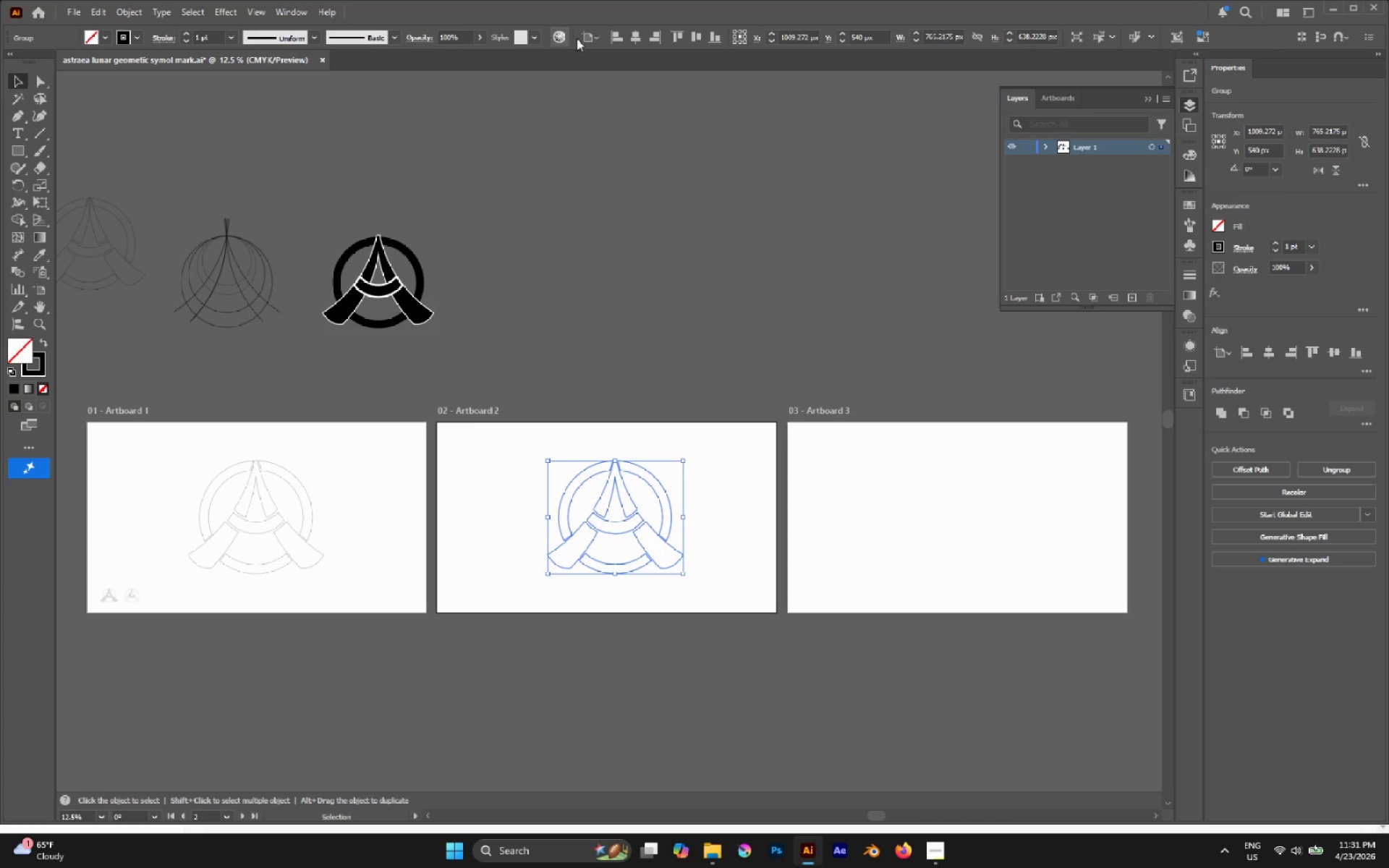 
left_click([638, 35])
 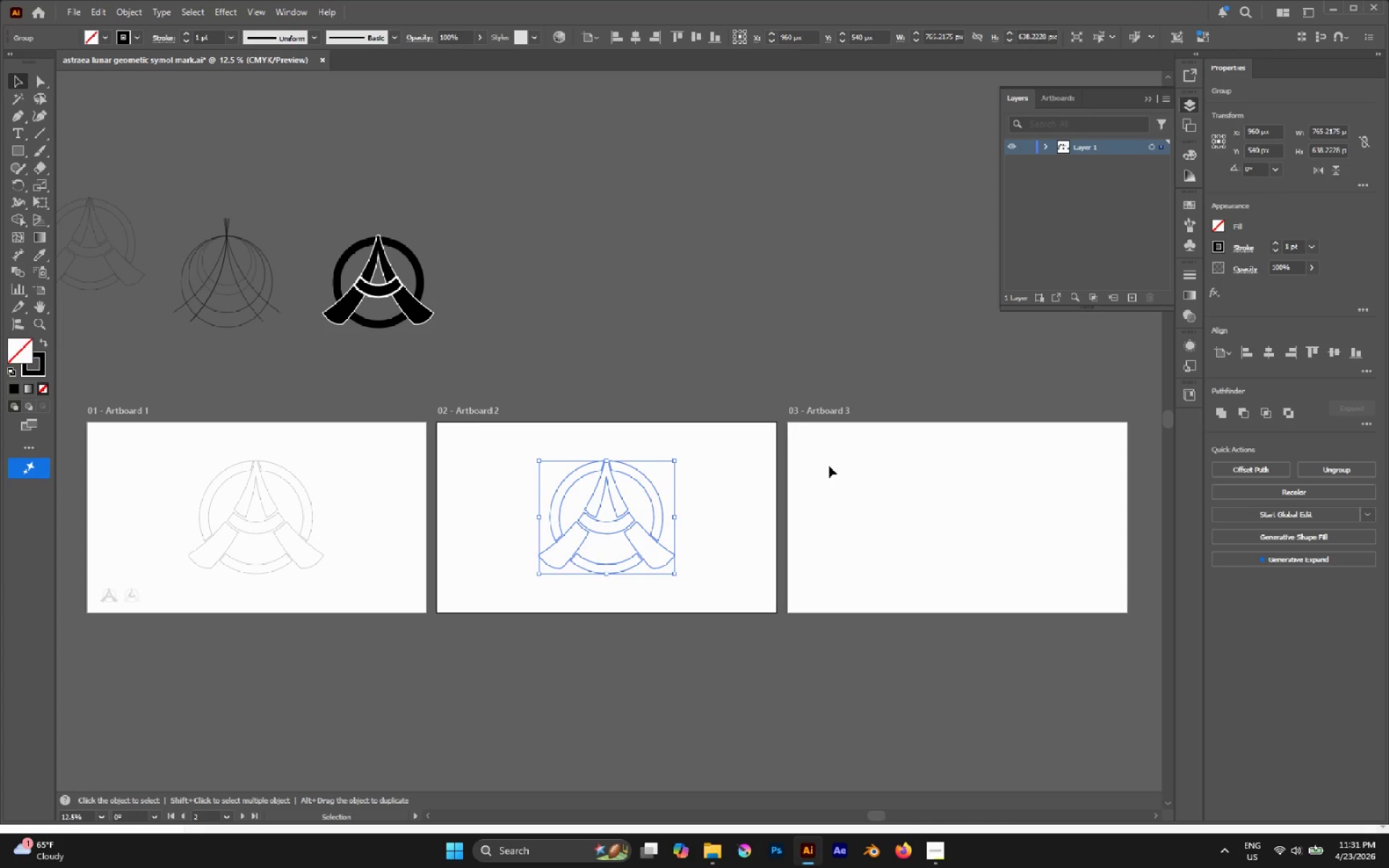 
key(Control+C)
 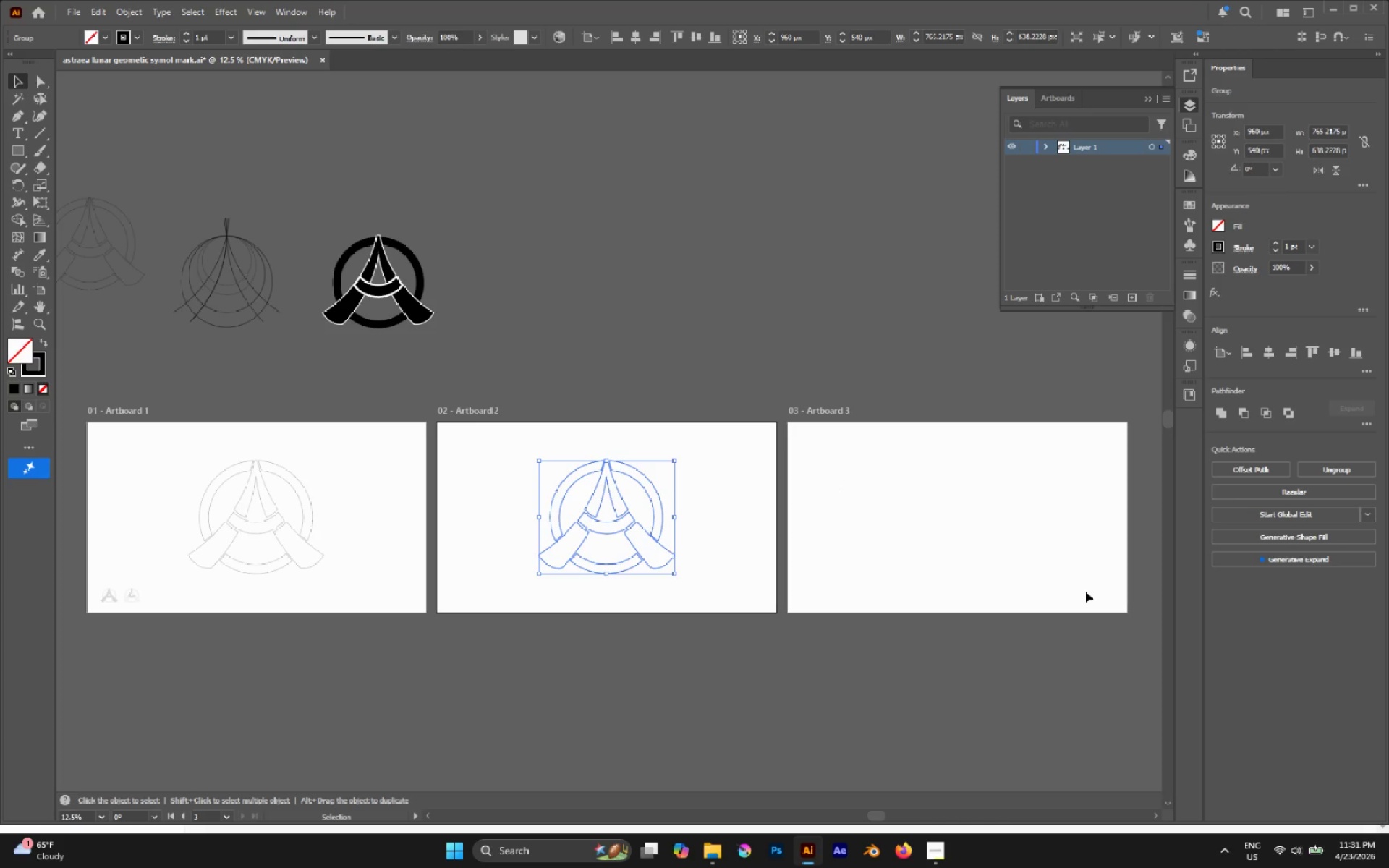 
double_click([1047, 563])
 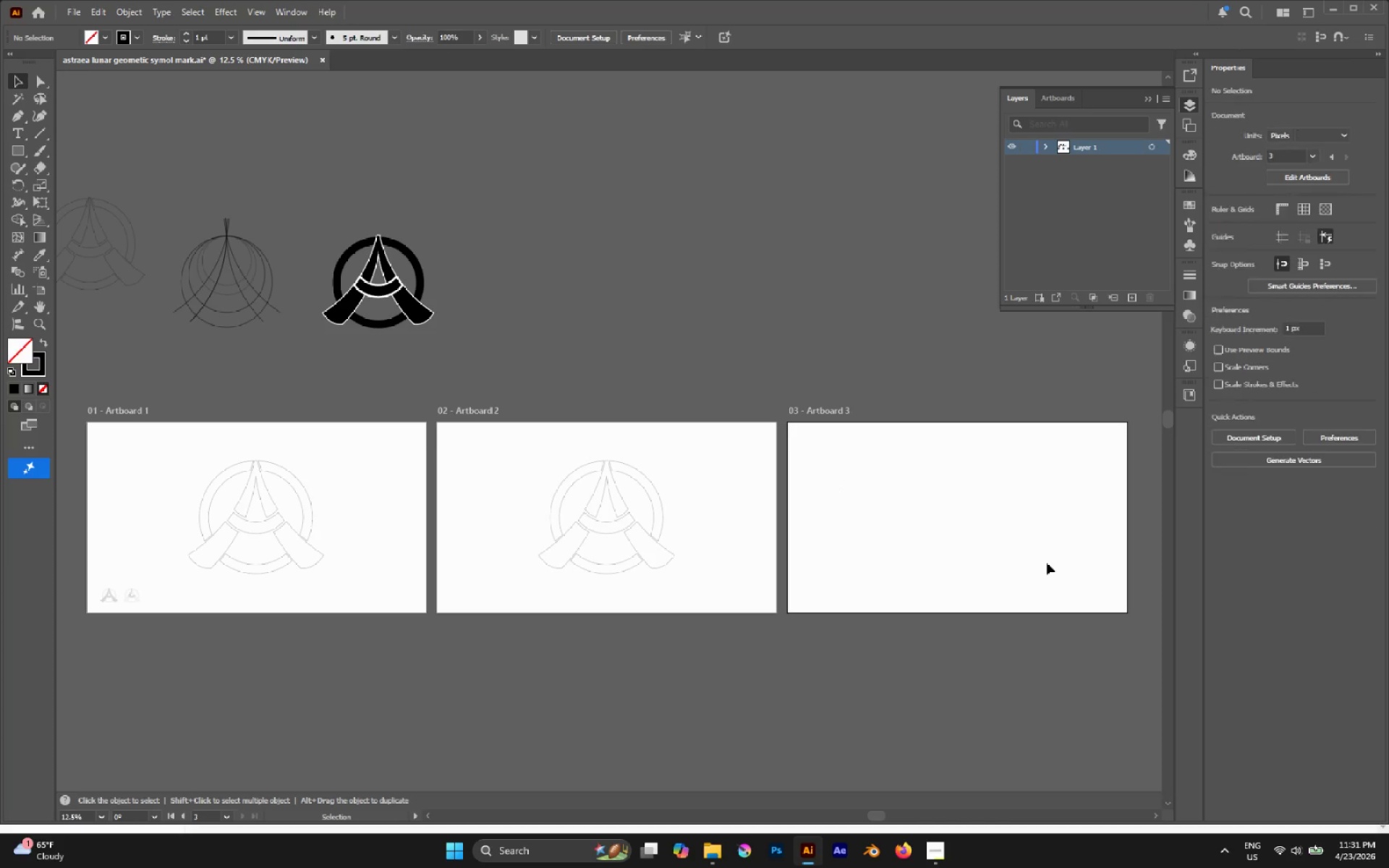 
triple_click([1047, 562])
 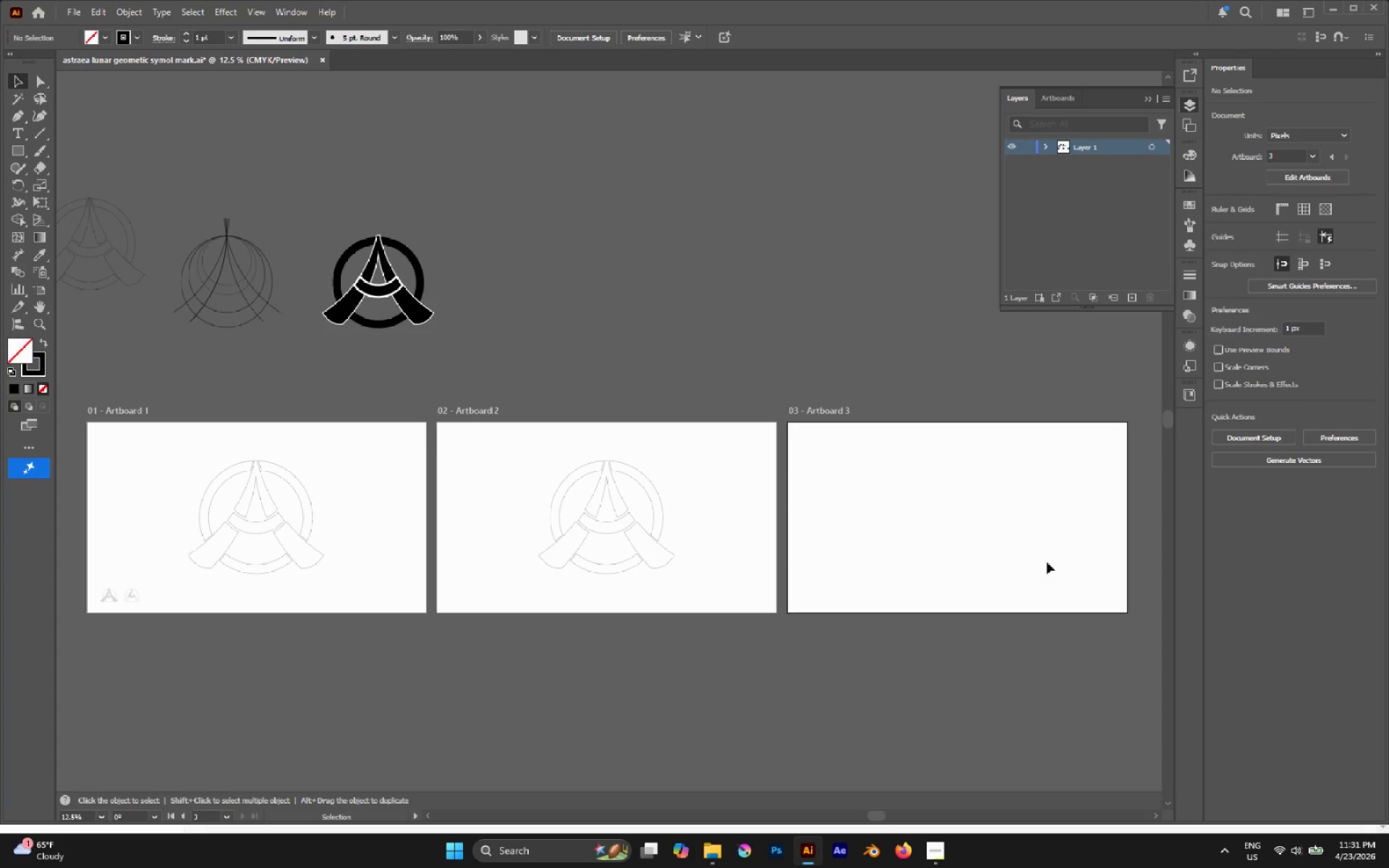 
key(Control+Shift+V)
 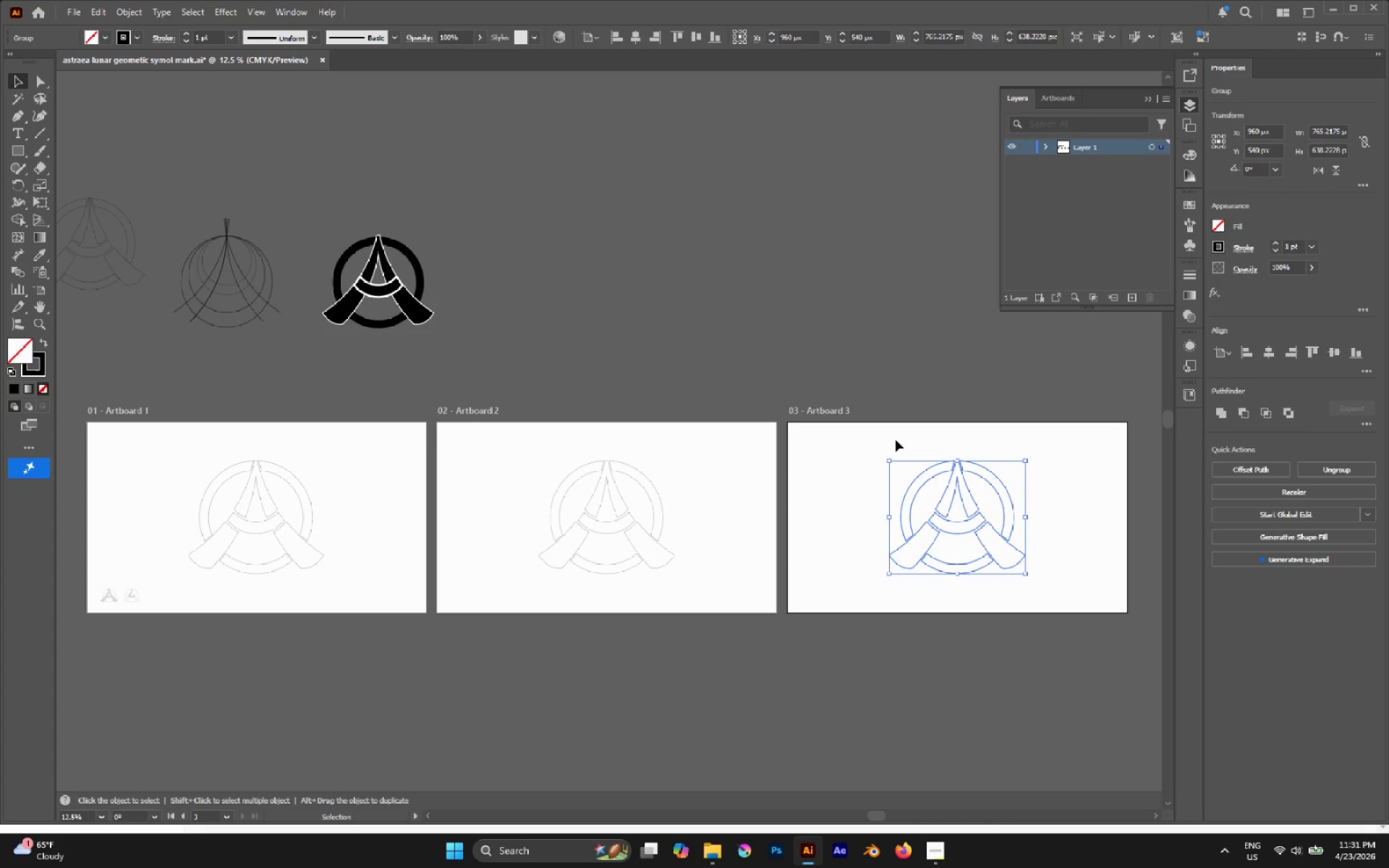 
left_click([896, 440])
 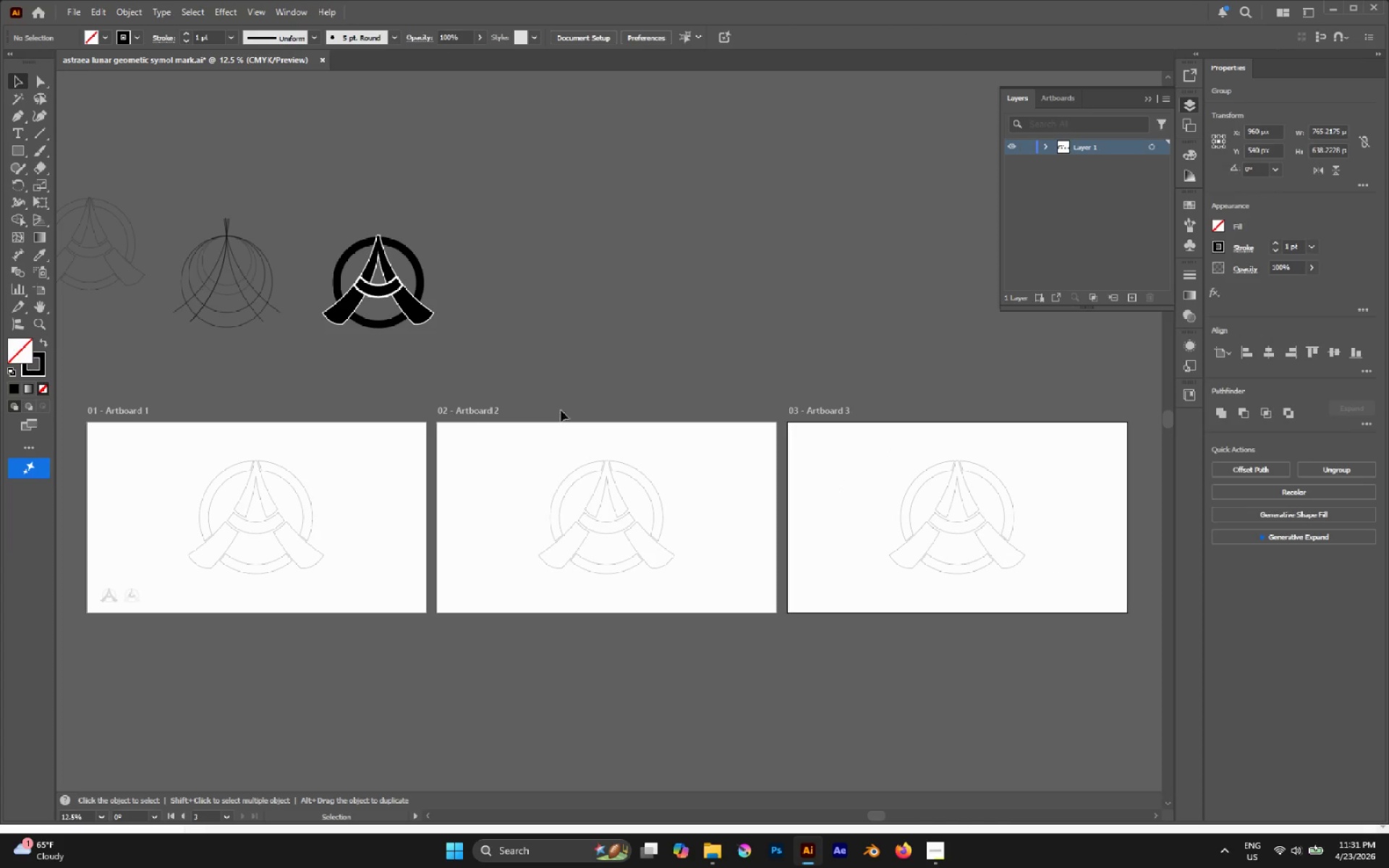 
hold_key(key=AltLeft, duration=0.62)
scroll: coordinate [158, 484], scroll_direction: up, amount: 3.0
 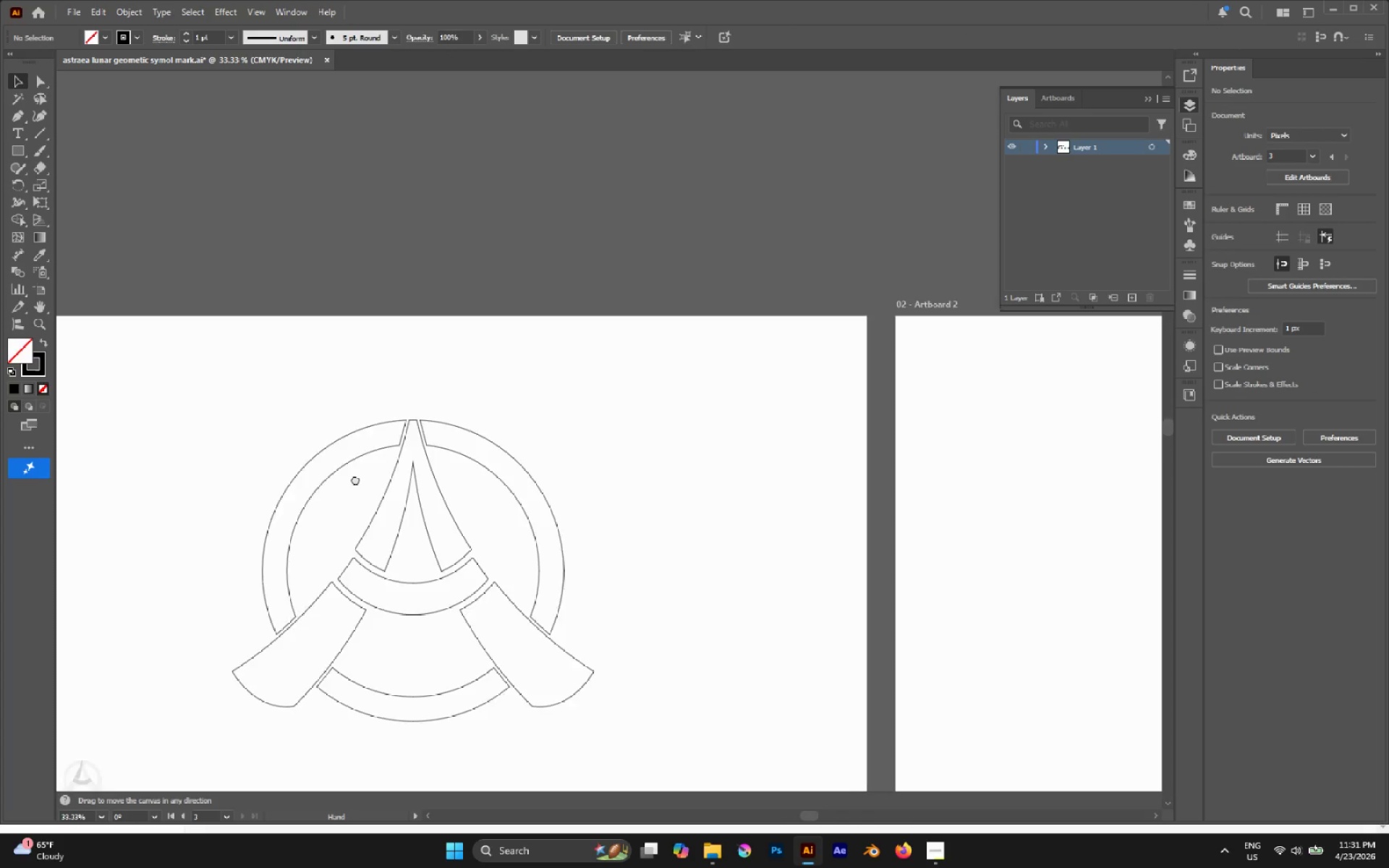 
hold_key(key=AltLeft, duration=0.5)
 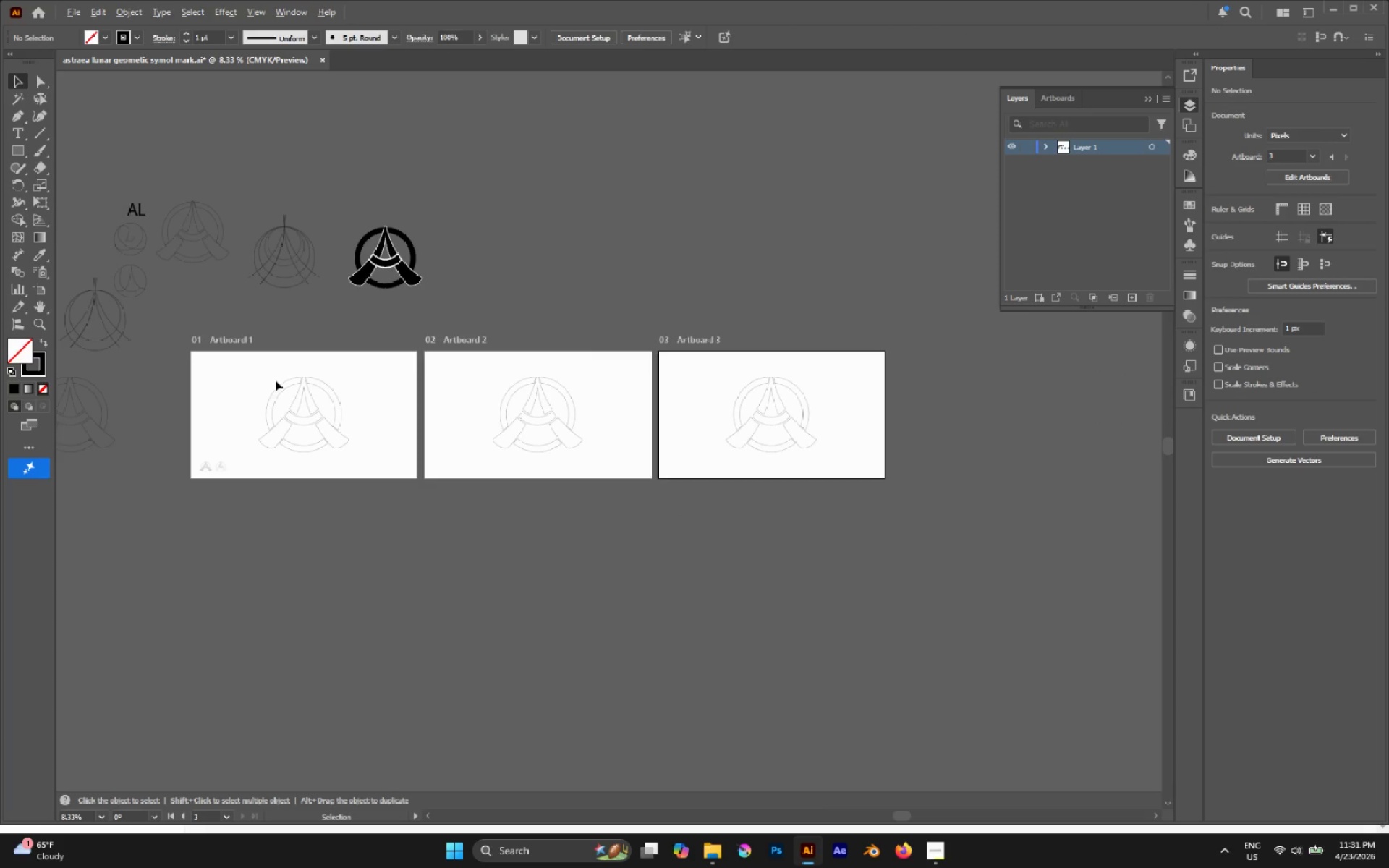 
hold_key(key=AltLeft, duration=0.41)
 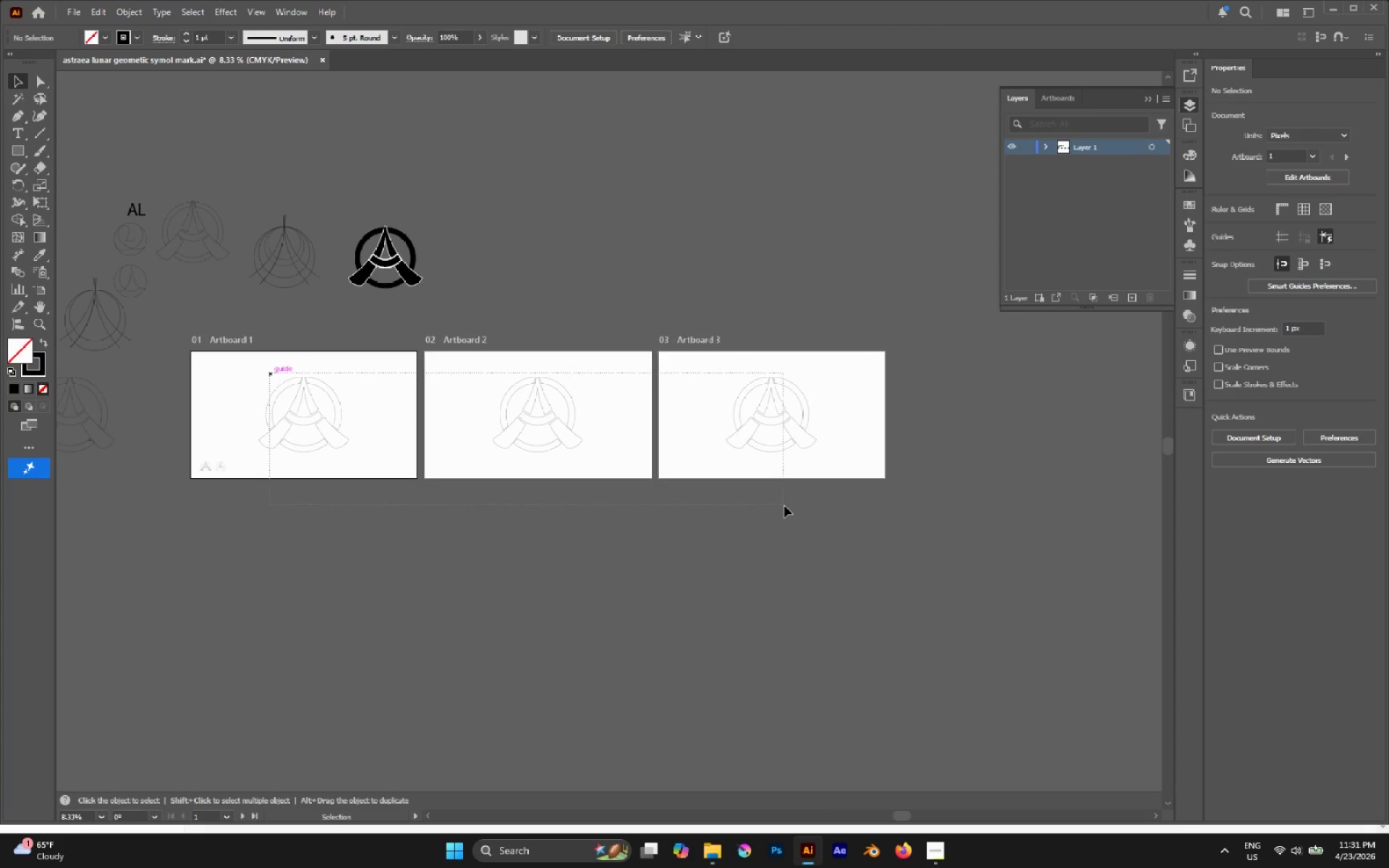 
scroll: coordinate [322, 424], scroll_direction: down, amount: 1.0
 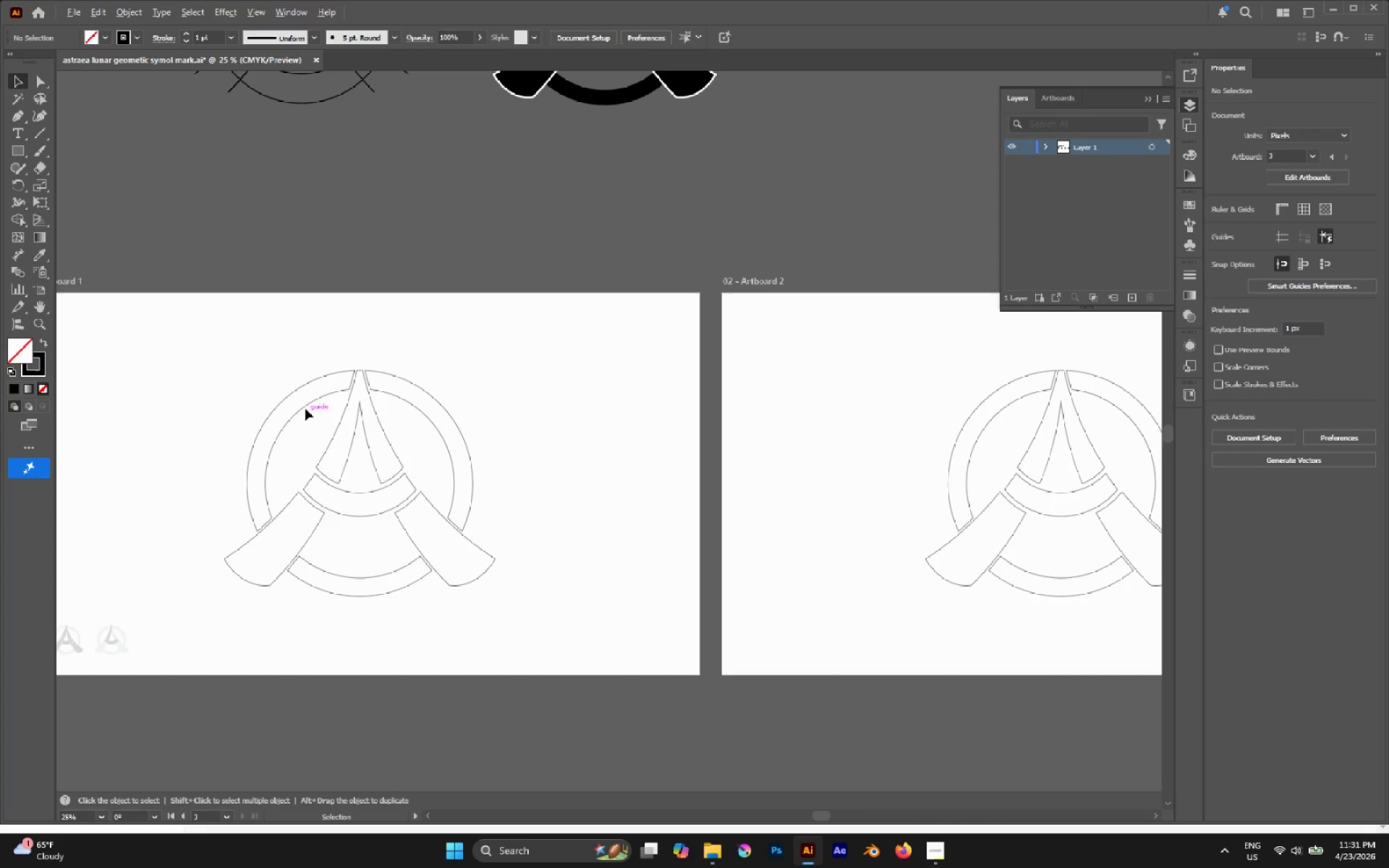 
left_click_drag(start_coordinate=[270, 373], to_coordinate=[784, 506])
 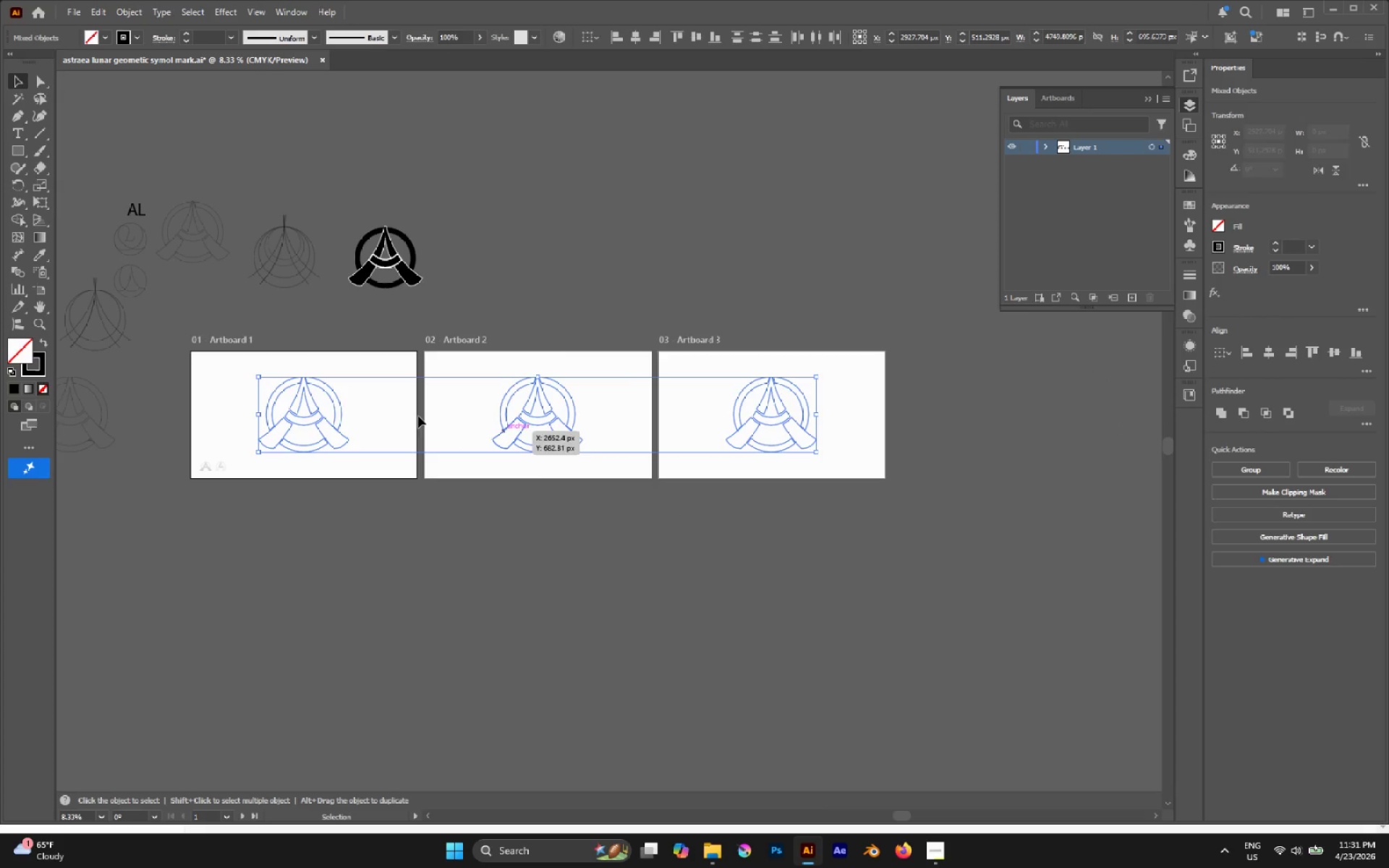 
scroll: coordinate [275, 380], scroll_direction: down, amount: 3.0
 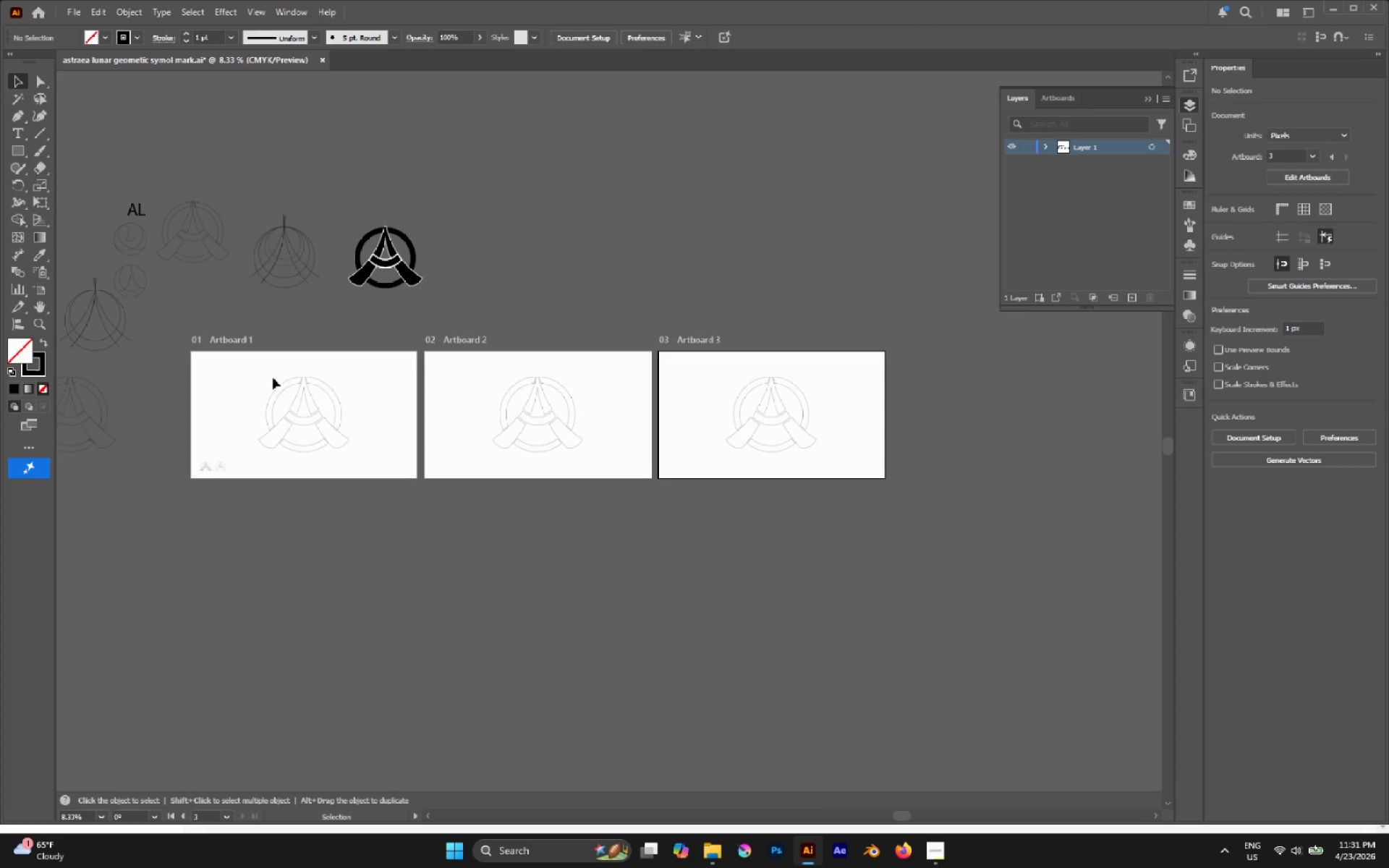 
hold_key(key=AltLeft, duration=0.61)
scroll: coordinate [248, 383], scroll_direction: up, amount: 3.0
 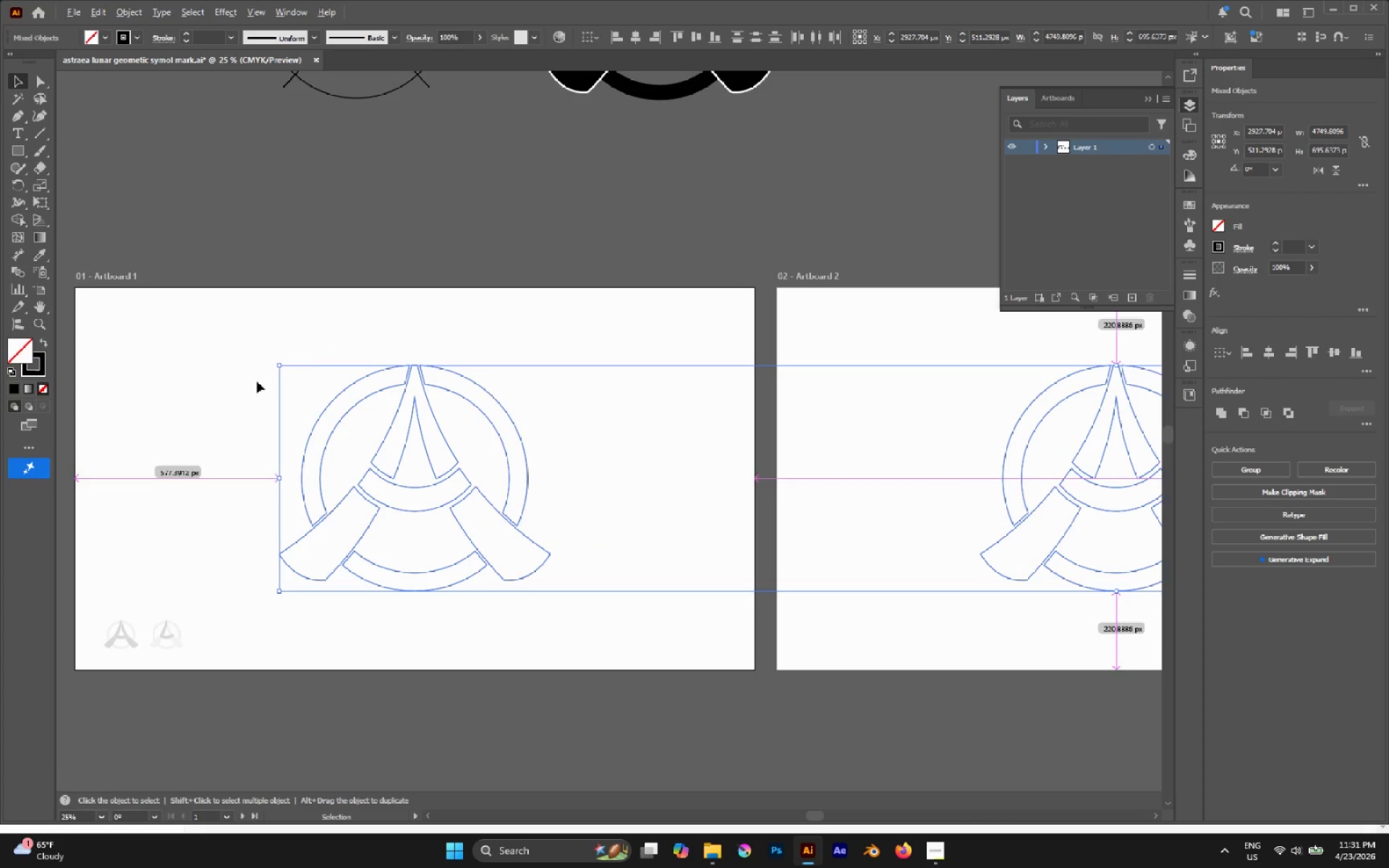 
left_click([349, 325])
 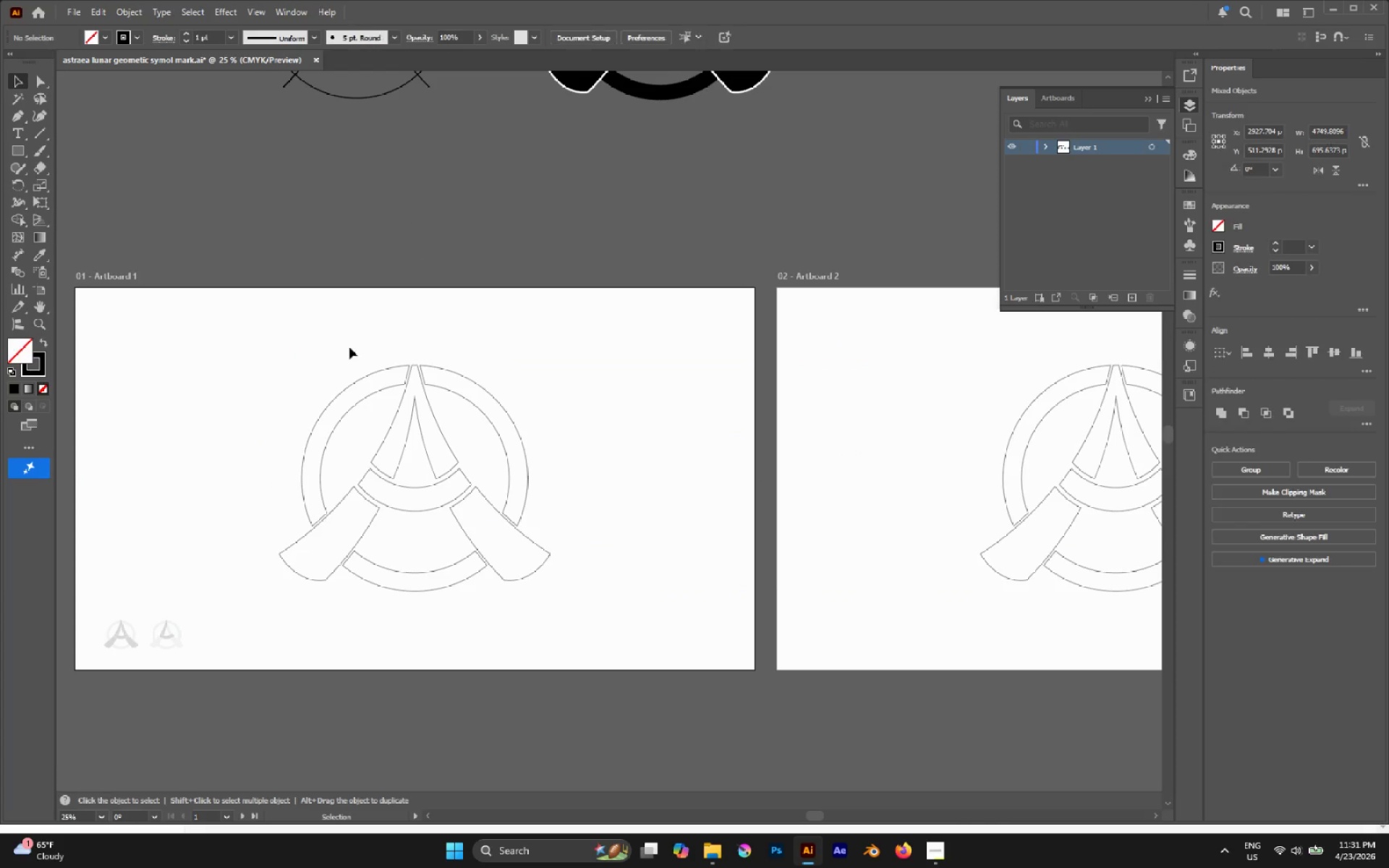 
left_click_drag(start_coordinate=[349, 353], to_coordinate=[378, 422])
 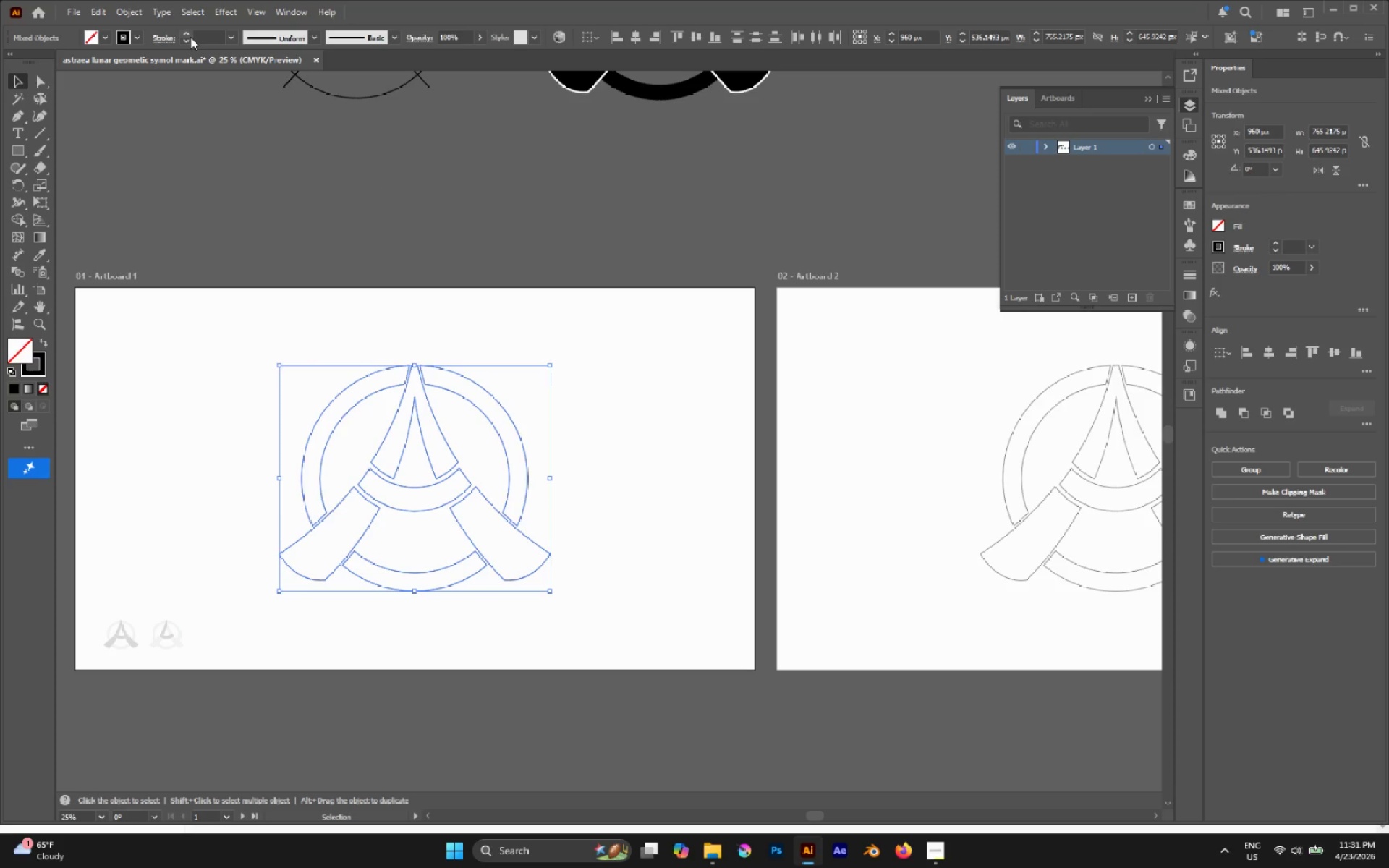 
left_click([185, 33])
 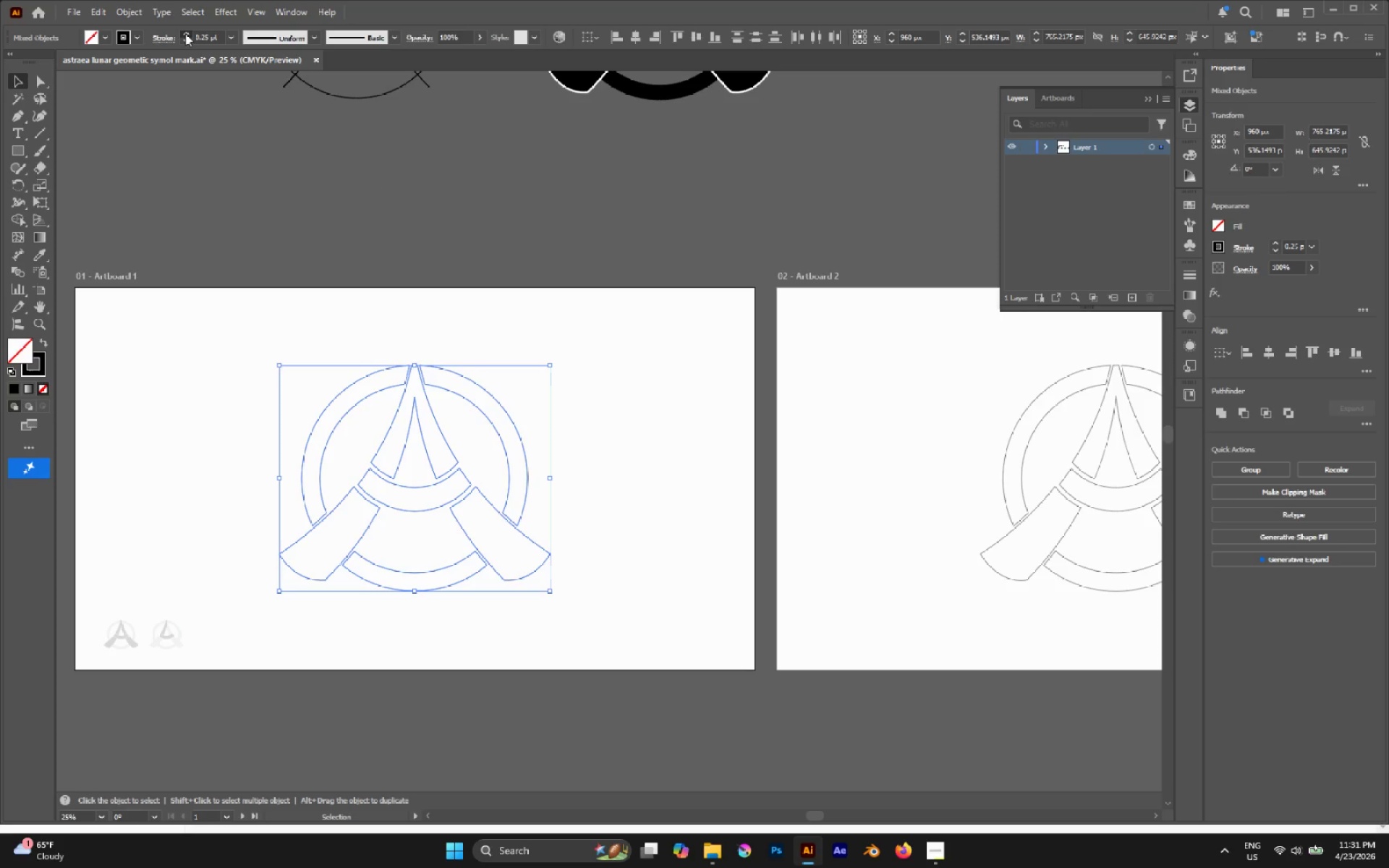 
double_click([185, 33])
 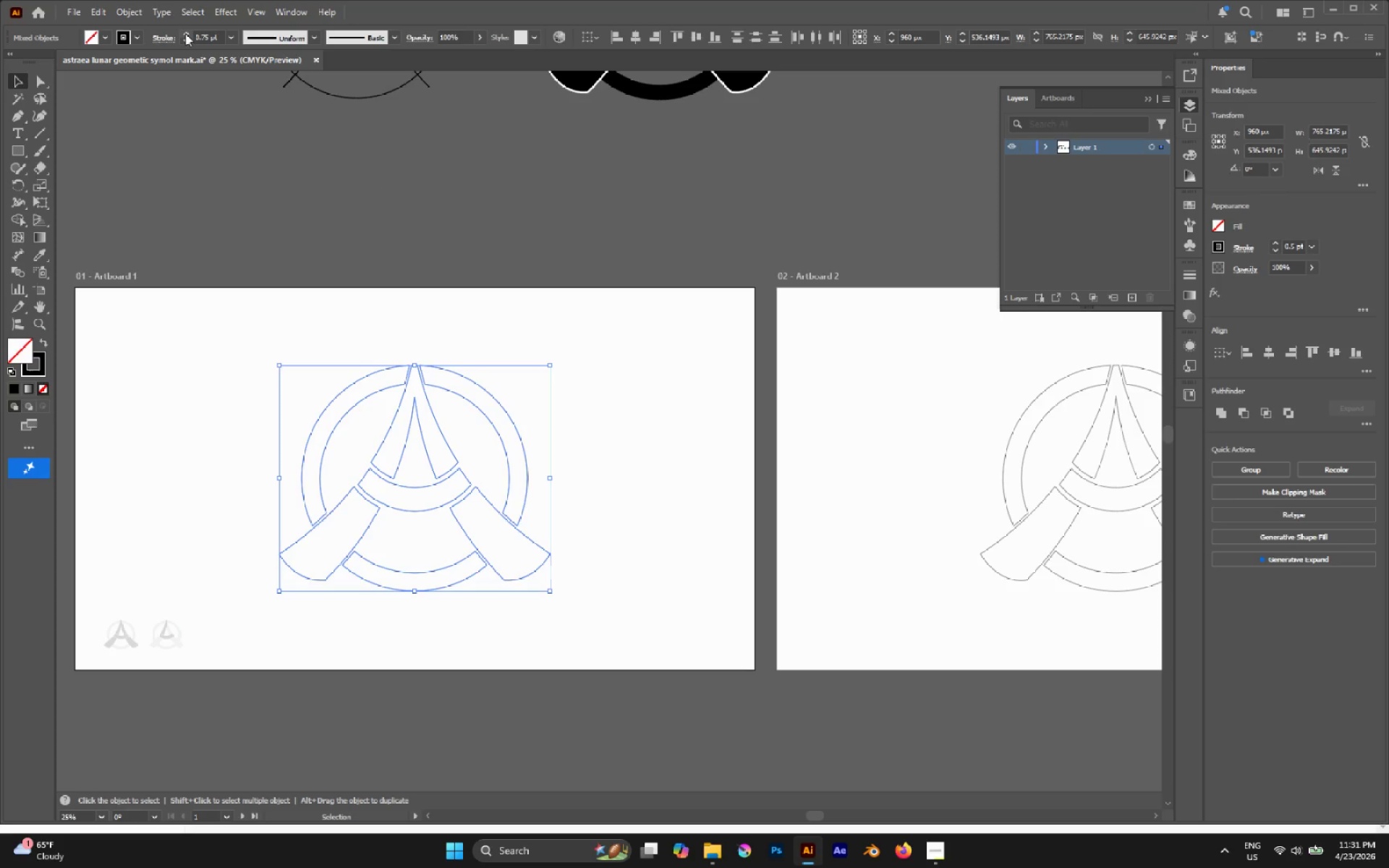 
triple_click([185, 33])
 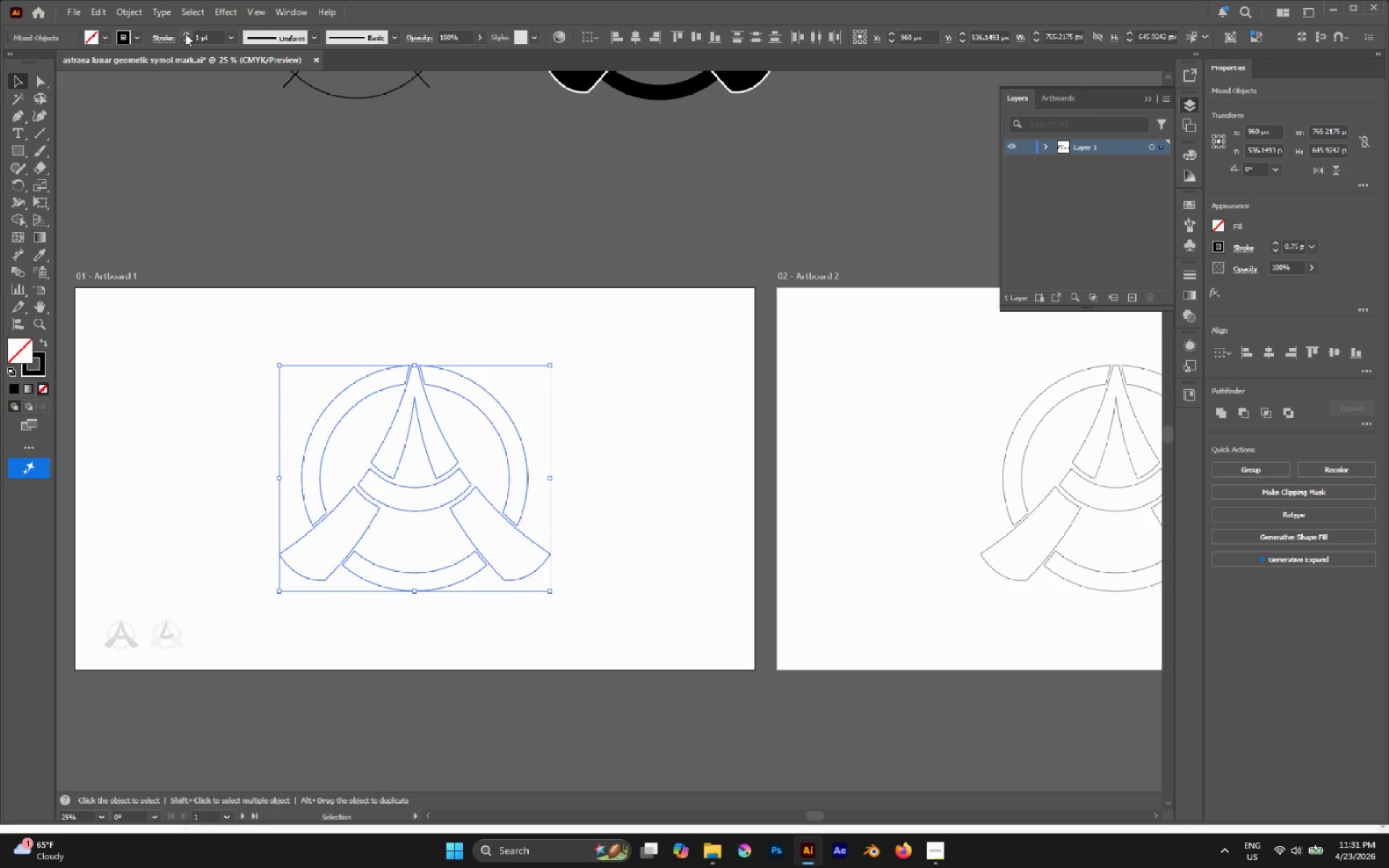 
triple_click([185, 33])
 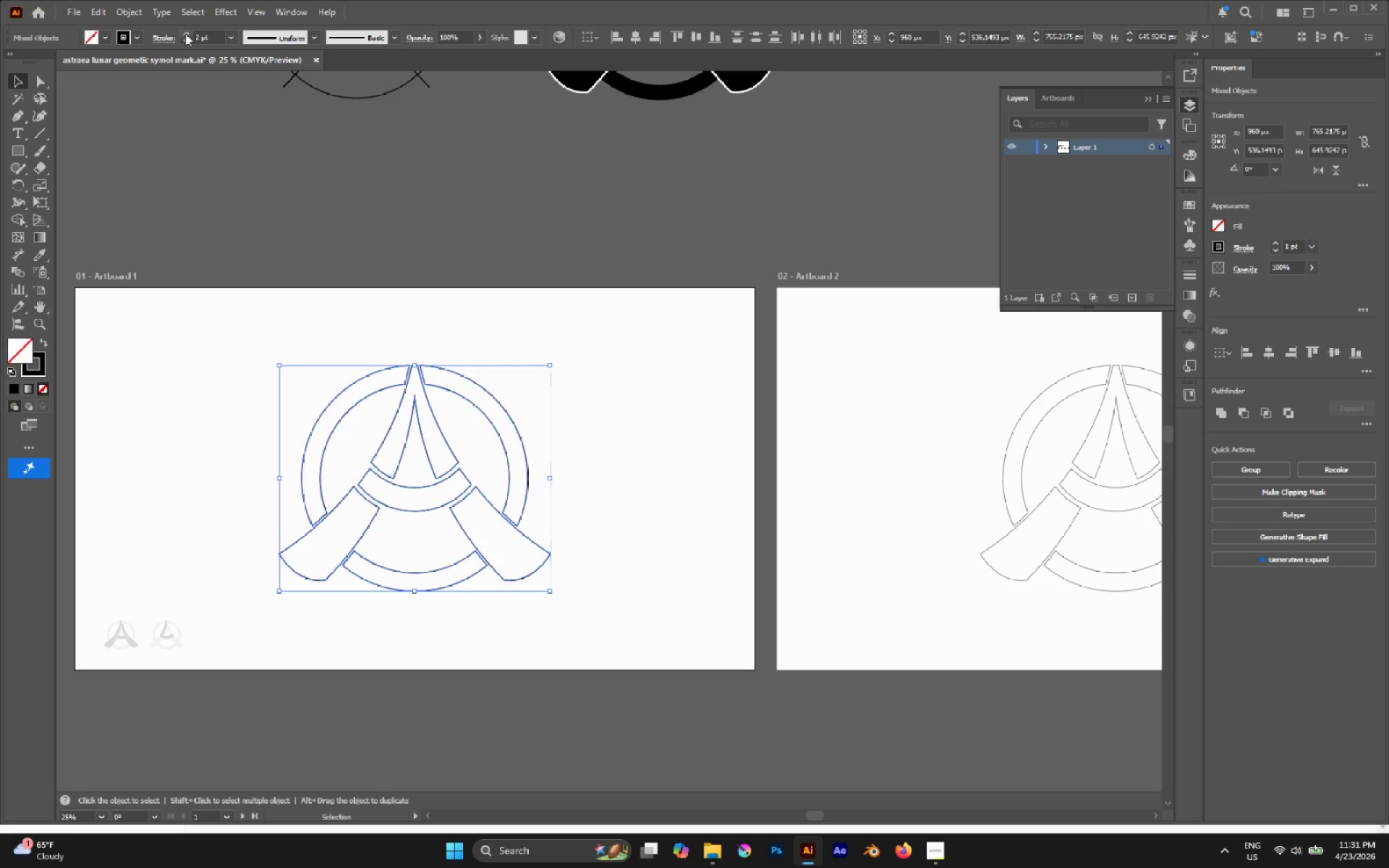 
triple_click([185, 33])
 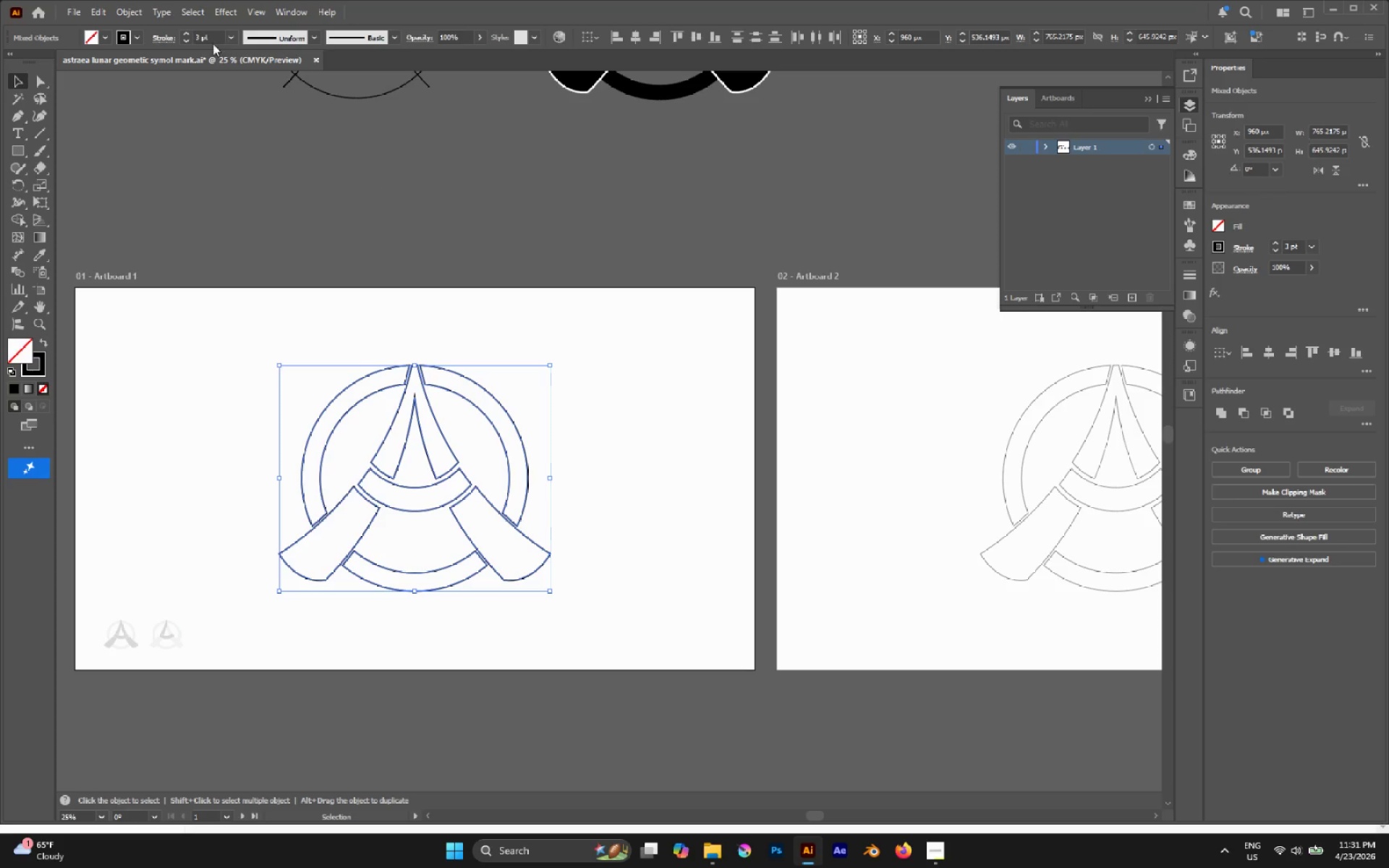 
left_click([187, 43])
 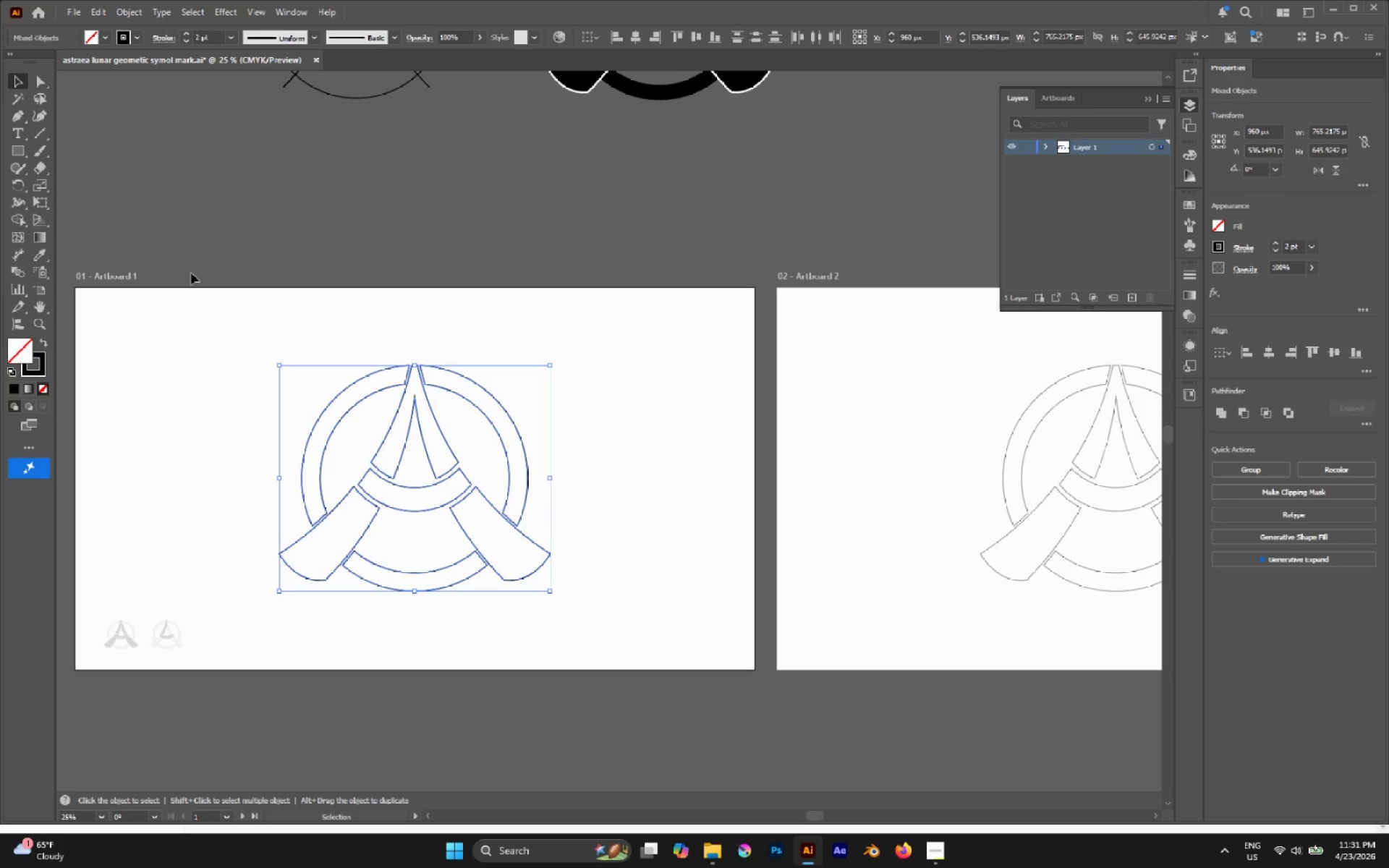 
left_click([191, 273])
 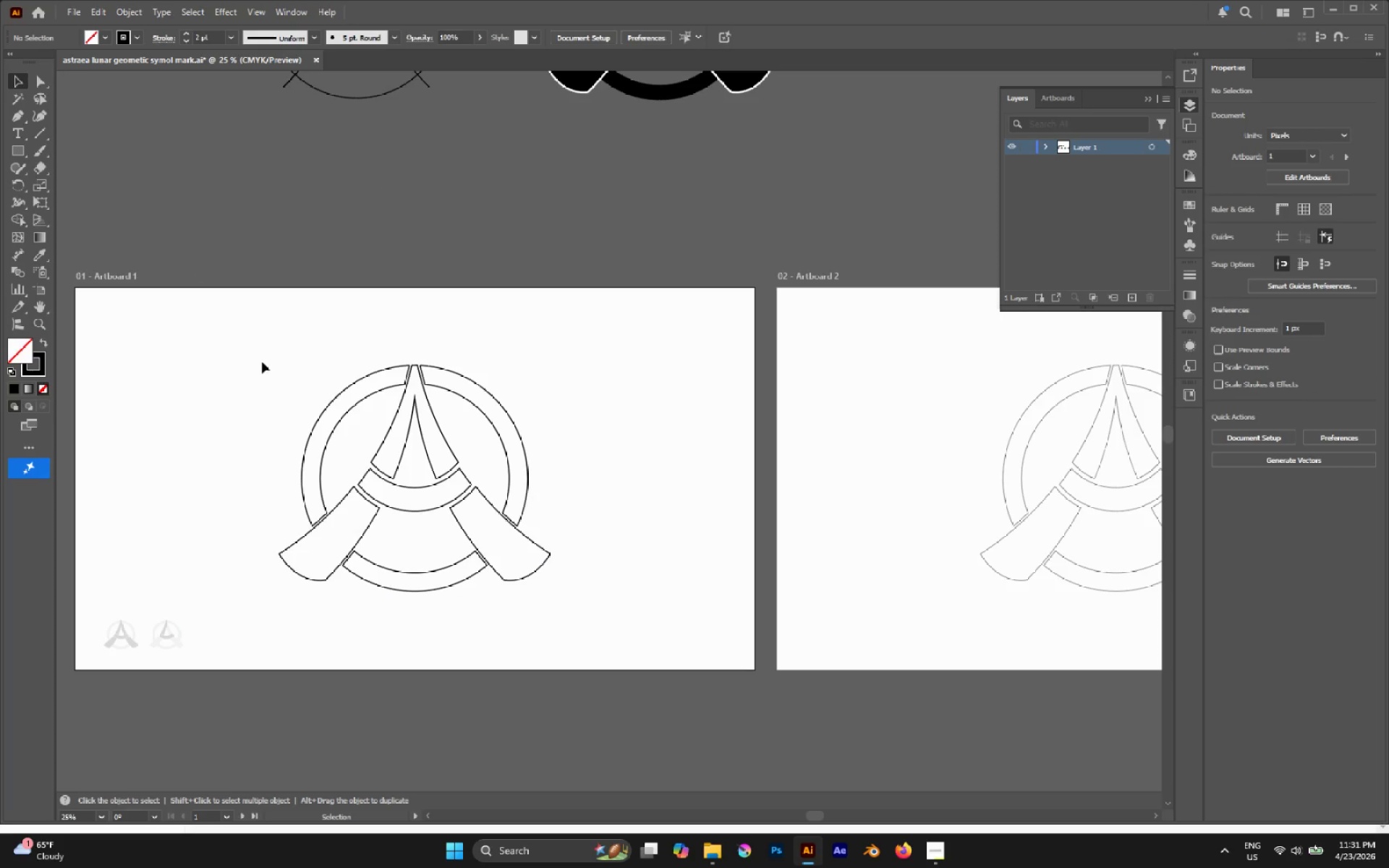 
hold_key(key=AltLeft, duration=0.58)
scroll: coordinate [291, 404], scroll_direction: up, amount: 1.0
 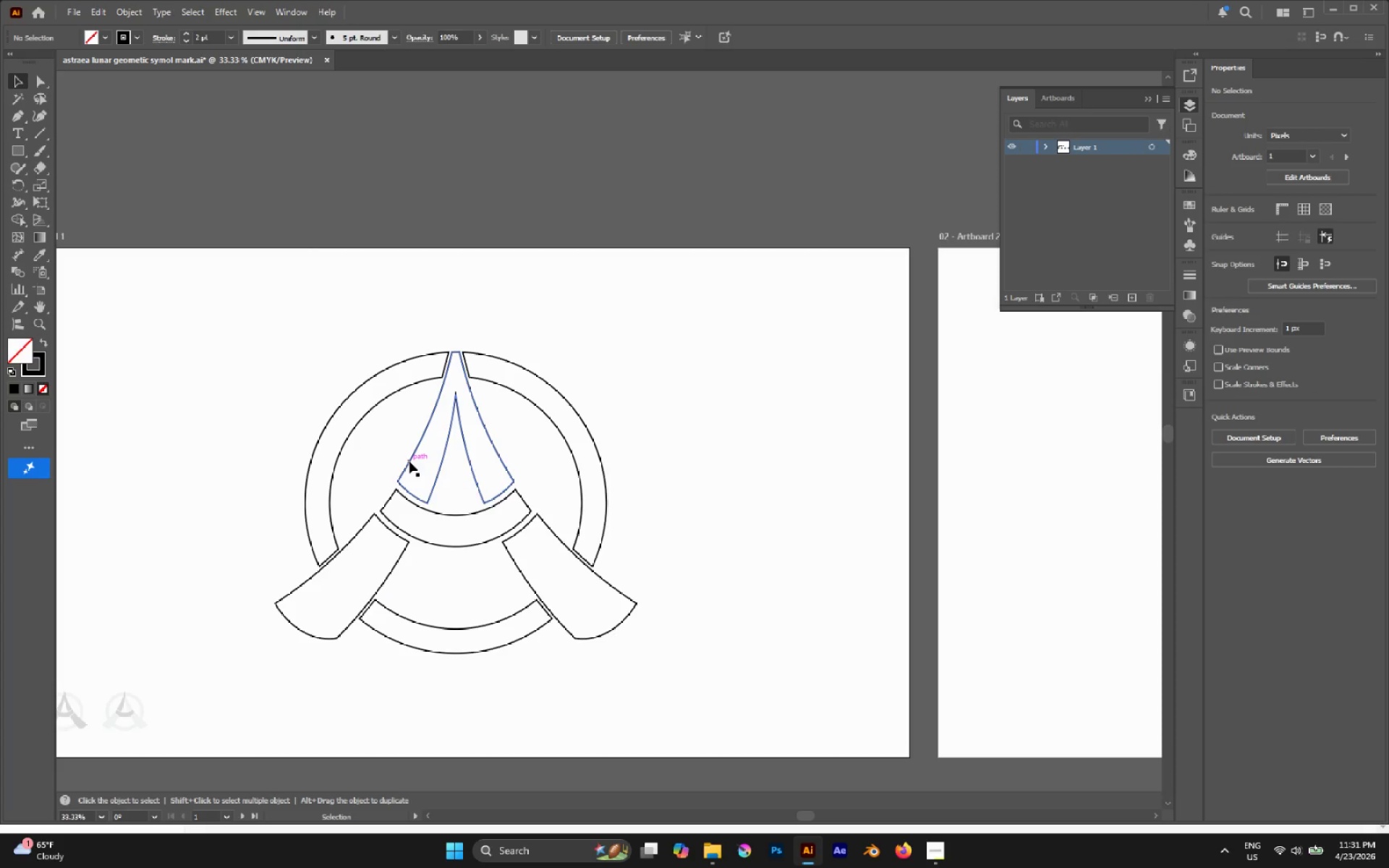 
left_click([409, 461])
 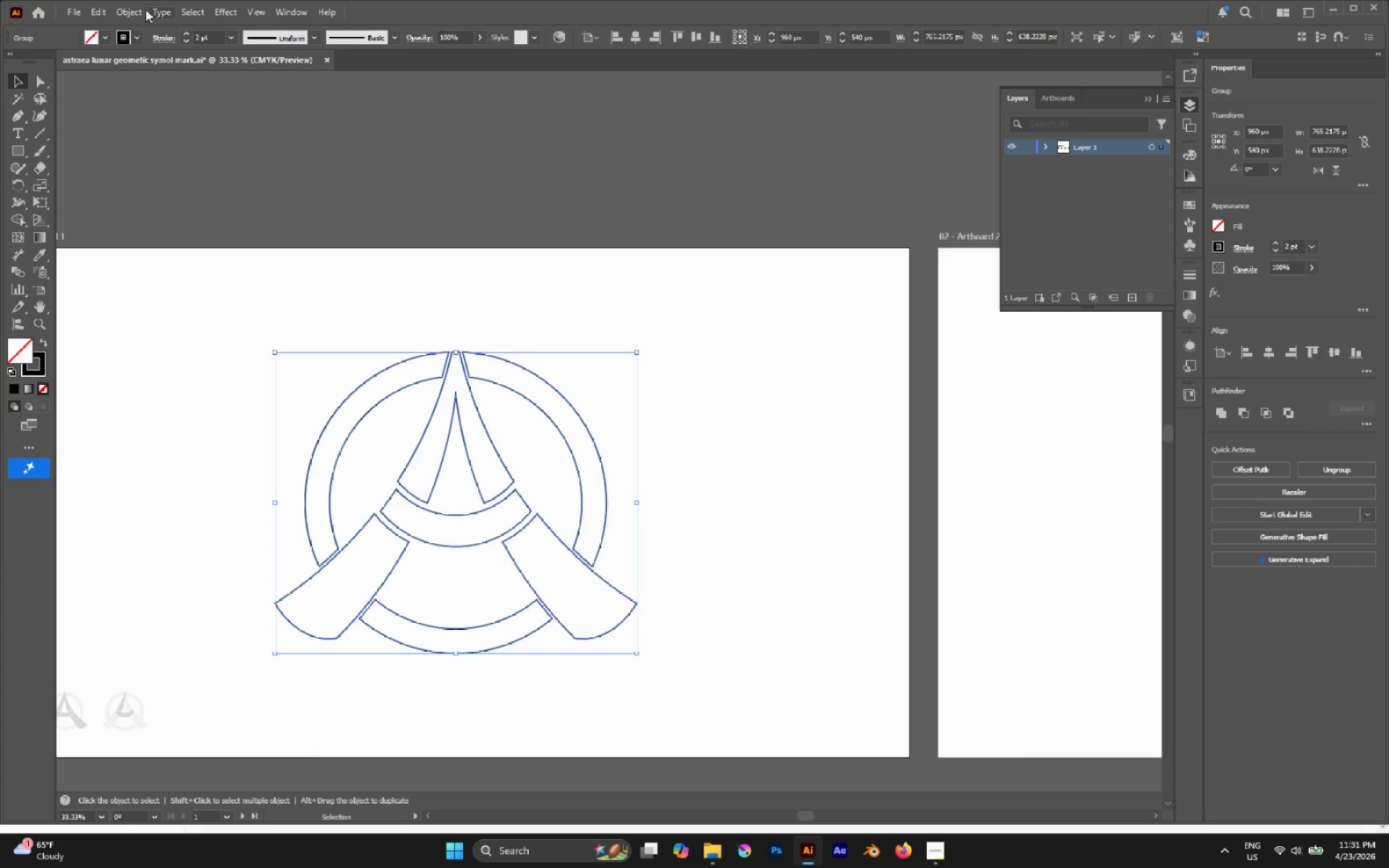 
left_click([140, 9])
 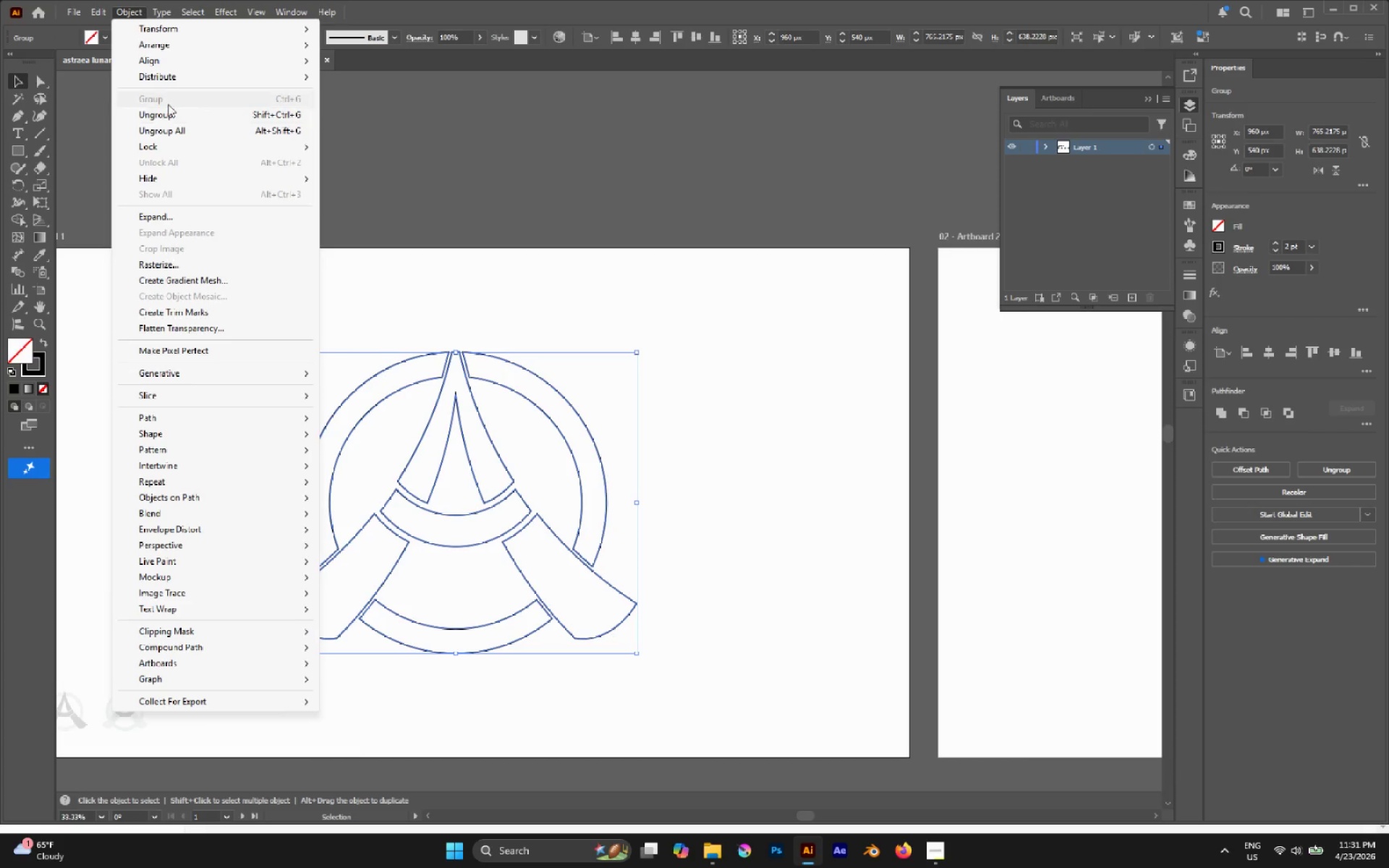 
left_click([465, 180])
 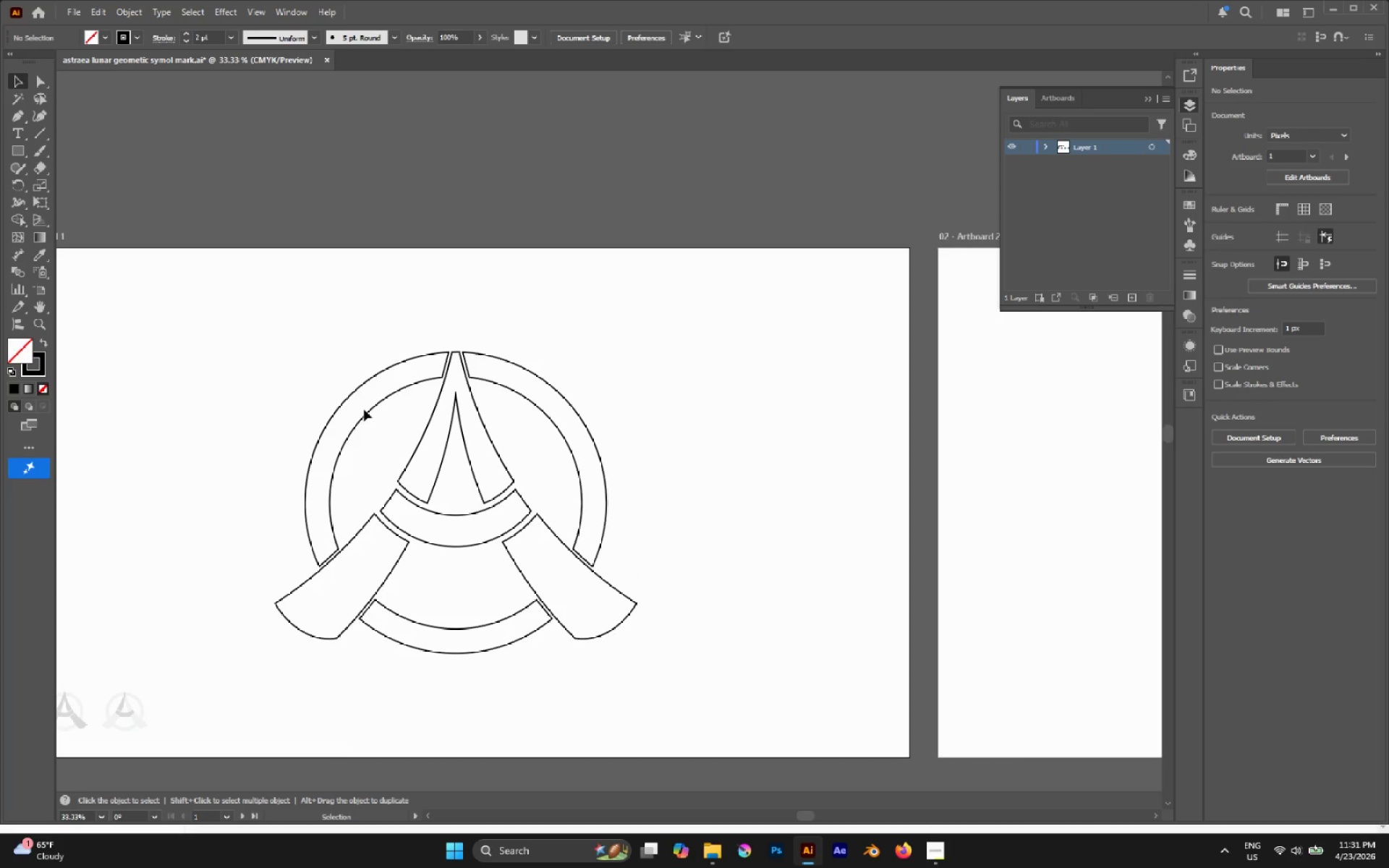 
left_click_drag(start_coordinate=[372, 419], to_coordinate=[427, 477])
 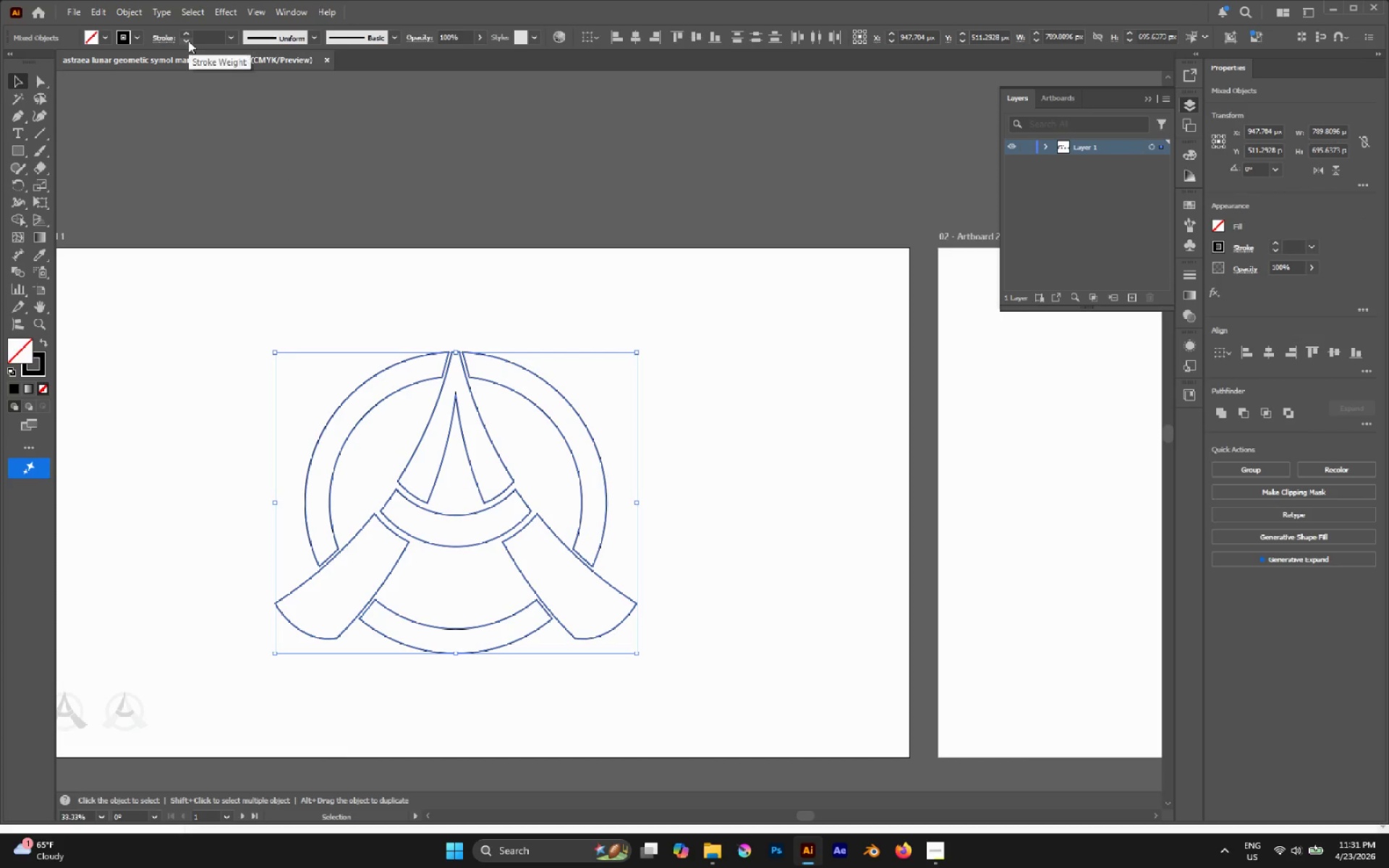 
left_click([188, 41])
 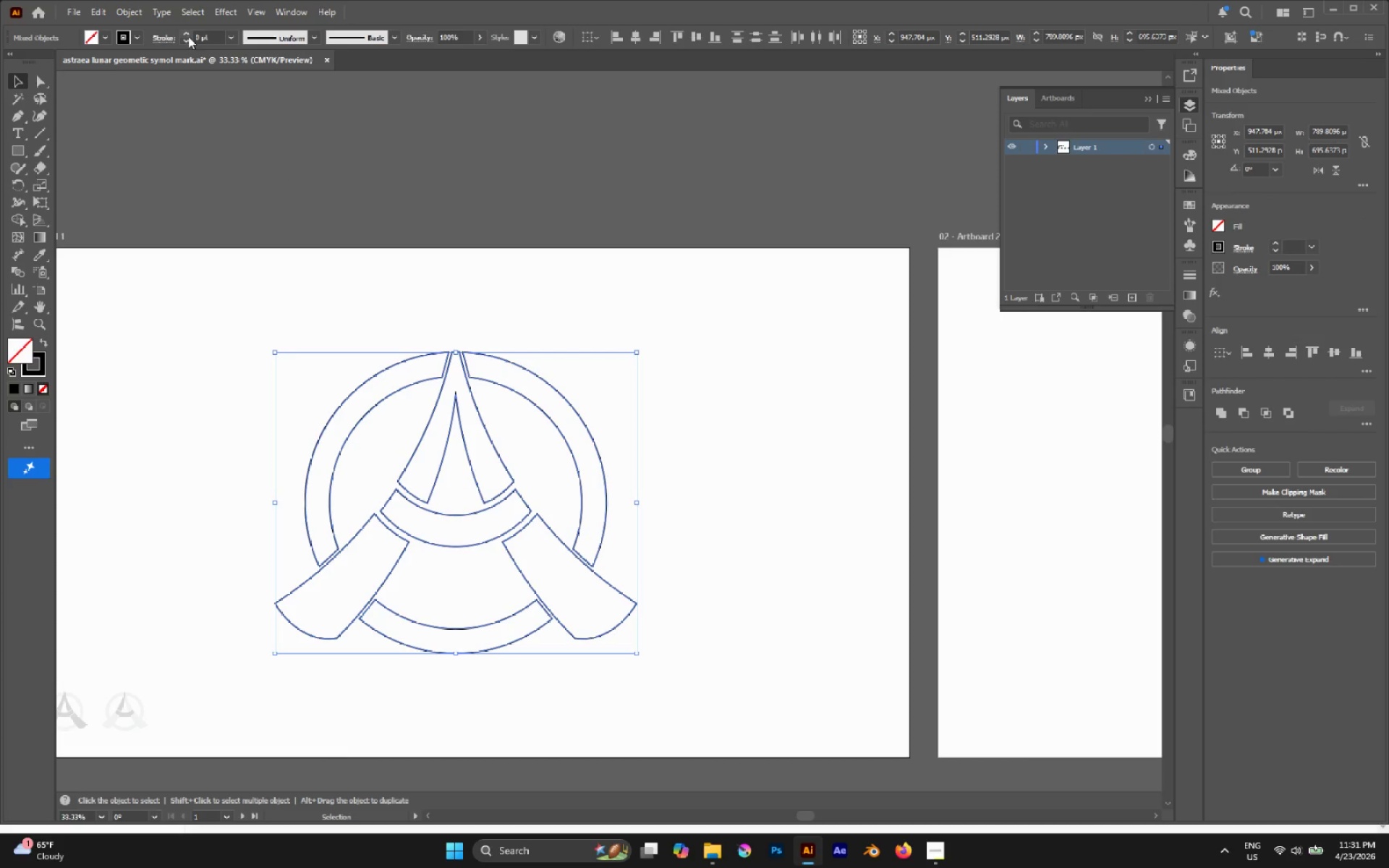 
left_click([188, 36])
 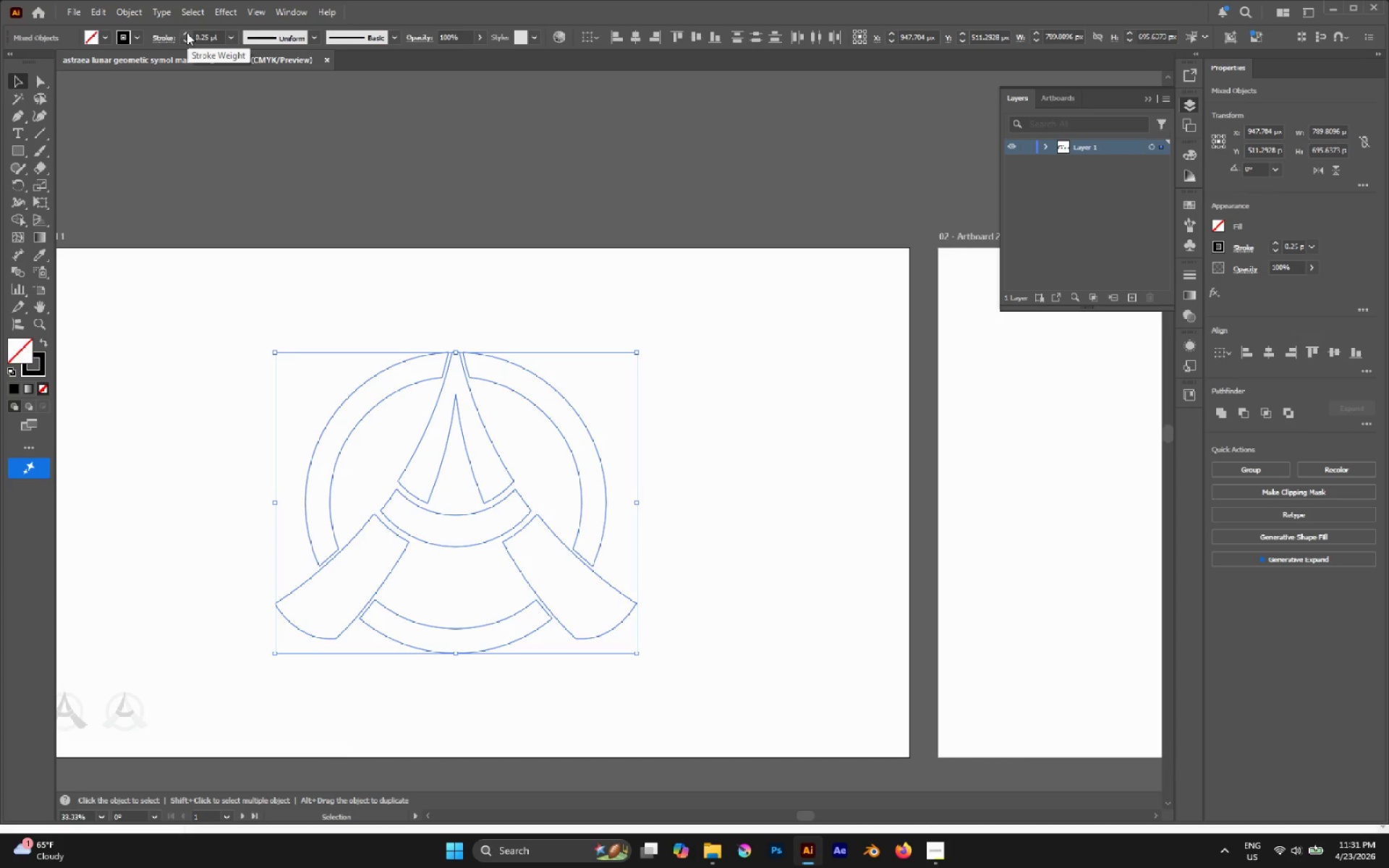 
left_click([187, 33])
 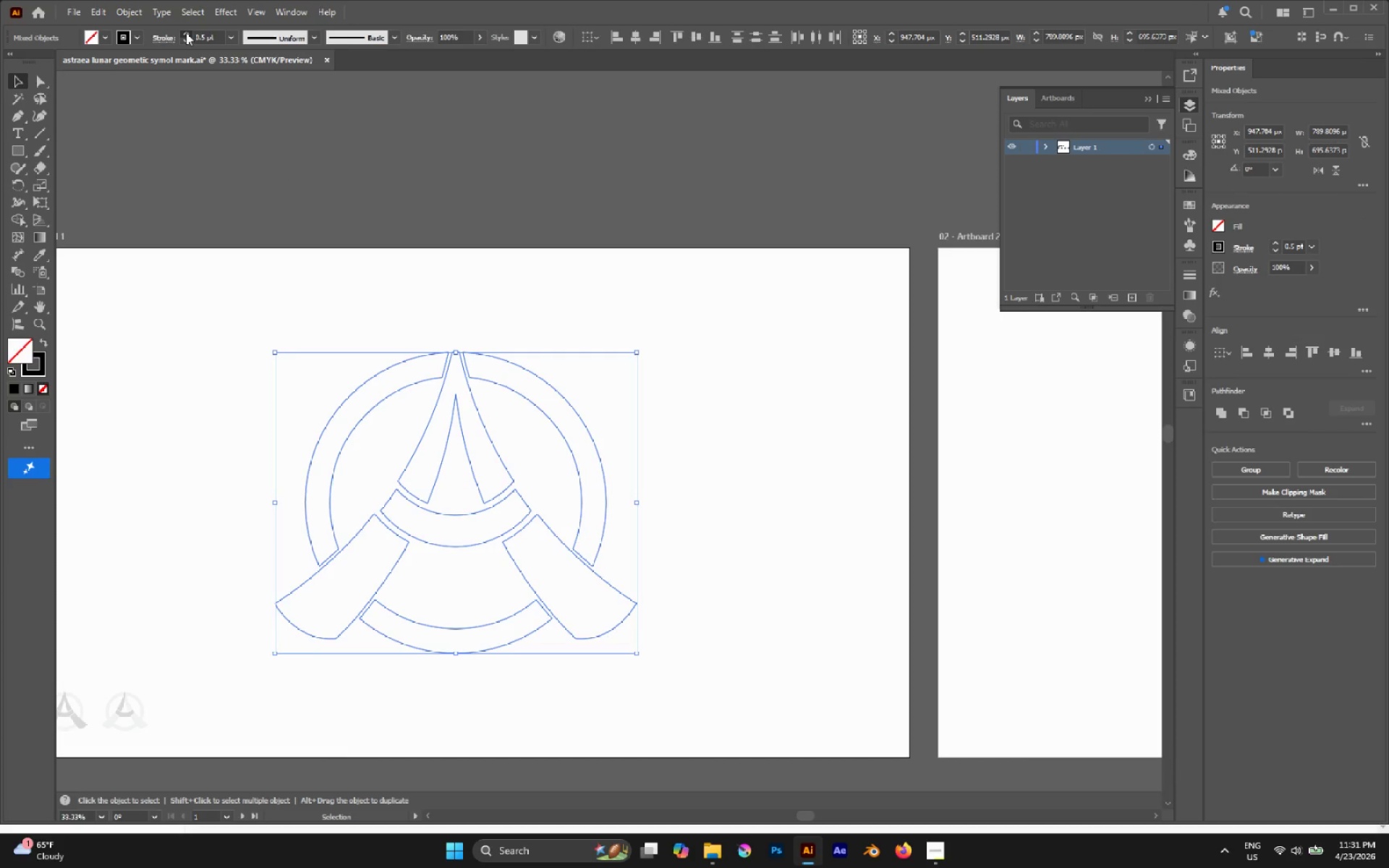 
double_click([186, 33])
 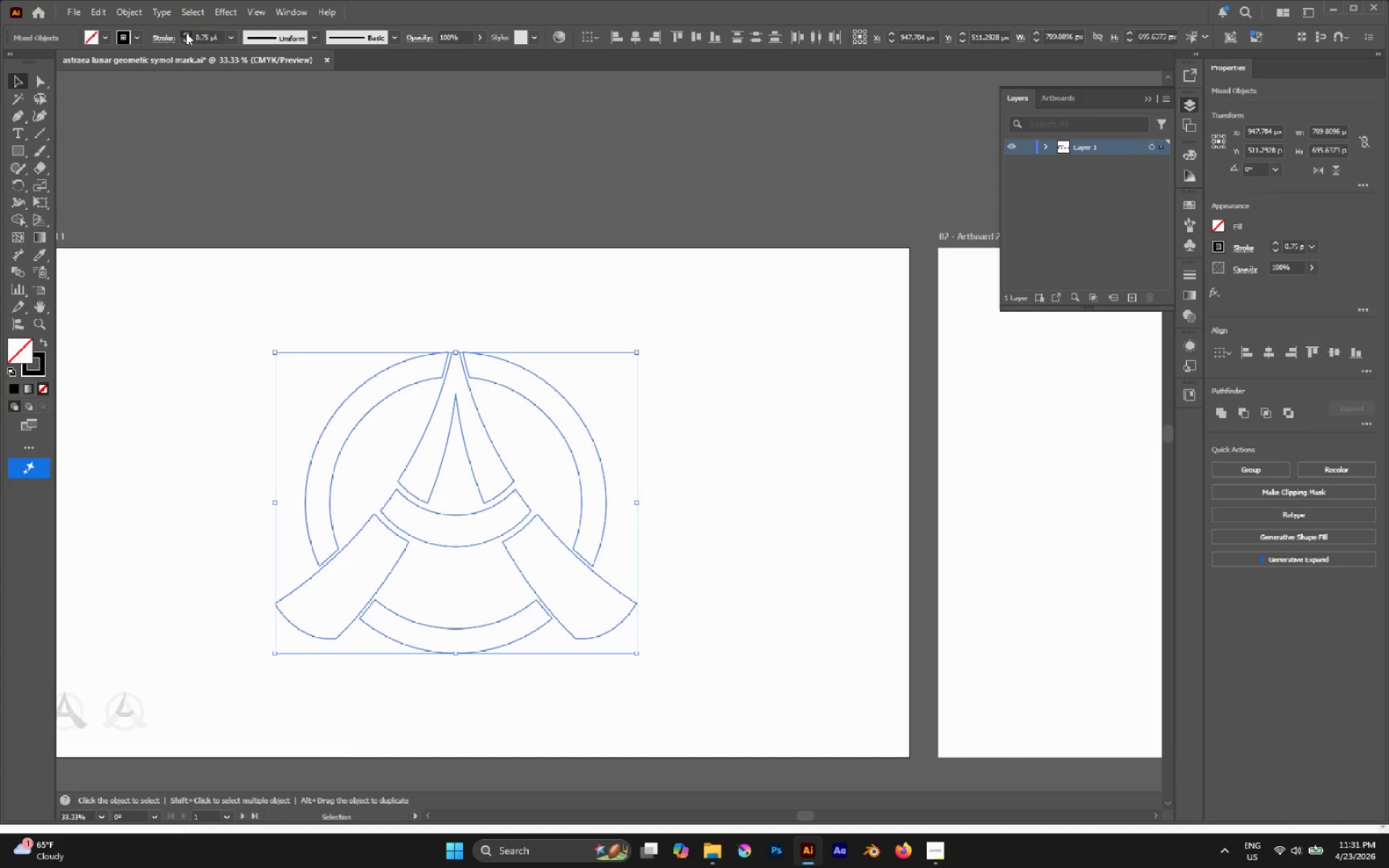 
triple_click([186, 33])
 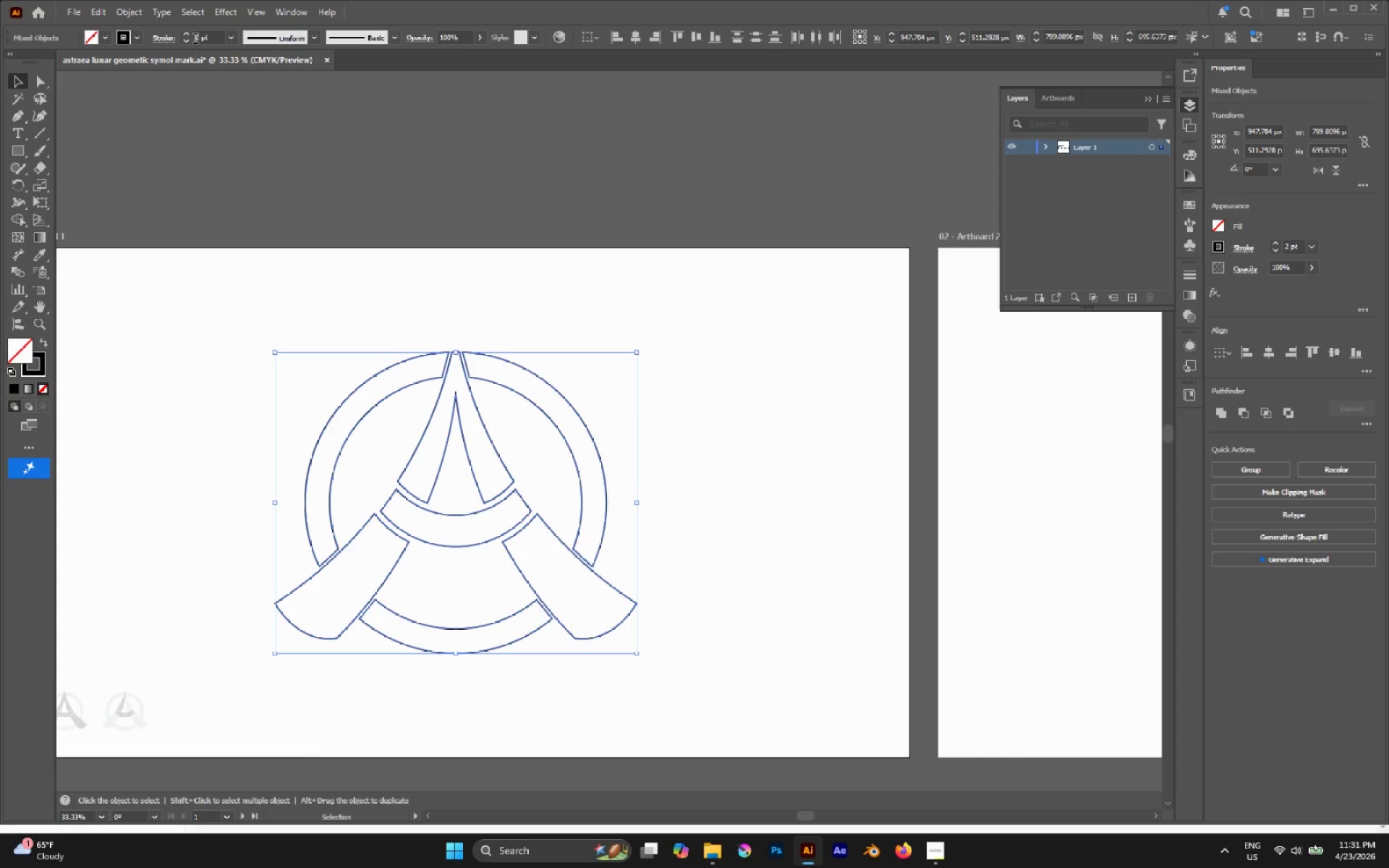 
left_click_drag(start_coordinate=[199, 39], to_coordinate=[181, 38])
 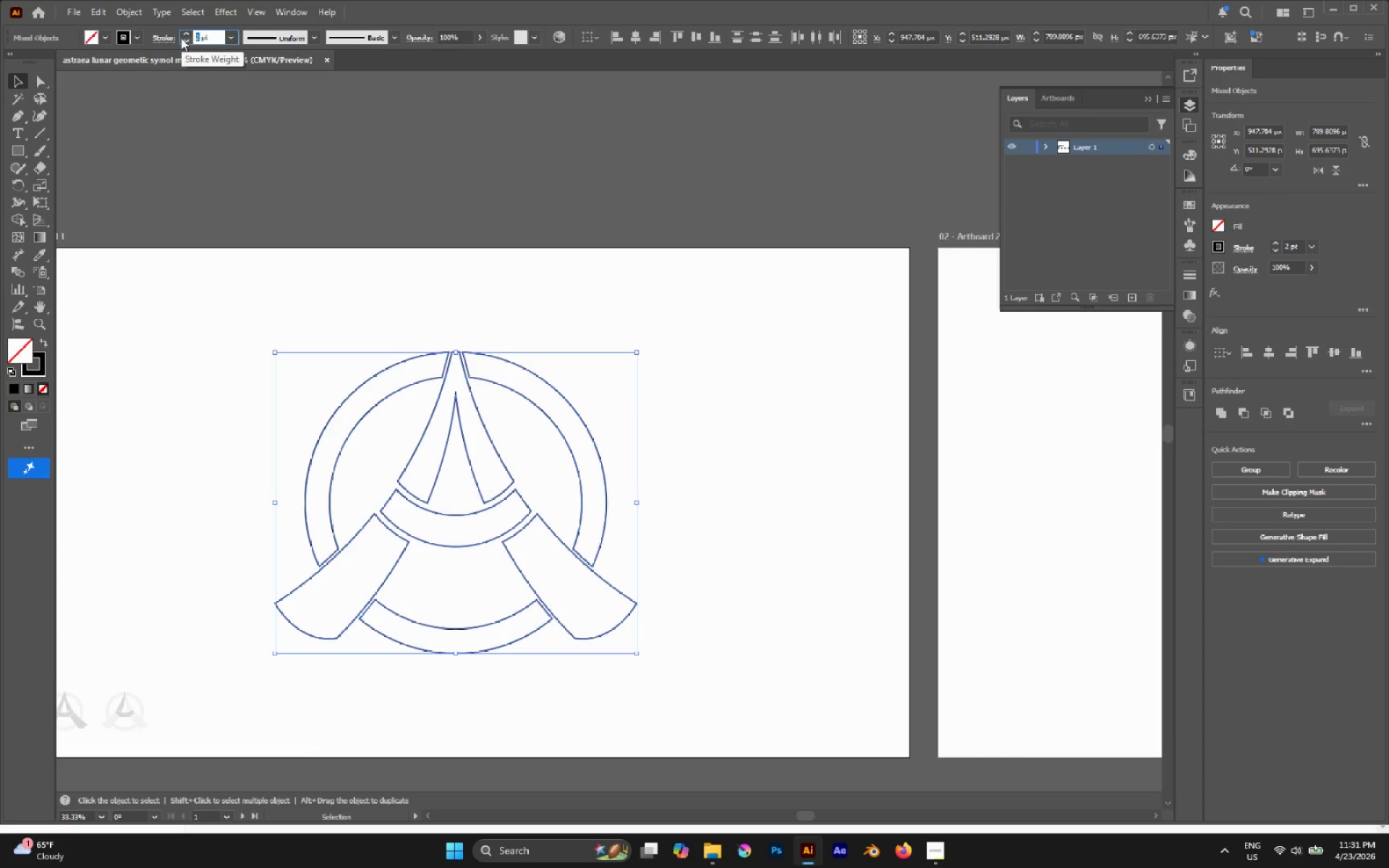 
key(1)
 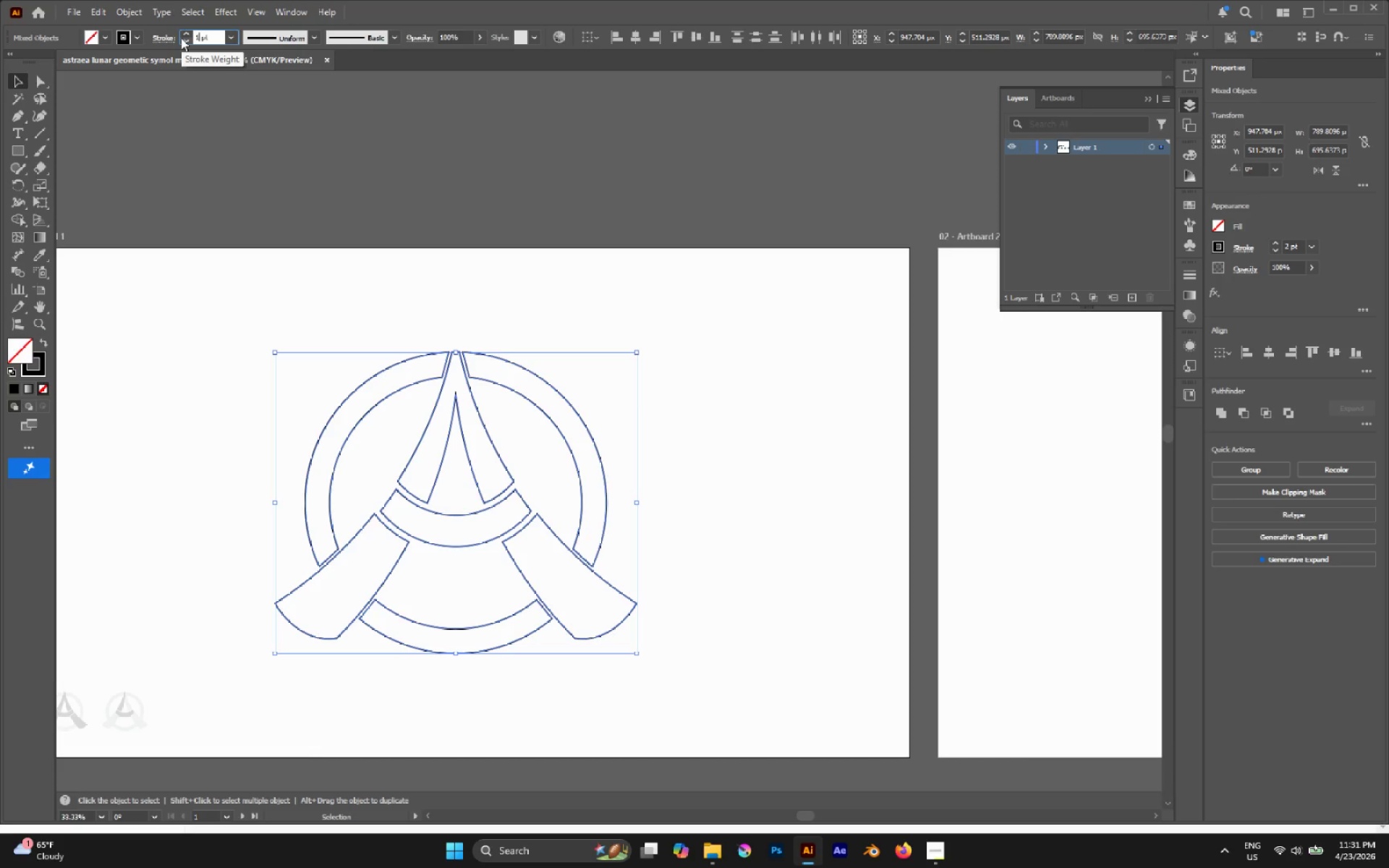 
key(Period)
 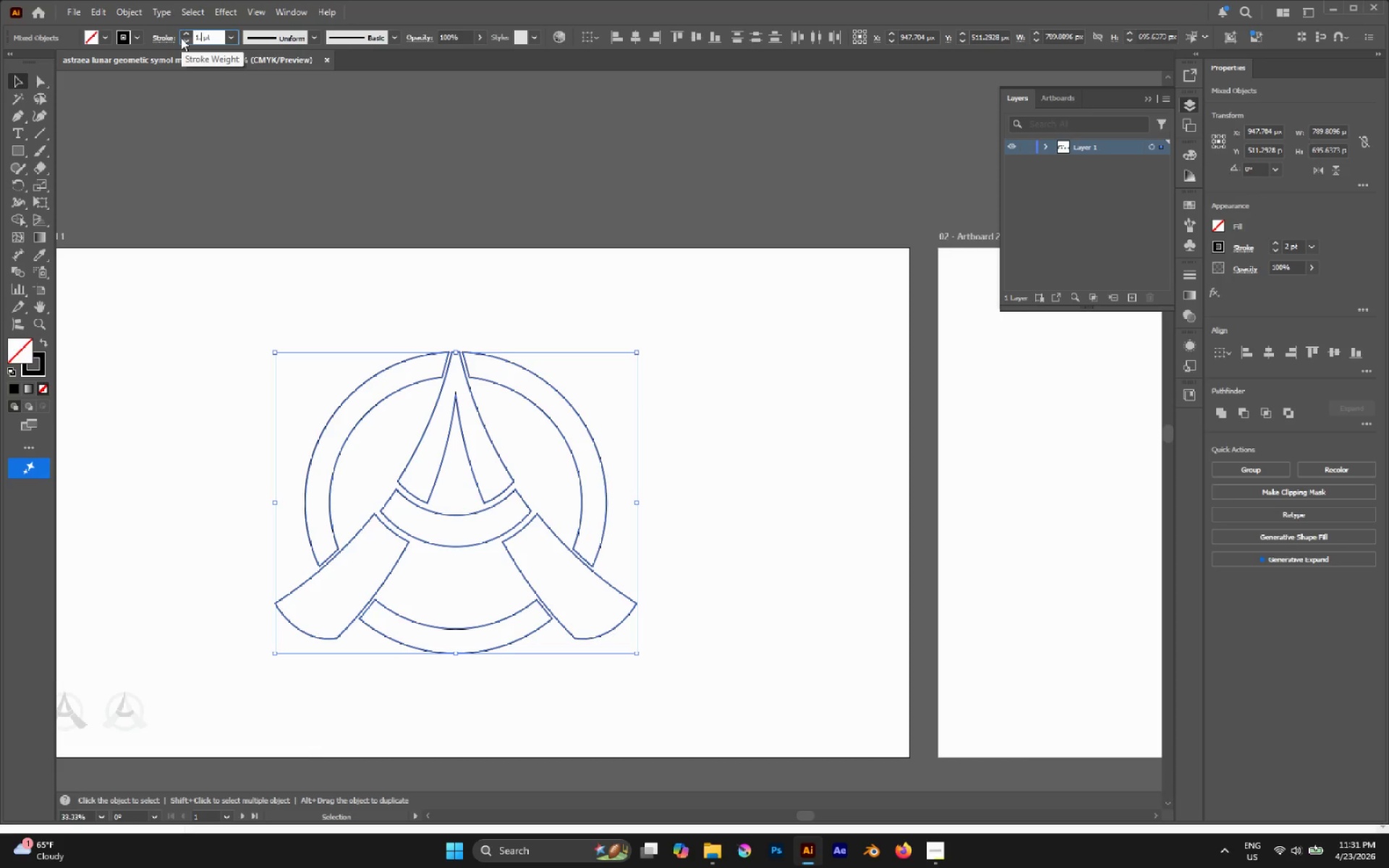 
key(5)
 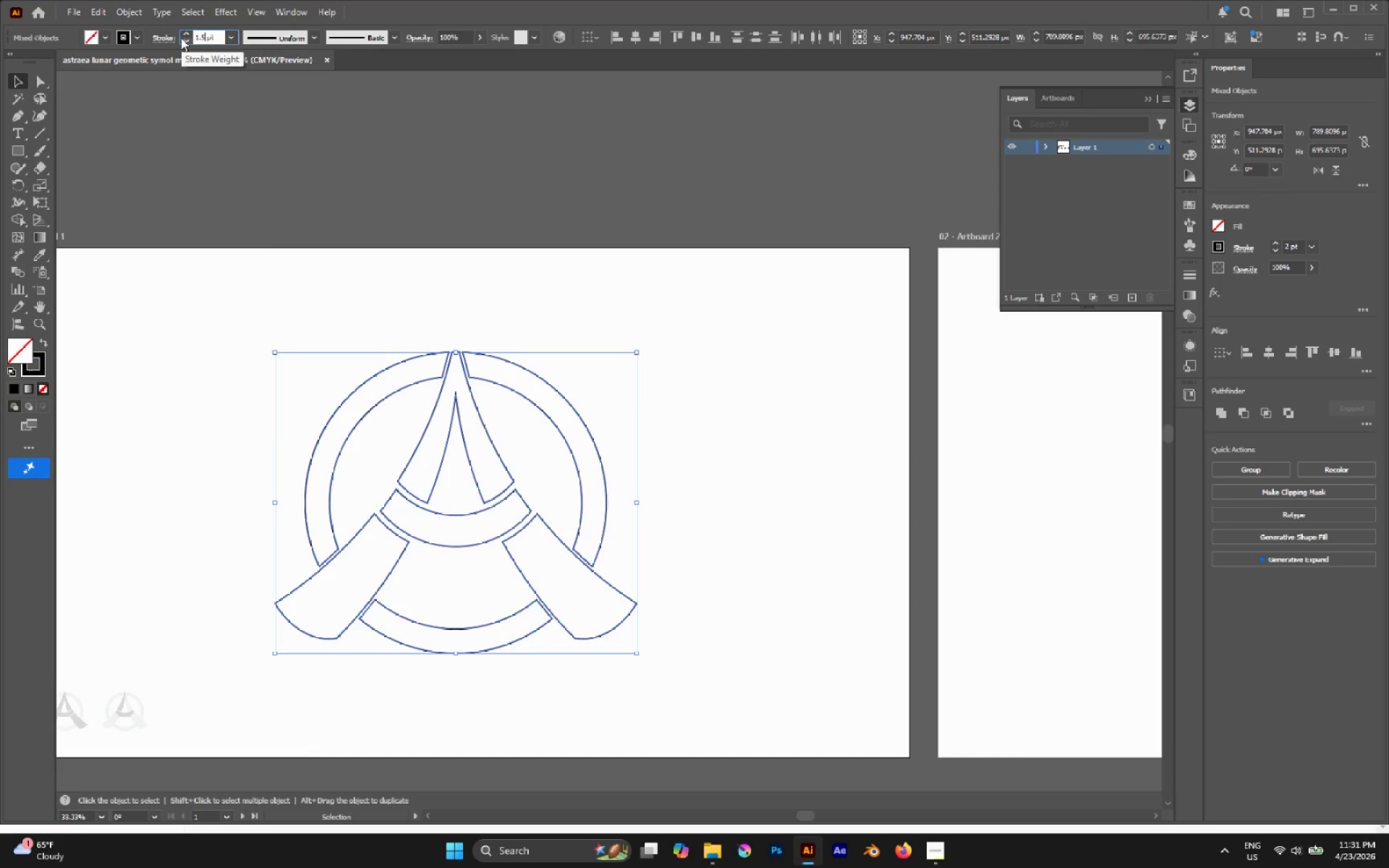 
key(Enter)
 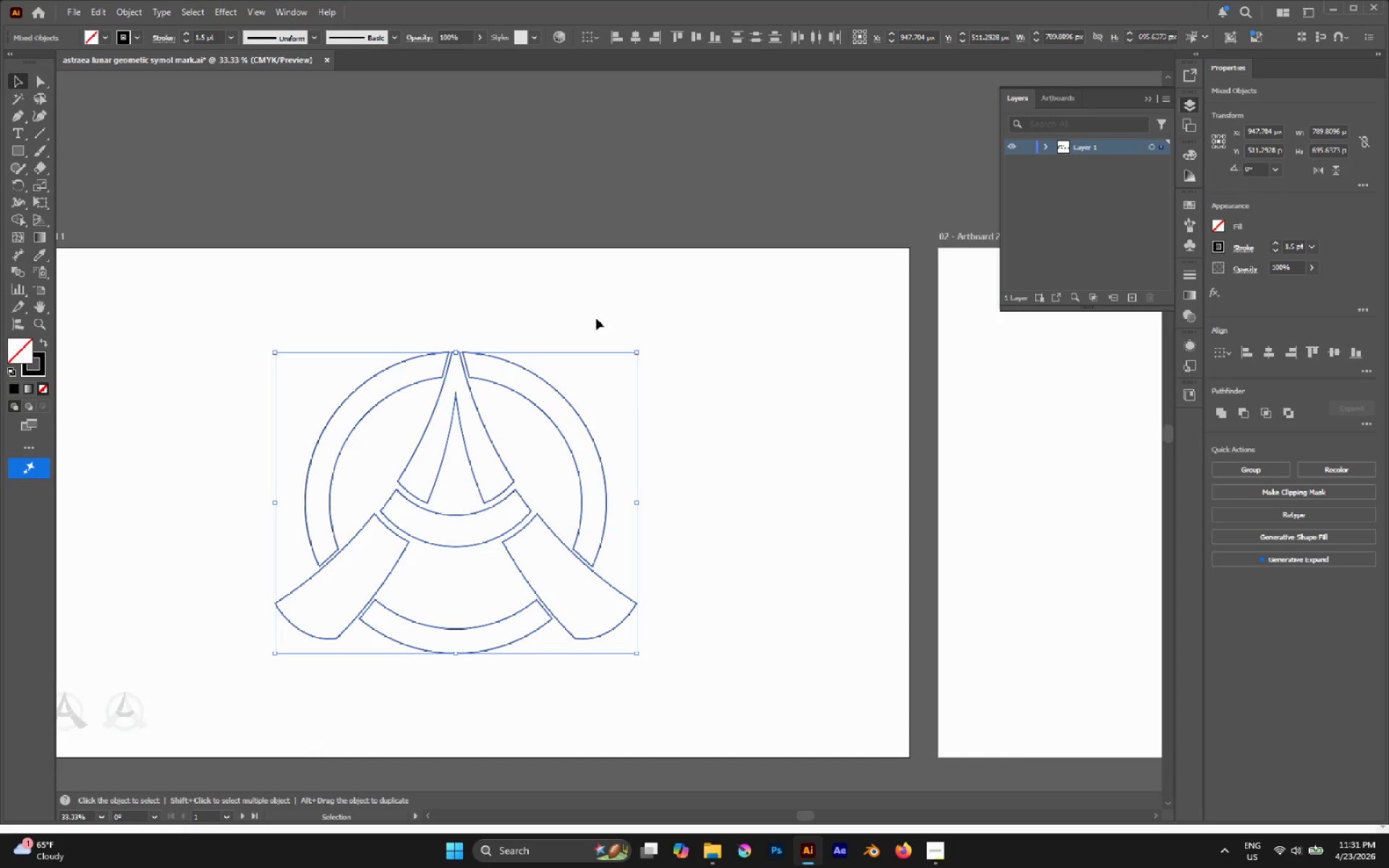 
left_click([588, 323])
 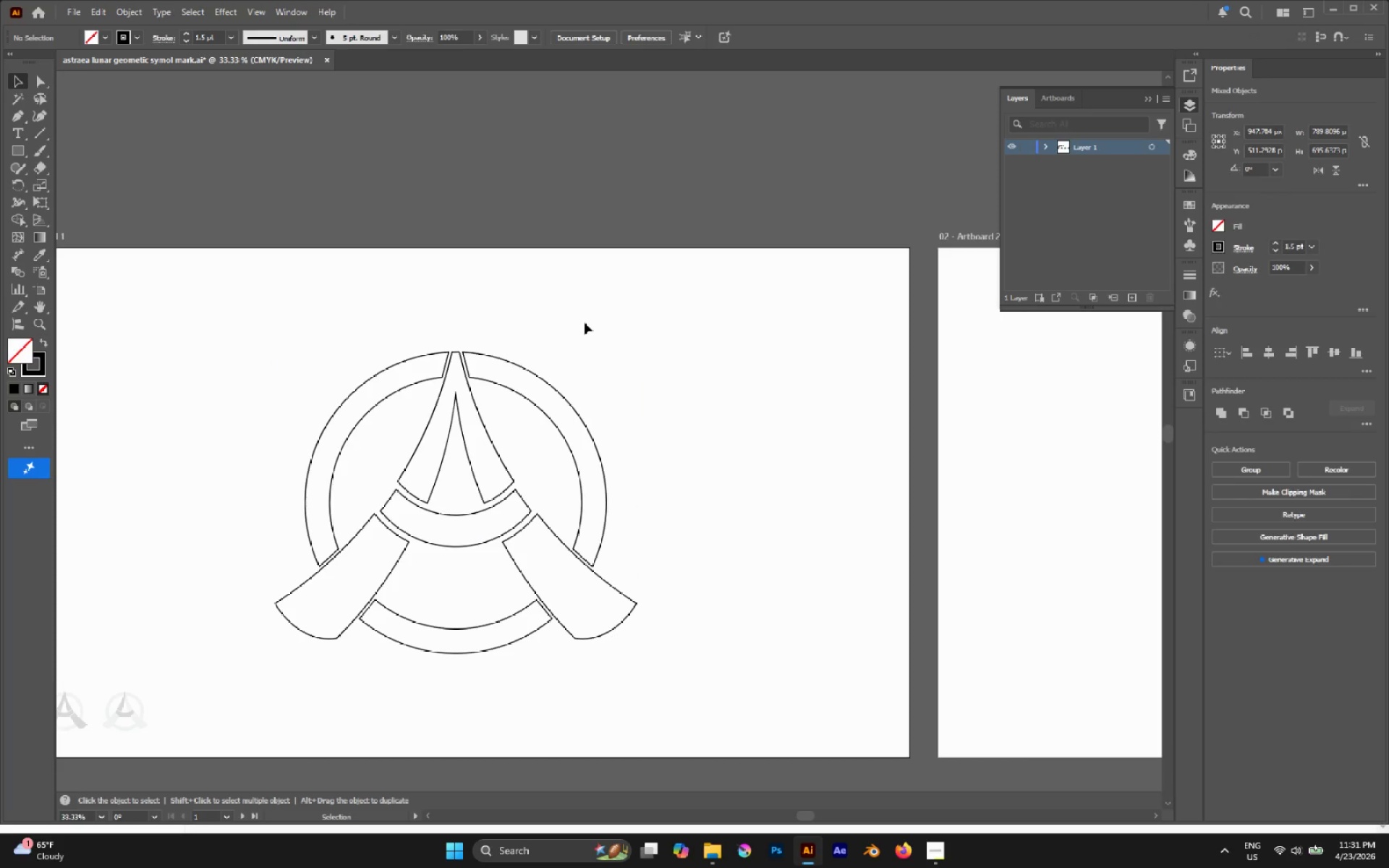 
left_click_drag(start_coordinate=[553, 325], to_coordinate=[478, 433])
 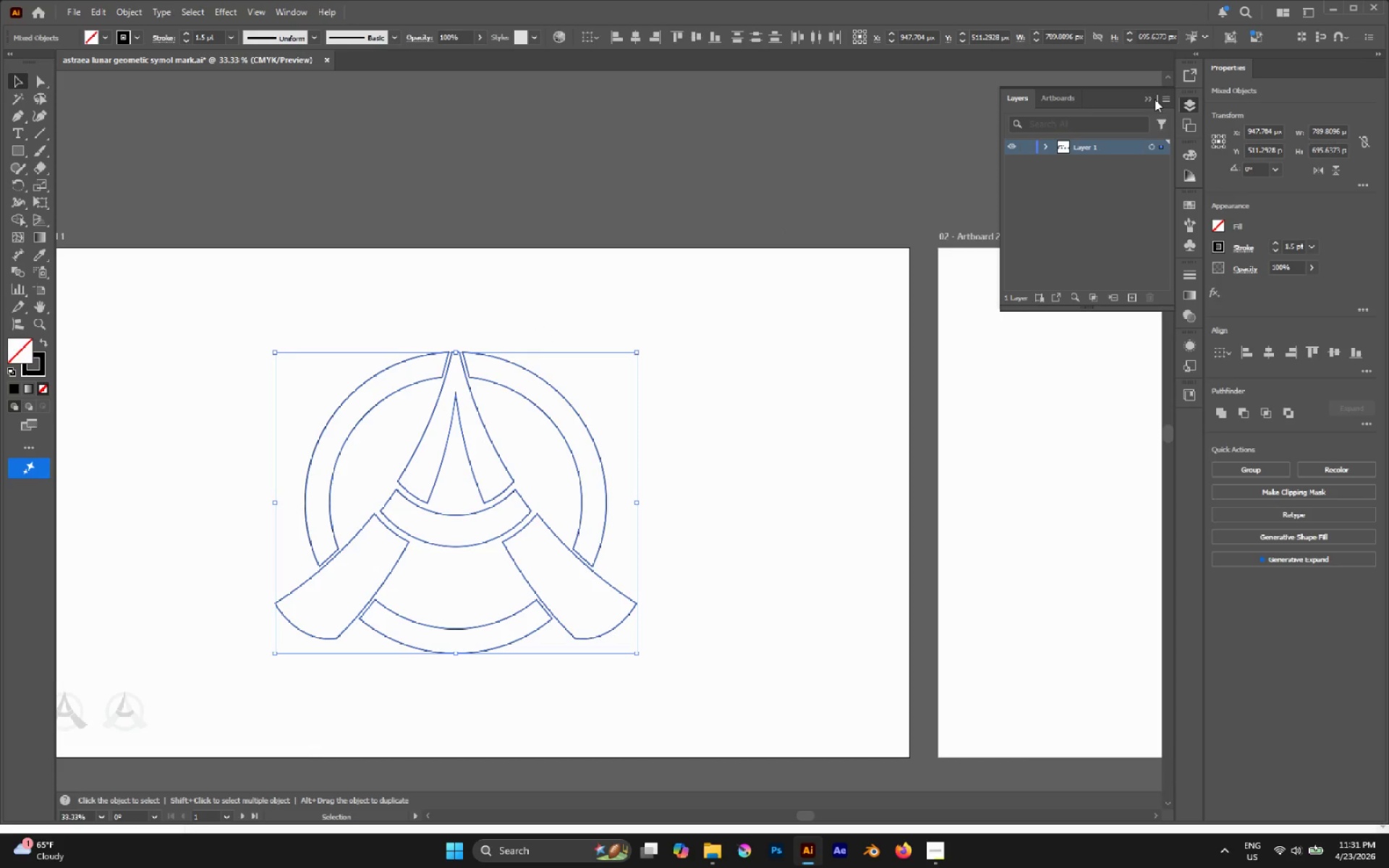 
left_click([1147, 95])
 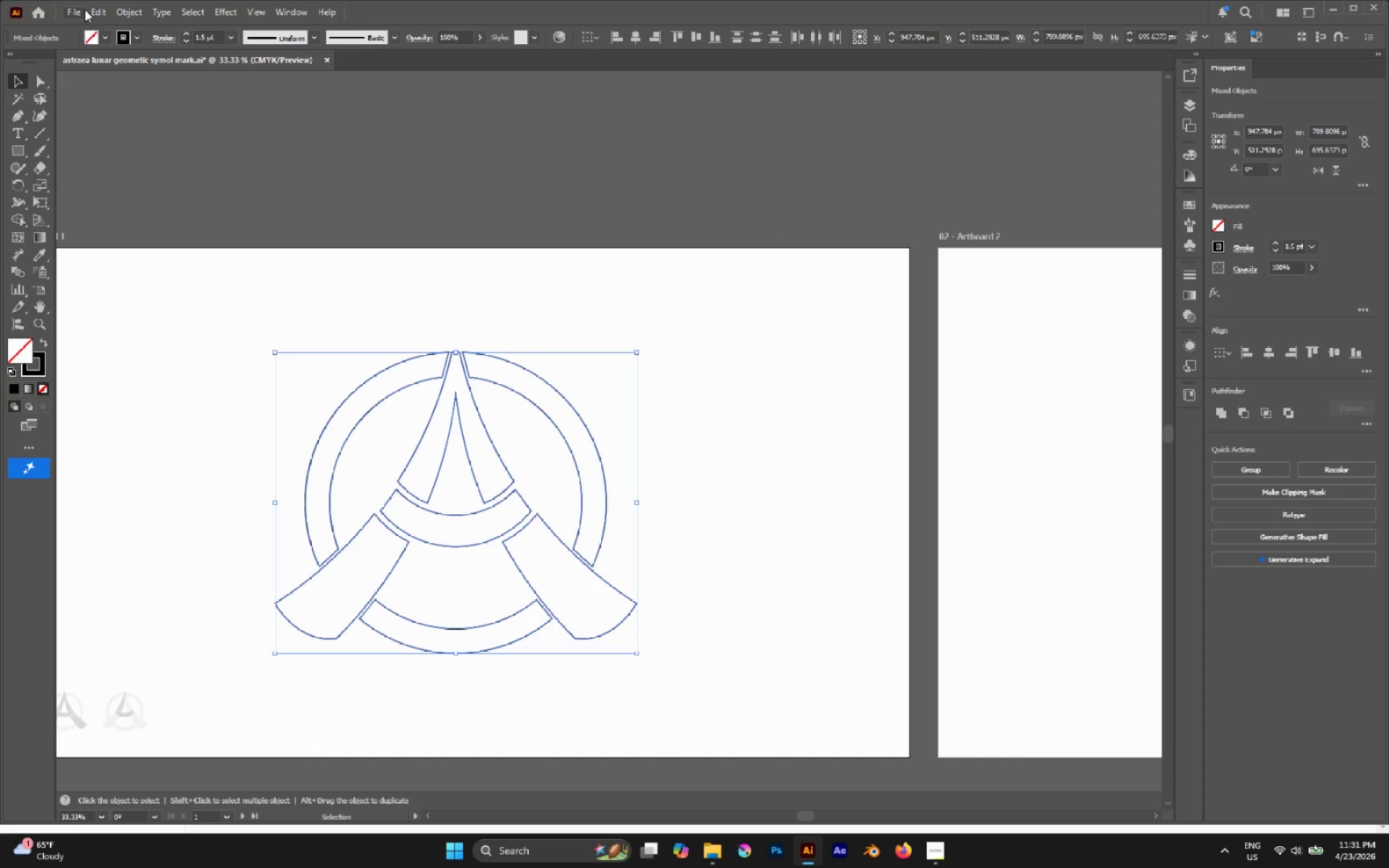 
left_click([112, 8])
 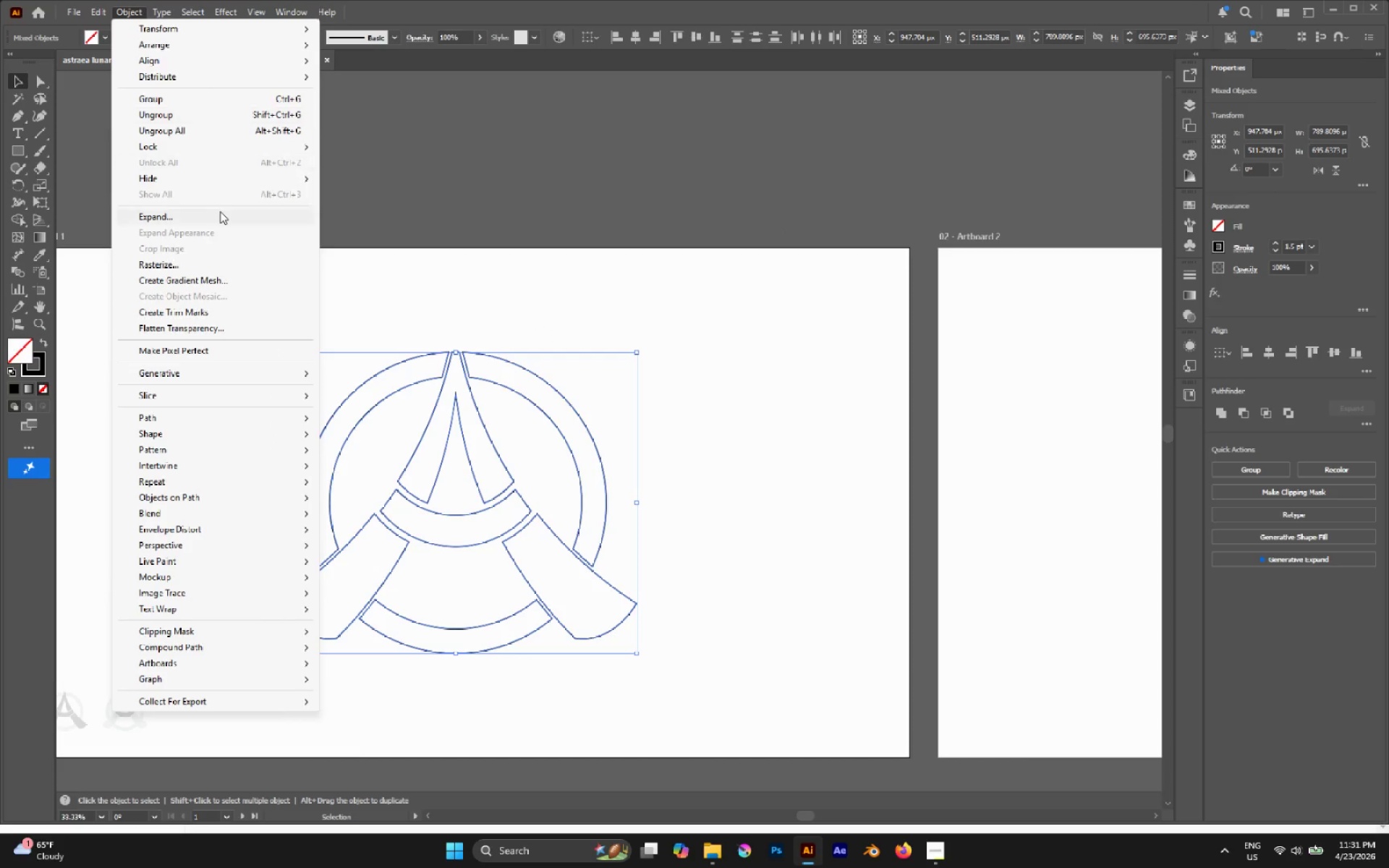 
left_click([221, 214])
 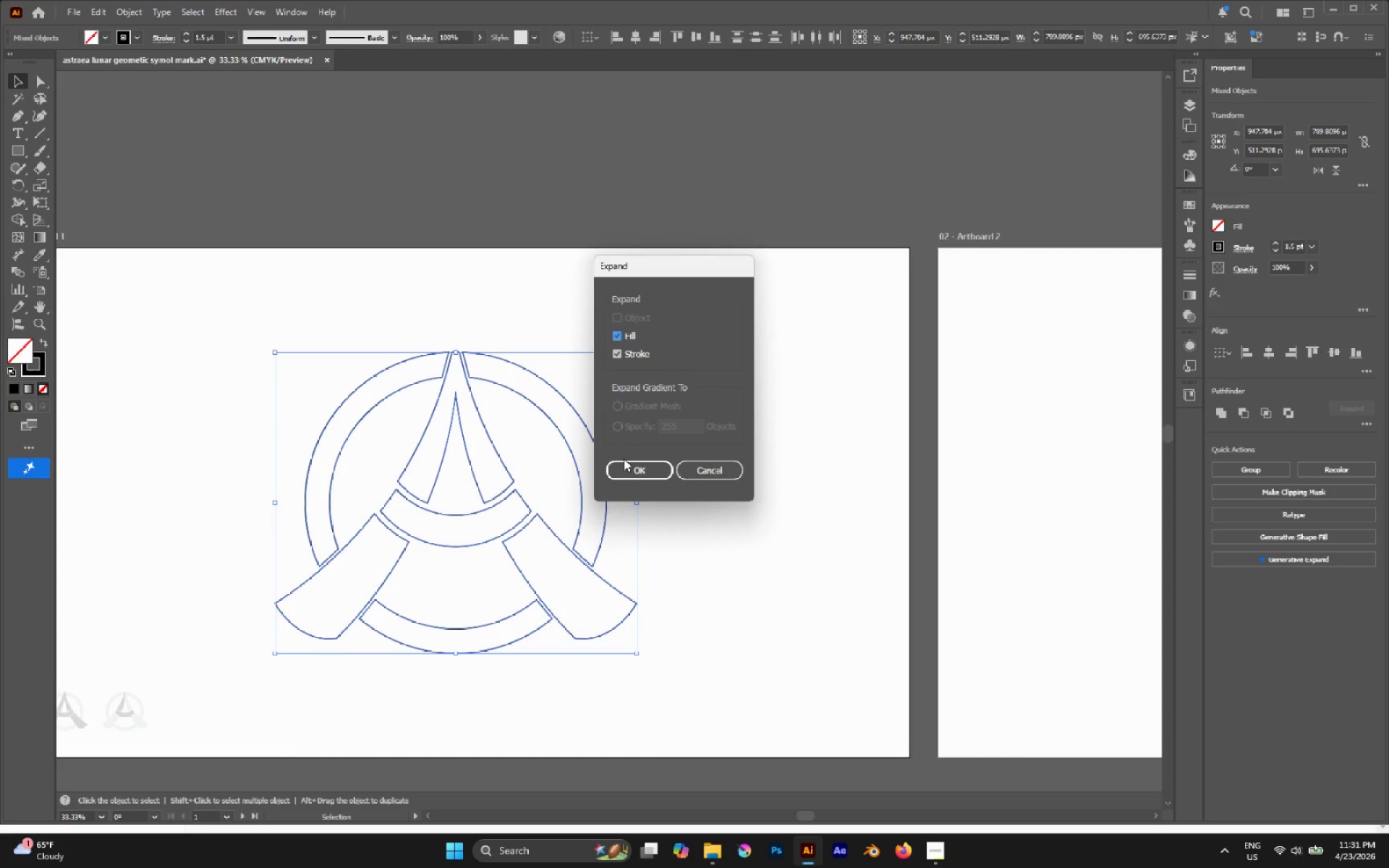 
left_click([624, 471])
 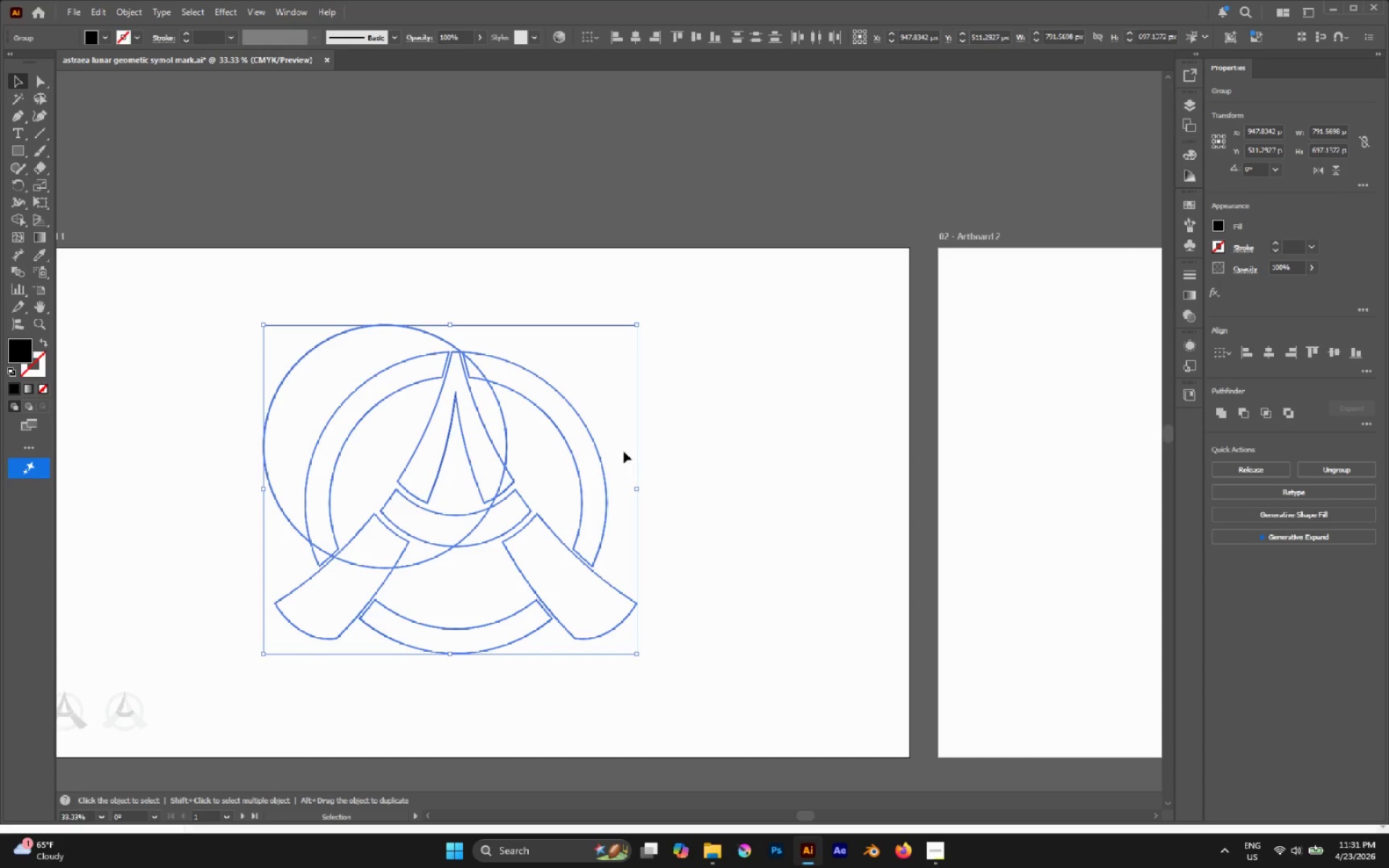 
left_click([687, 420])
 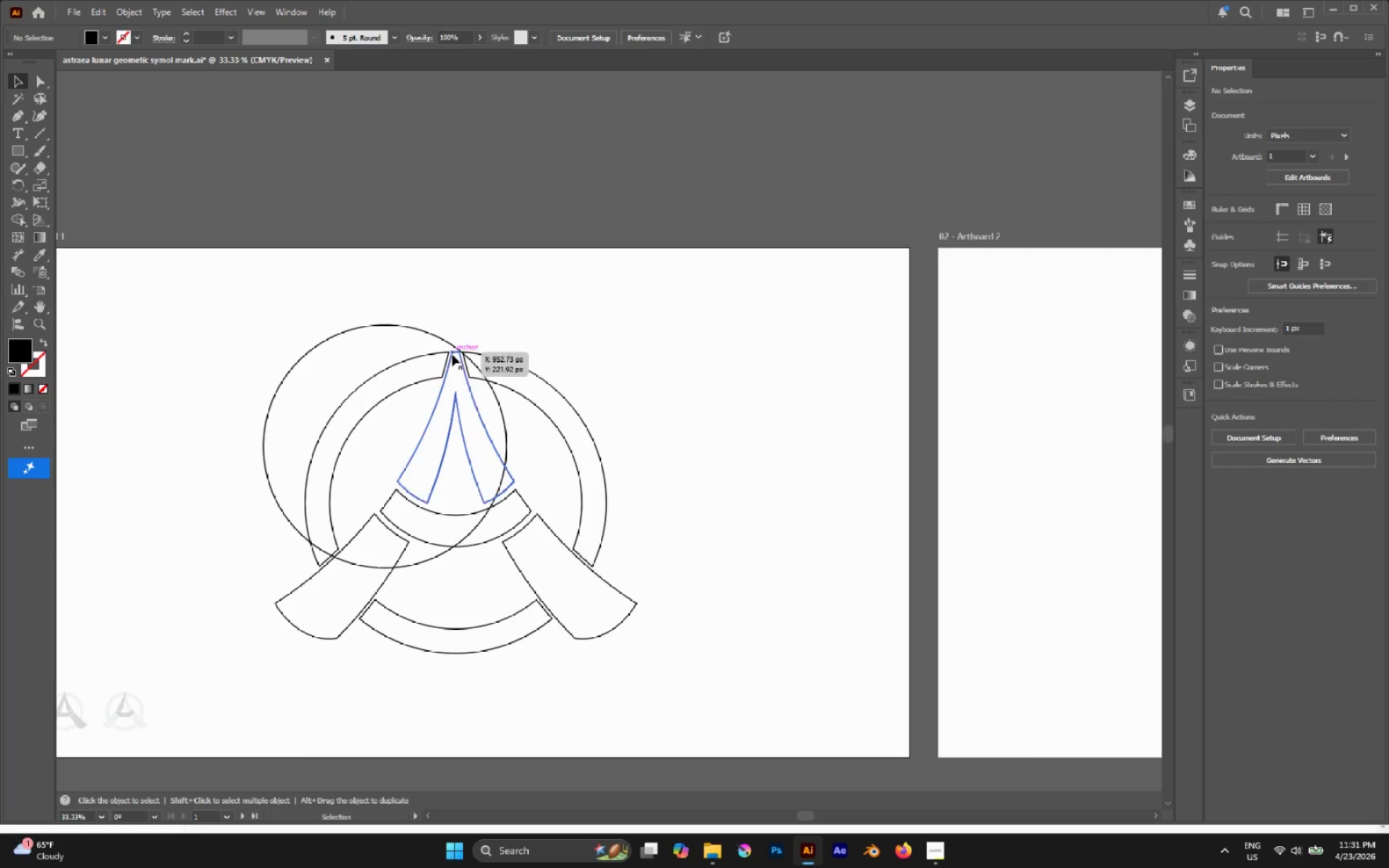 
key(A)
 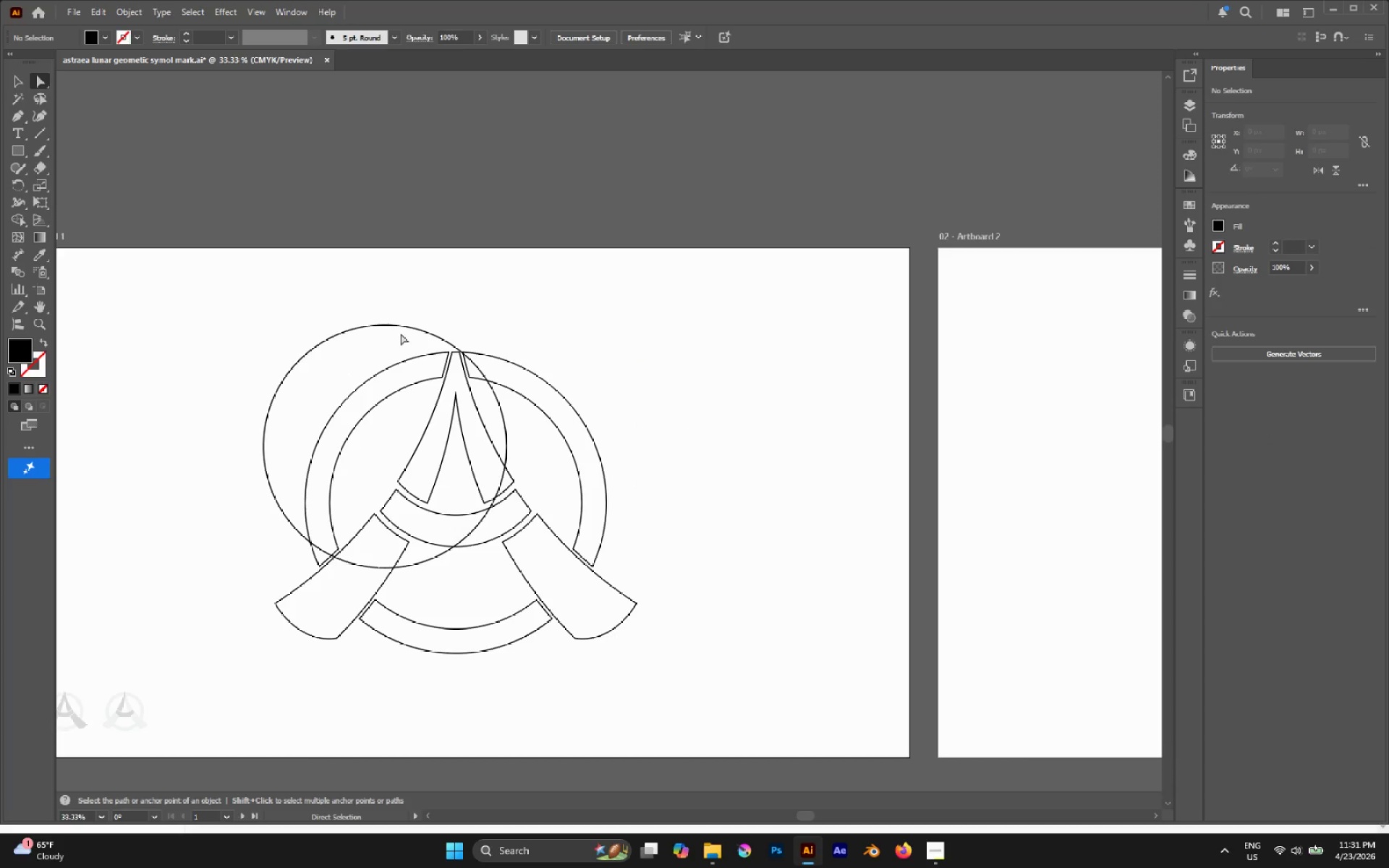 
left_click_drag(start_coordinate=[394, 337], to_coordinate=[304, 278])
 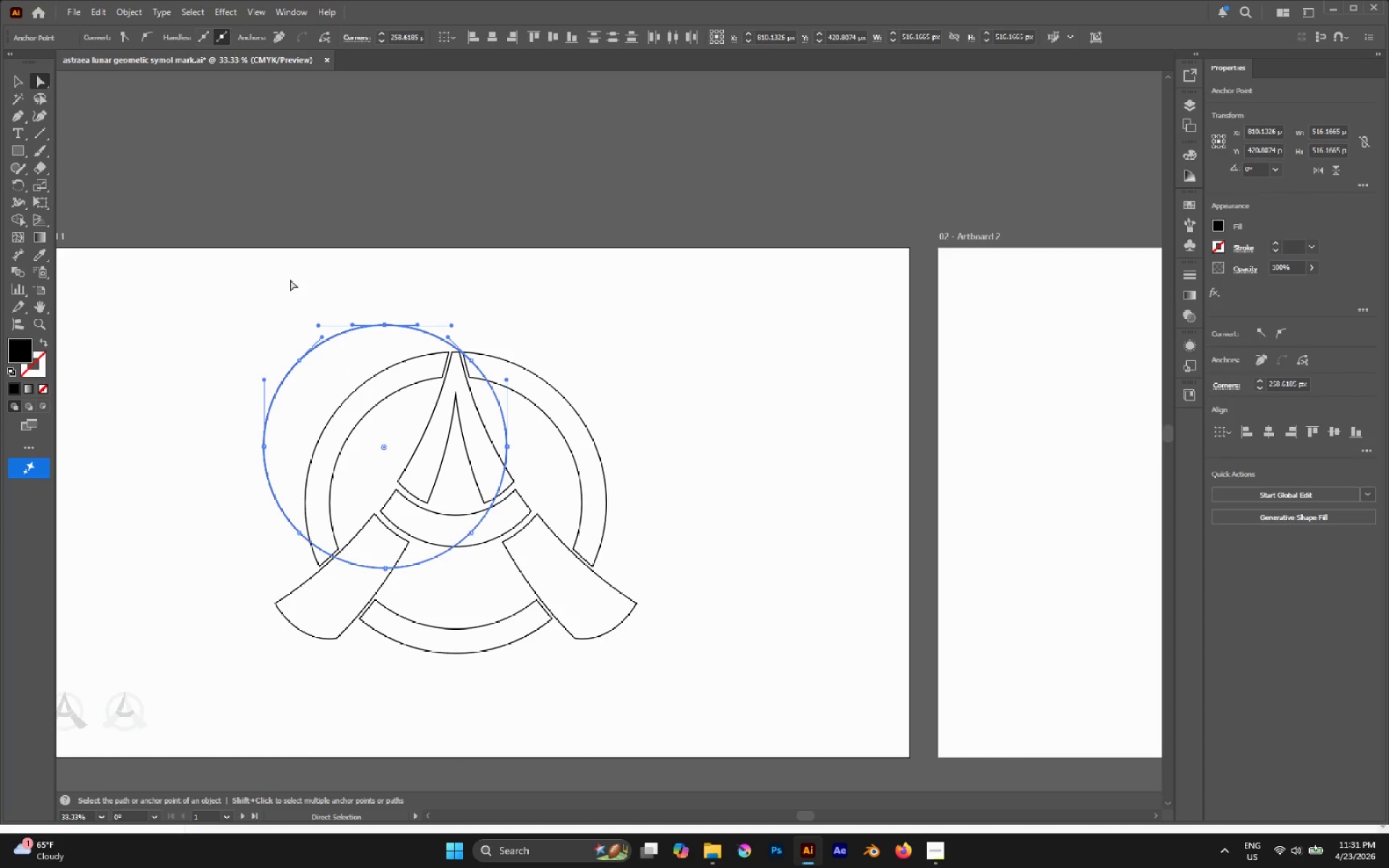 
key(Delete)
 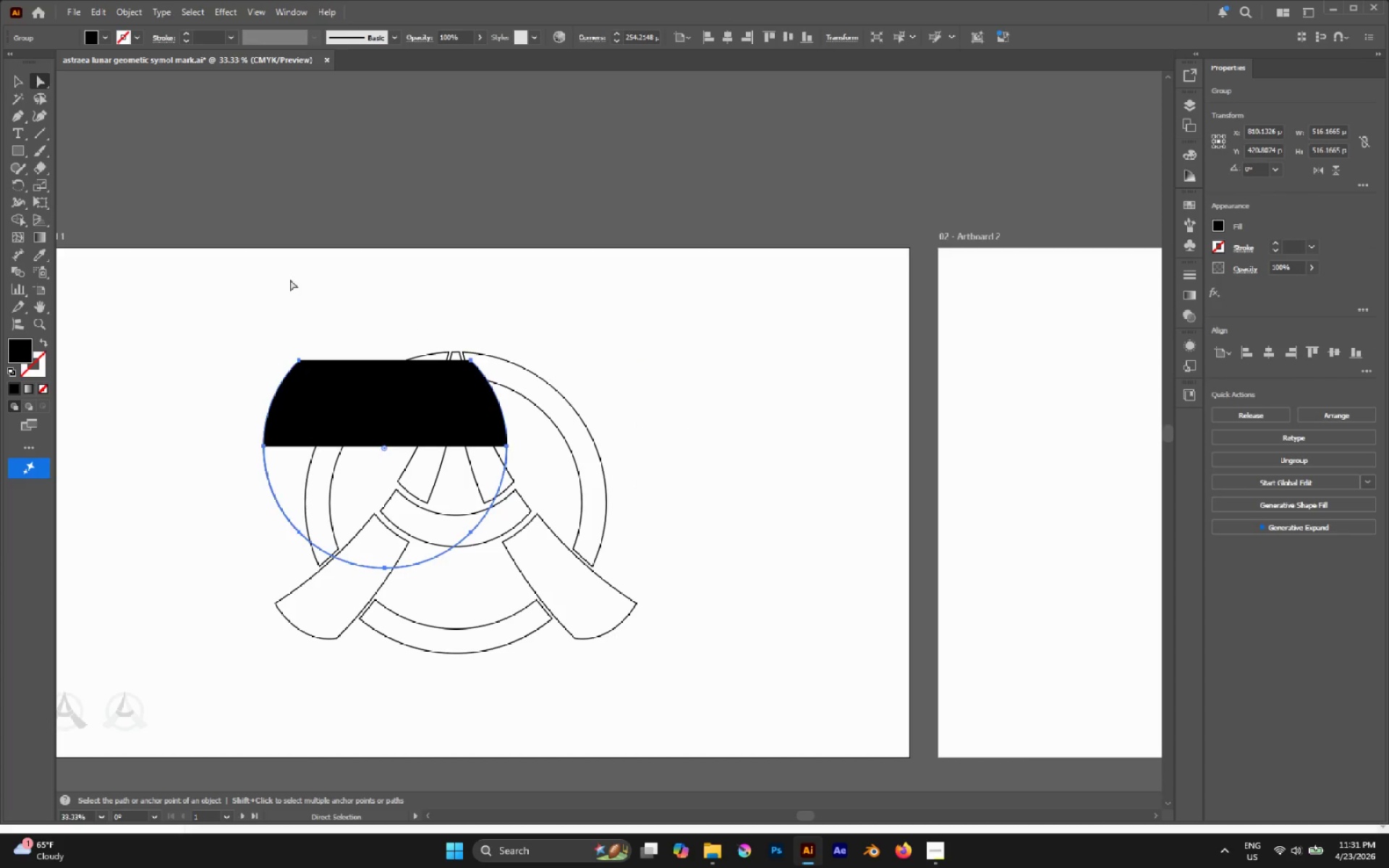 
key(Delete)
 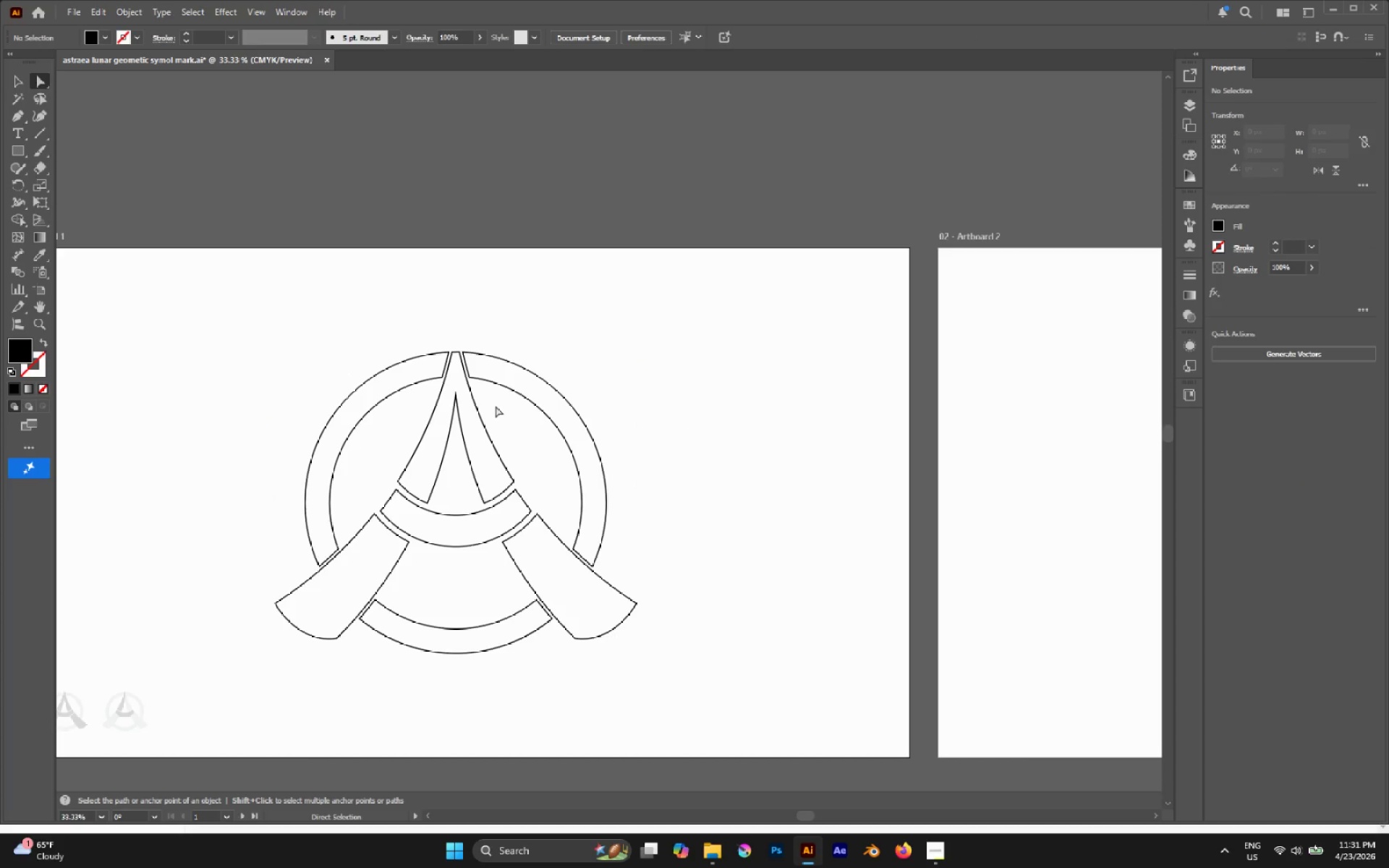 
key(V)
 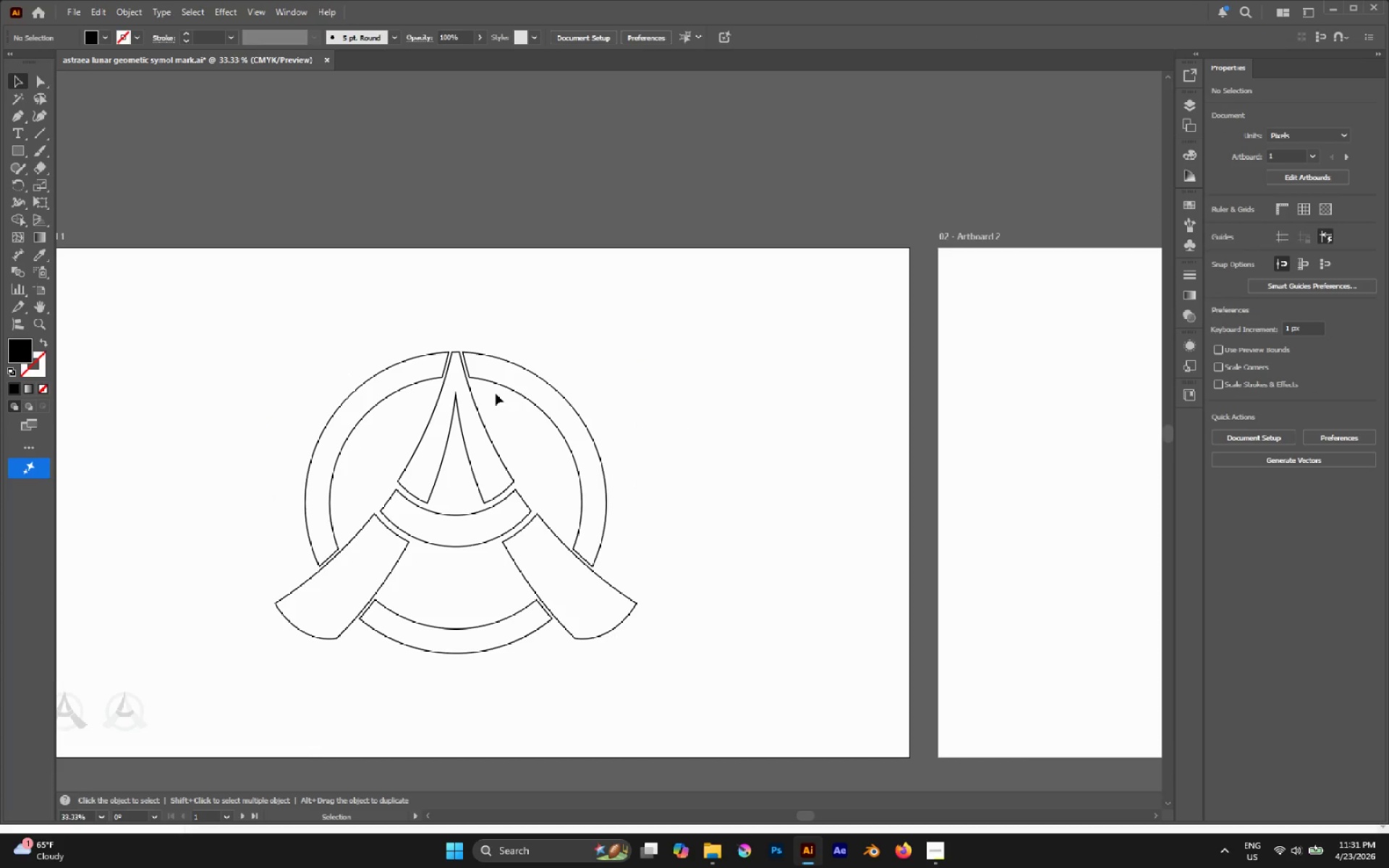 
hold_key(key=AltLeft, duration=0.44)
scroll: coordinate [495, 388], scroll_direction: up, amount: 2.0
 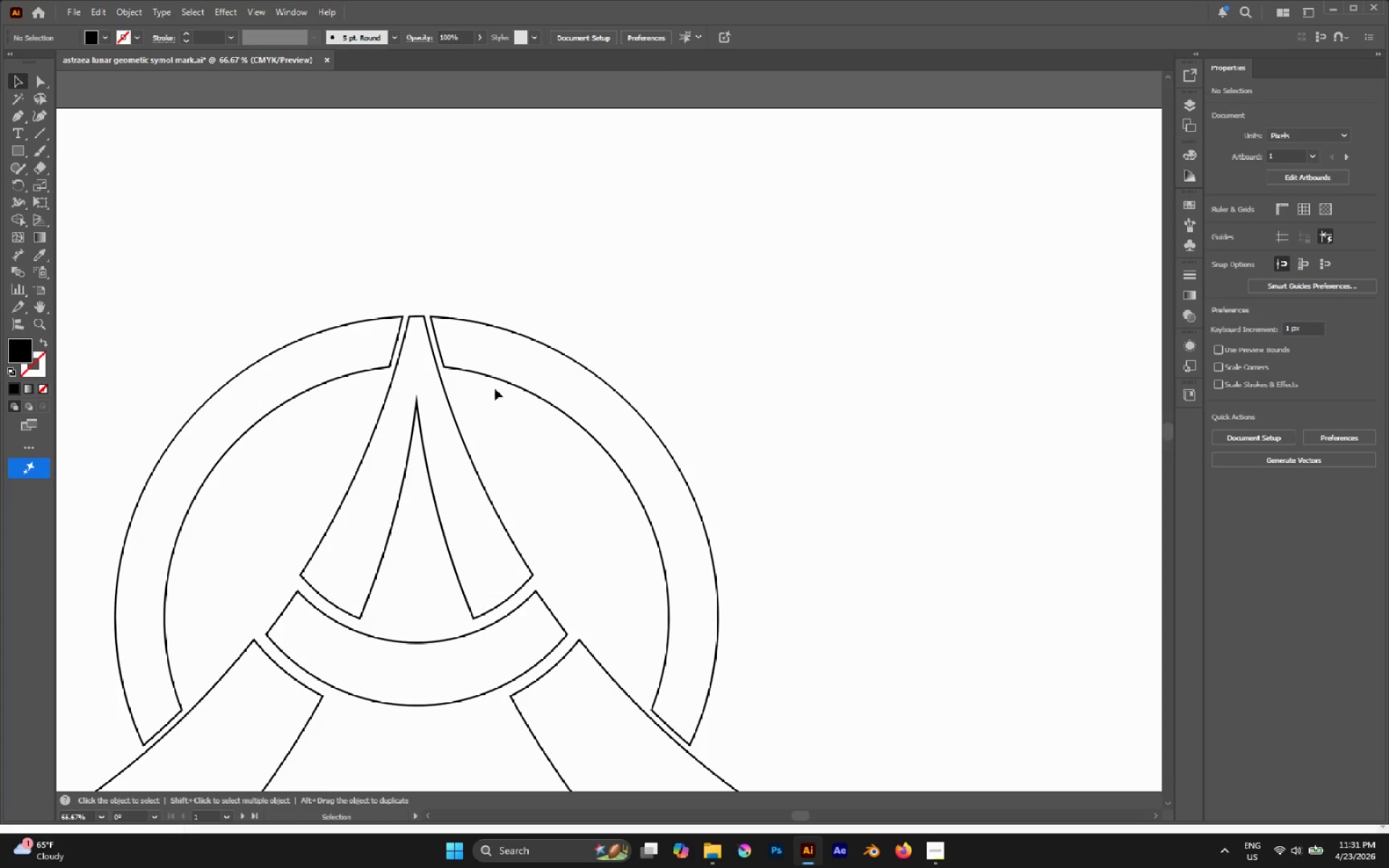 
key(Control+Y)
 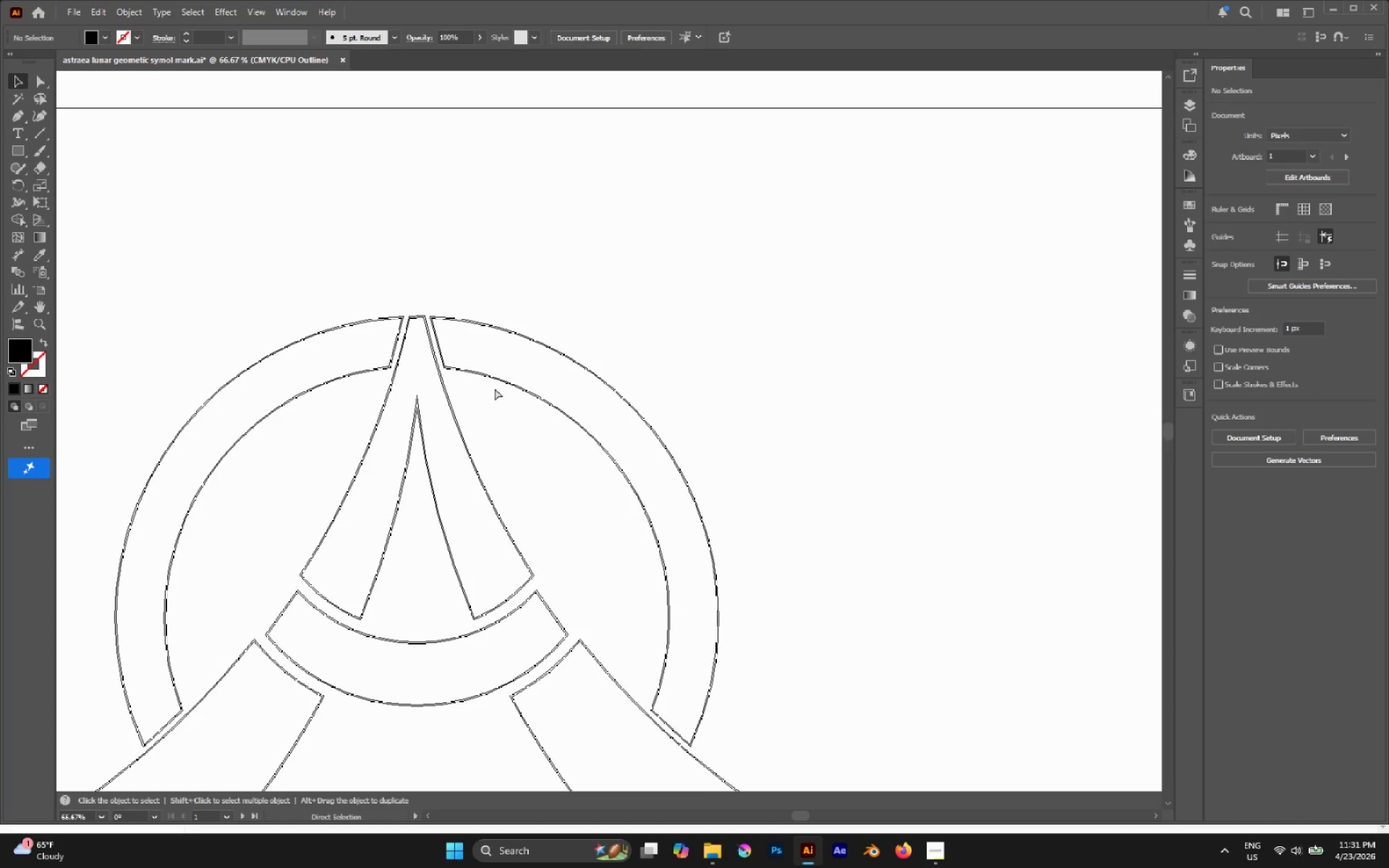 
key(Control+Y)
 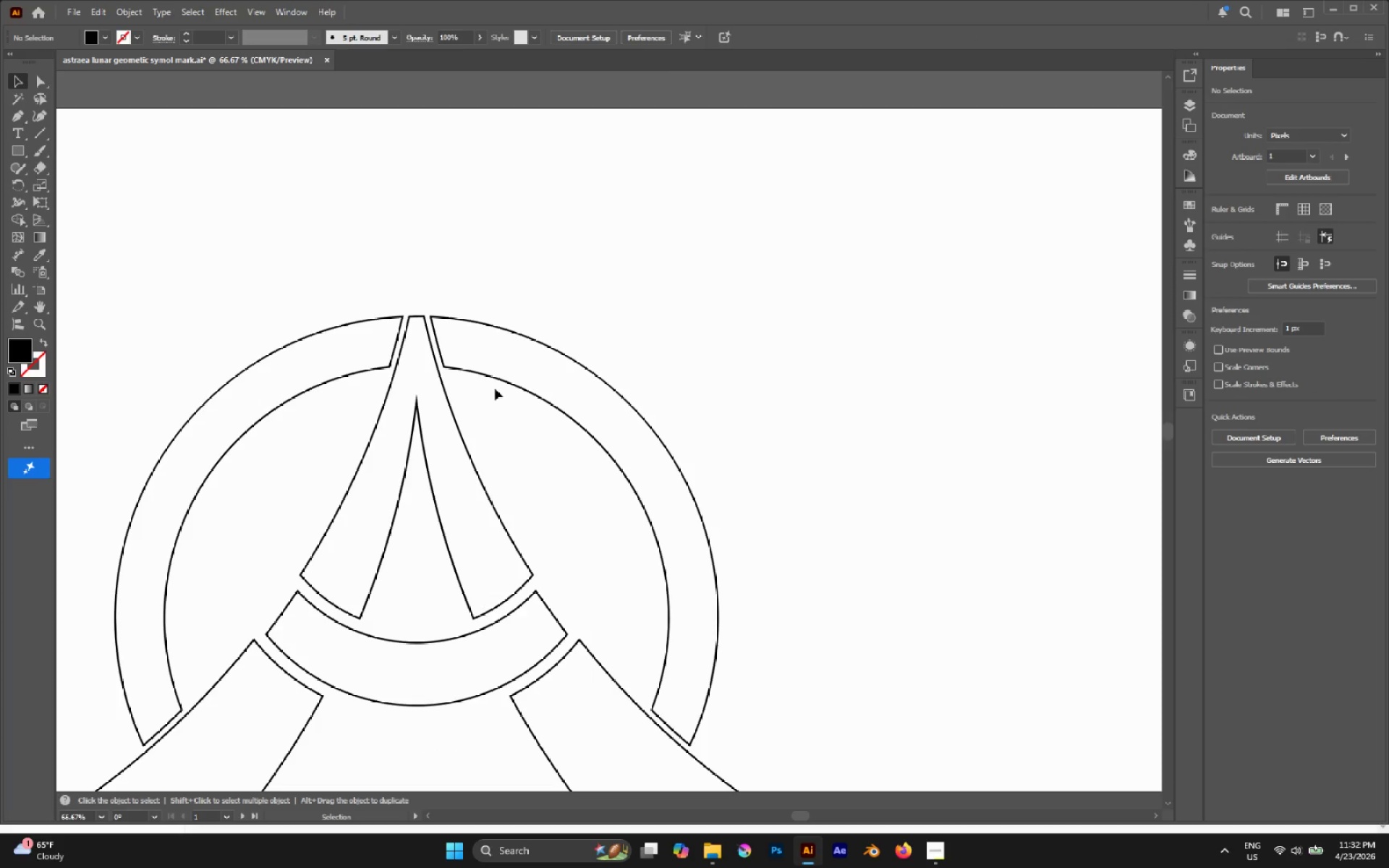 
hold_key(key=AltLeft, duration=0.64)
scroll: coordinate [519, 413], scroll_direction: down, amount: 3.0
 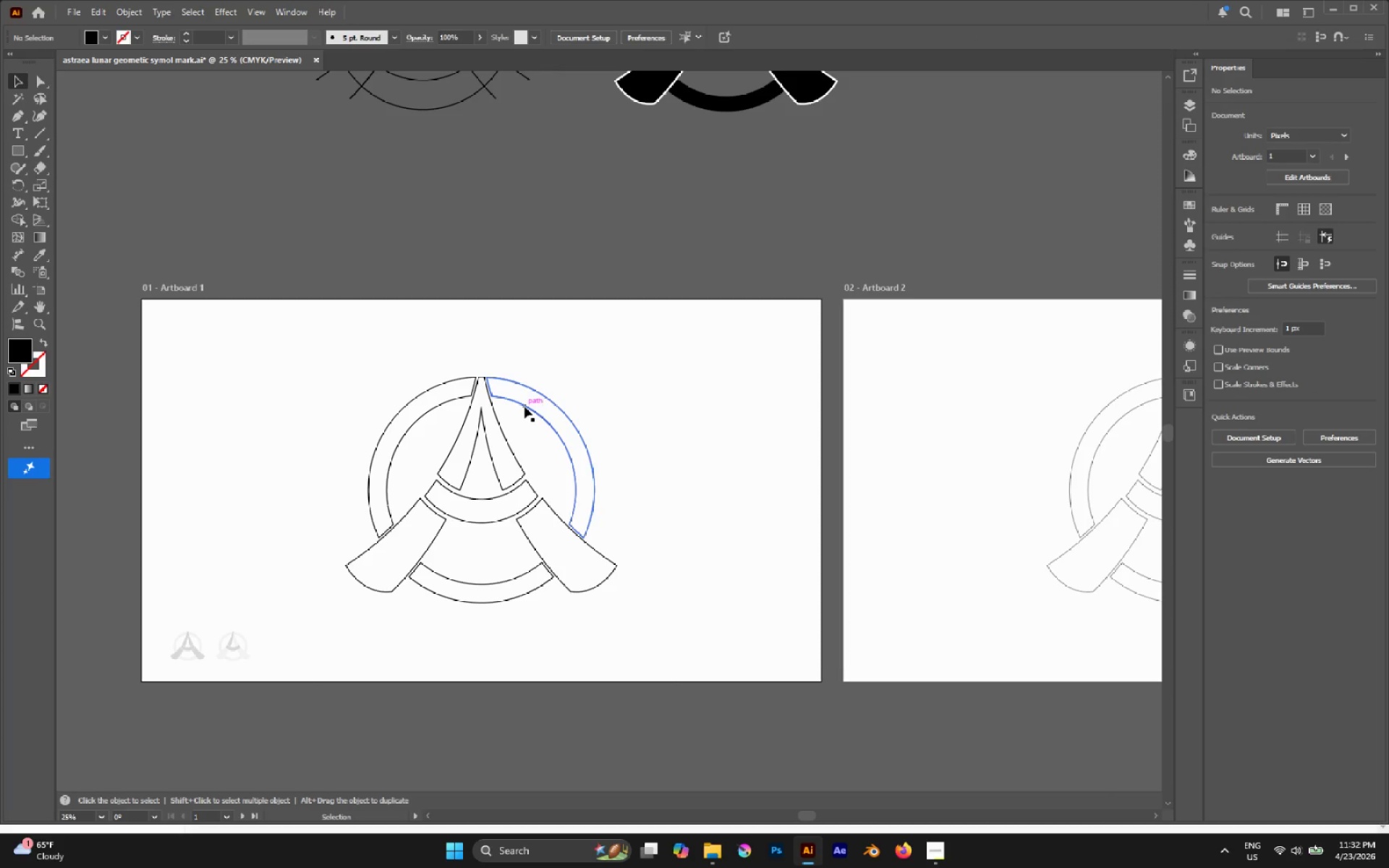 
left_click([524, 406])
 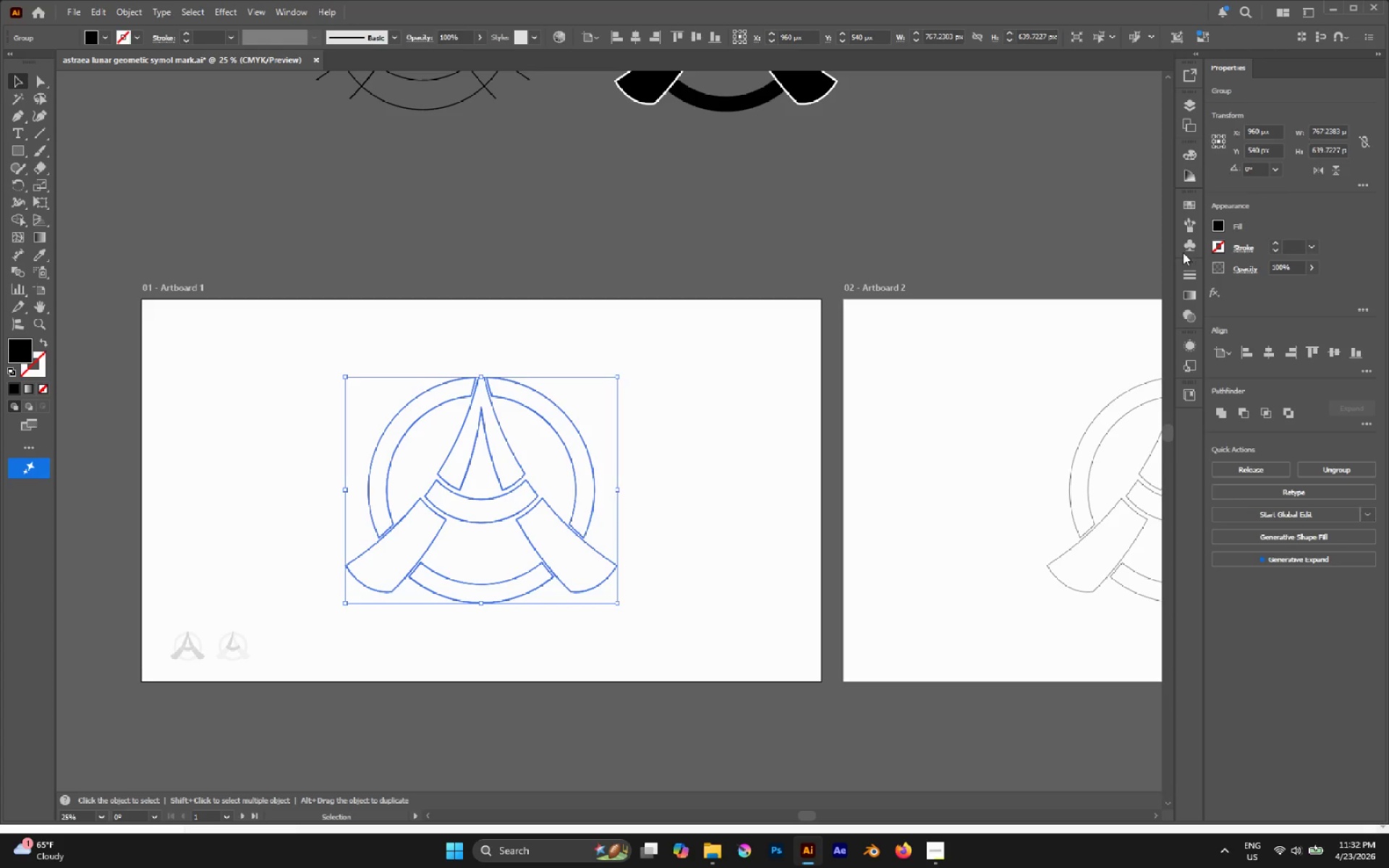 
left_click([1195, 247])
 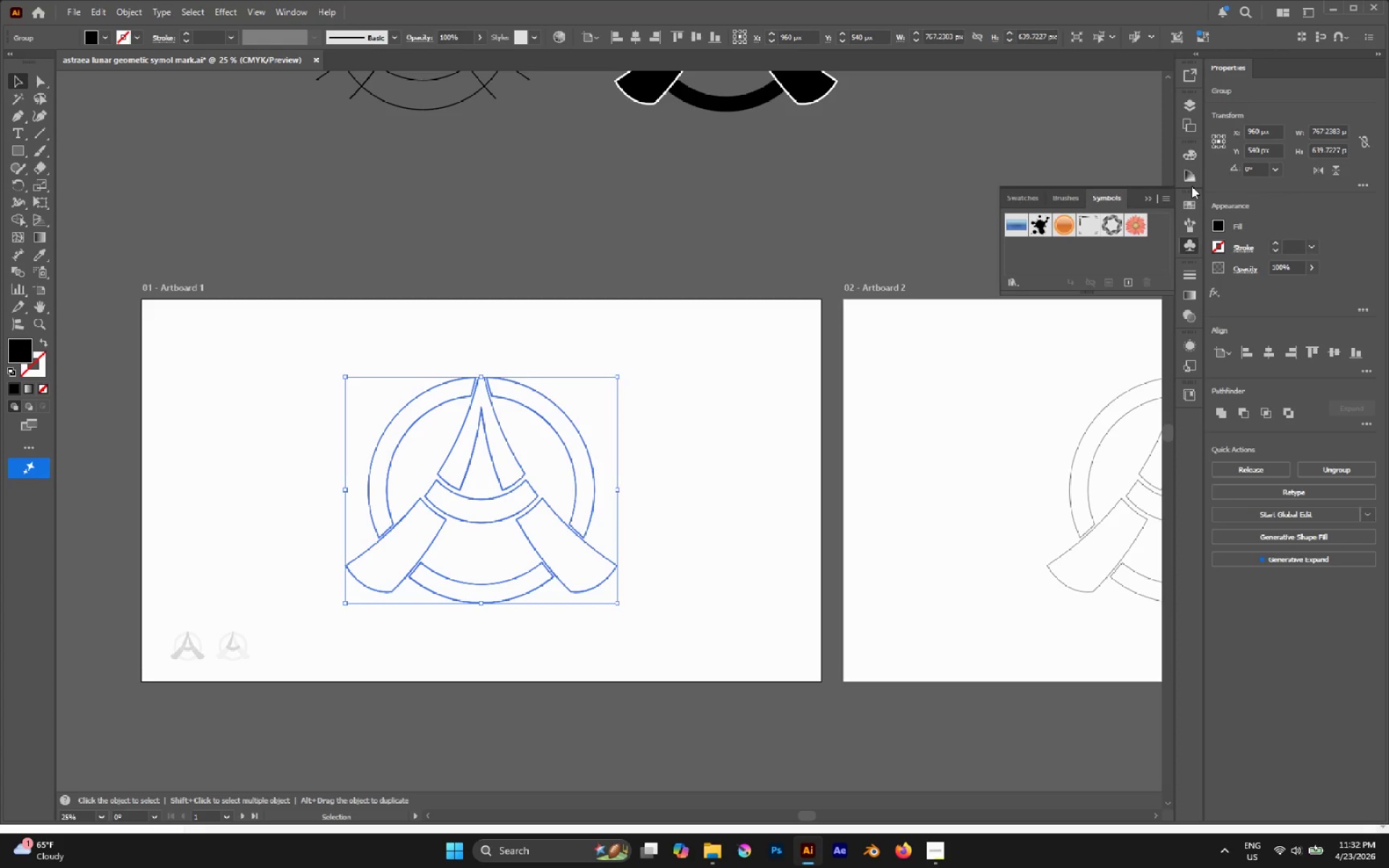 
left_click([1192, 203])
 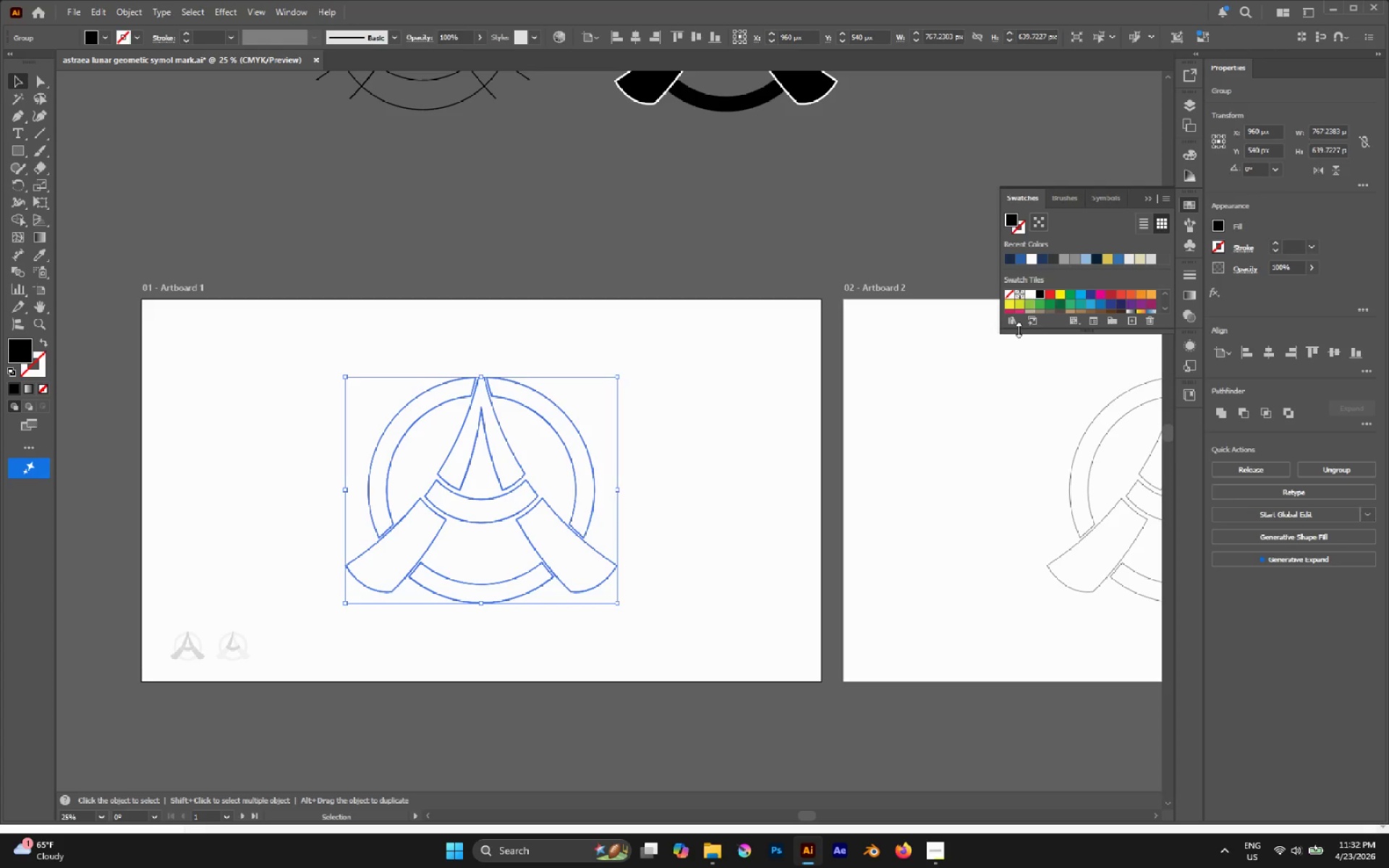 
left_click([1017, 323])
 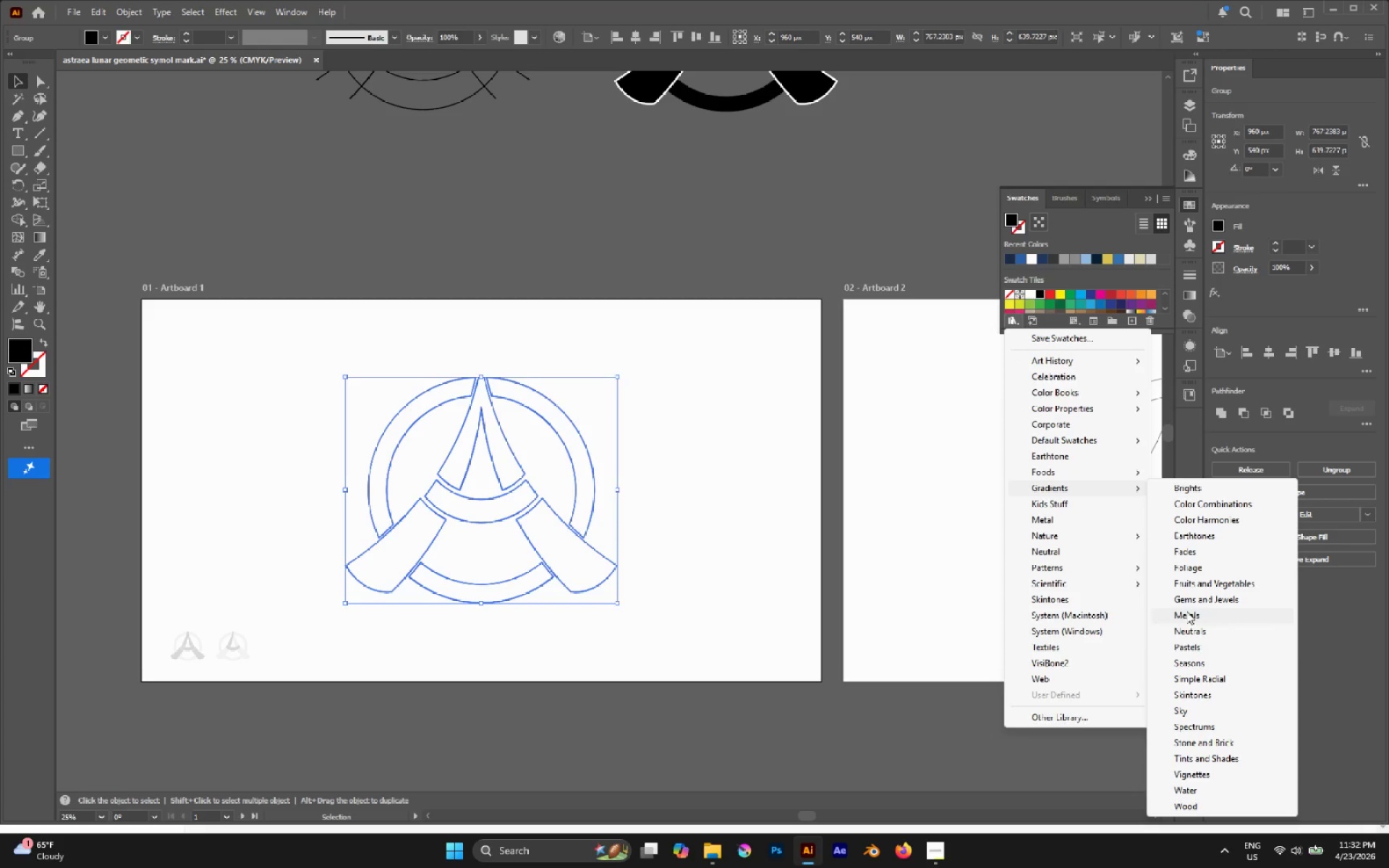 
left_click([1192, 619])
 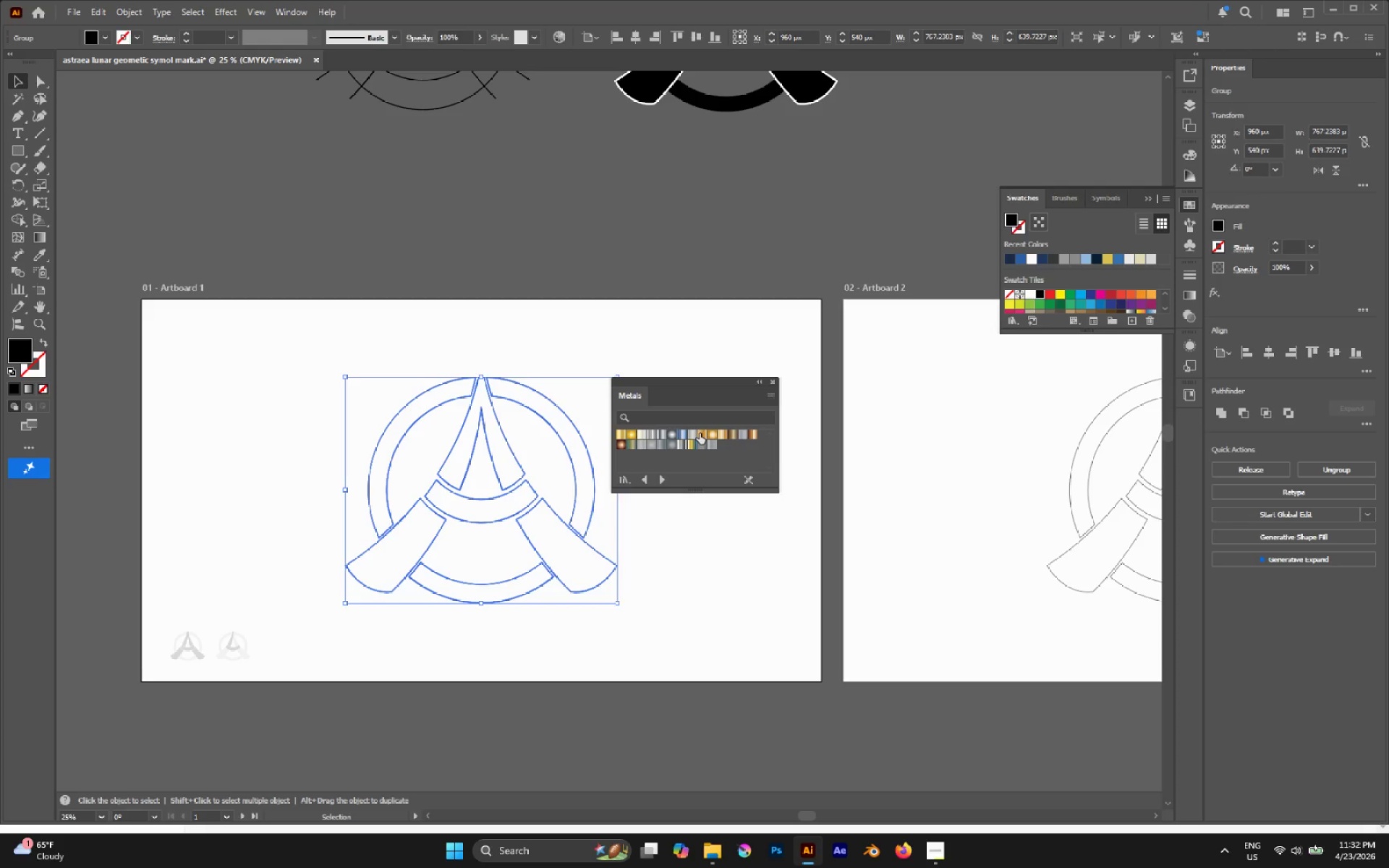 
left_click([701, 433])
 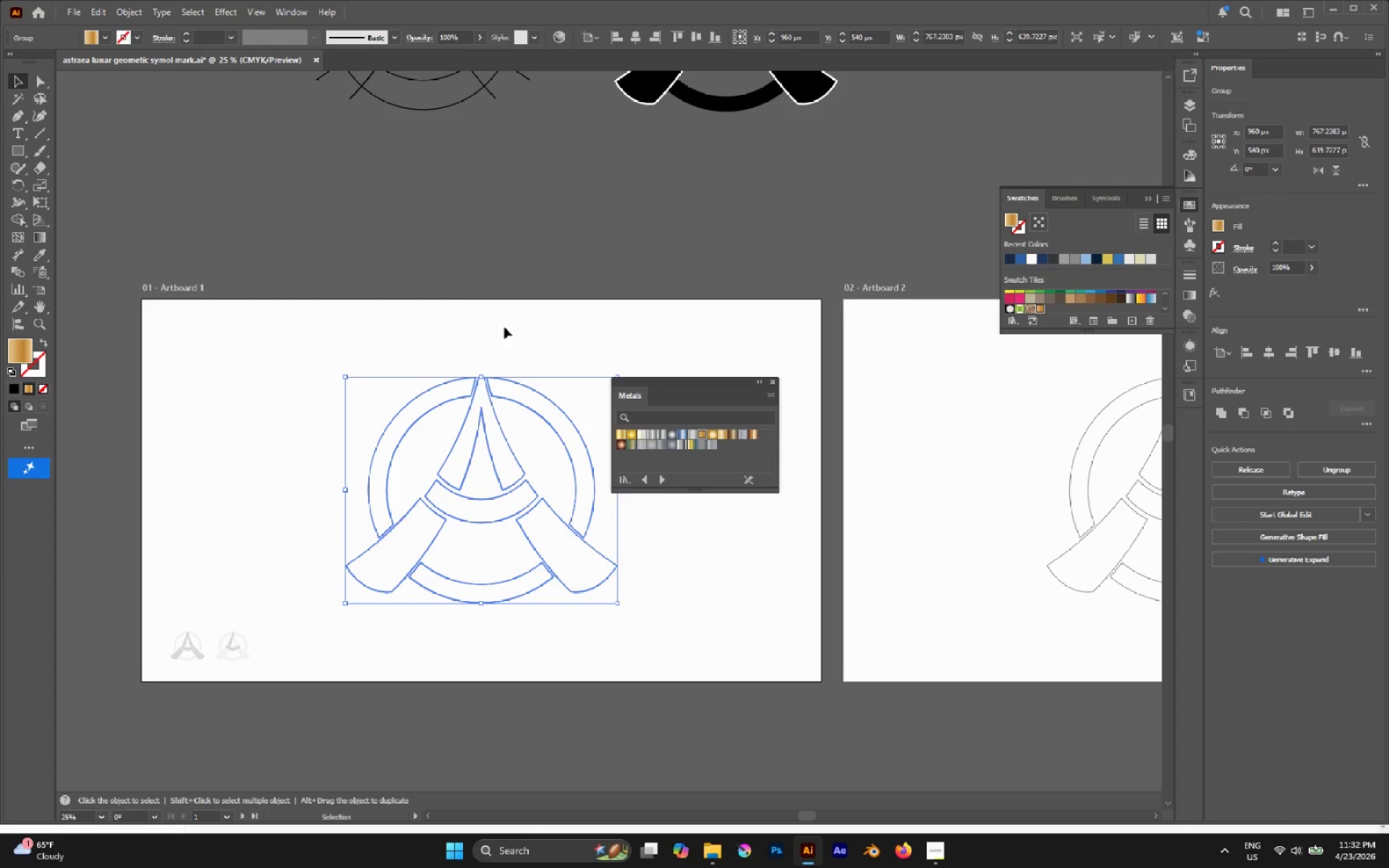 
left_click([452, 297])
 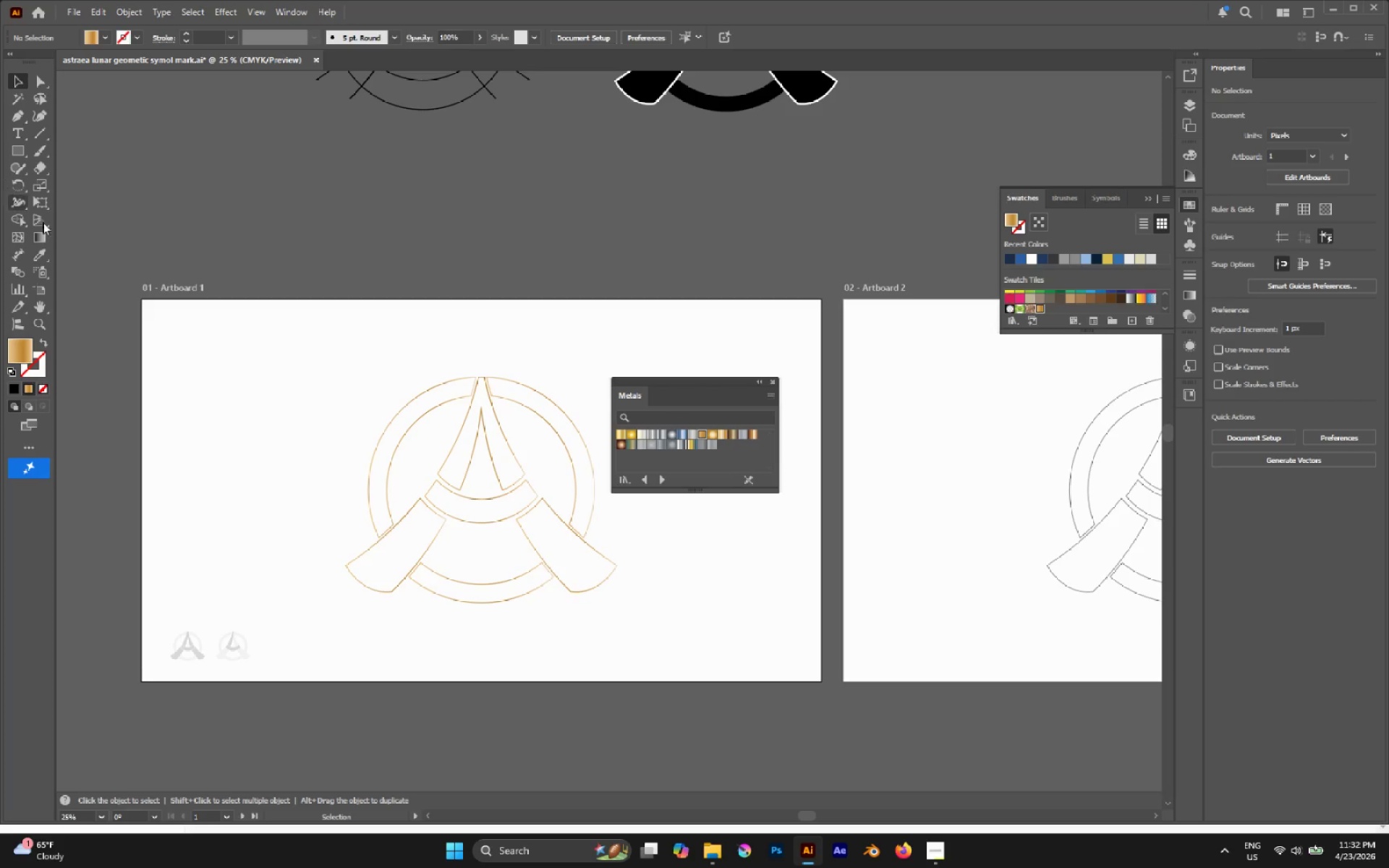 
left_click([22, 150])
 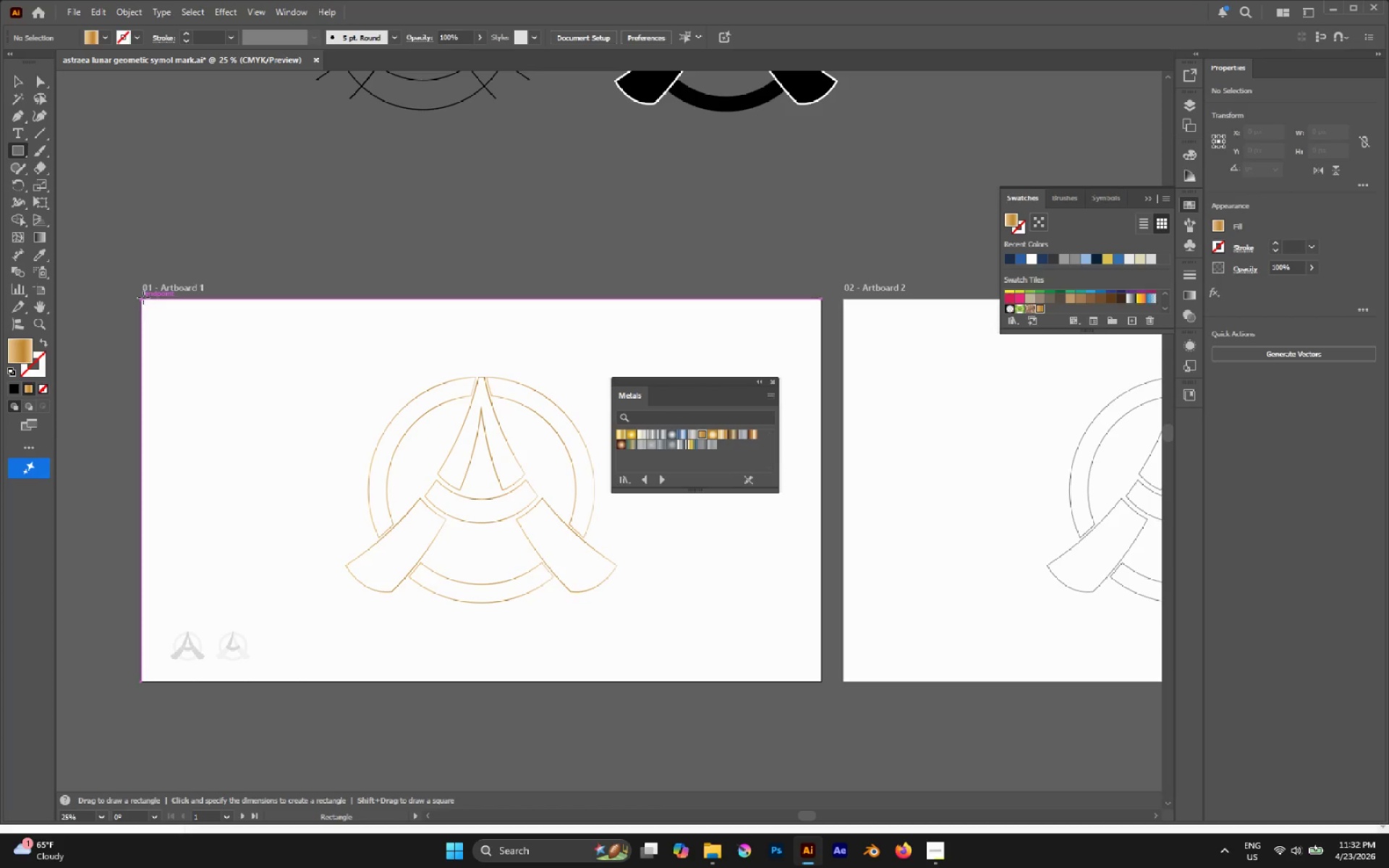 
left_click_drag(start_coordinate=[143, 297], to_coordinate=[822, 681])
 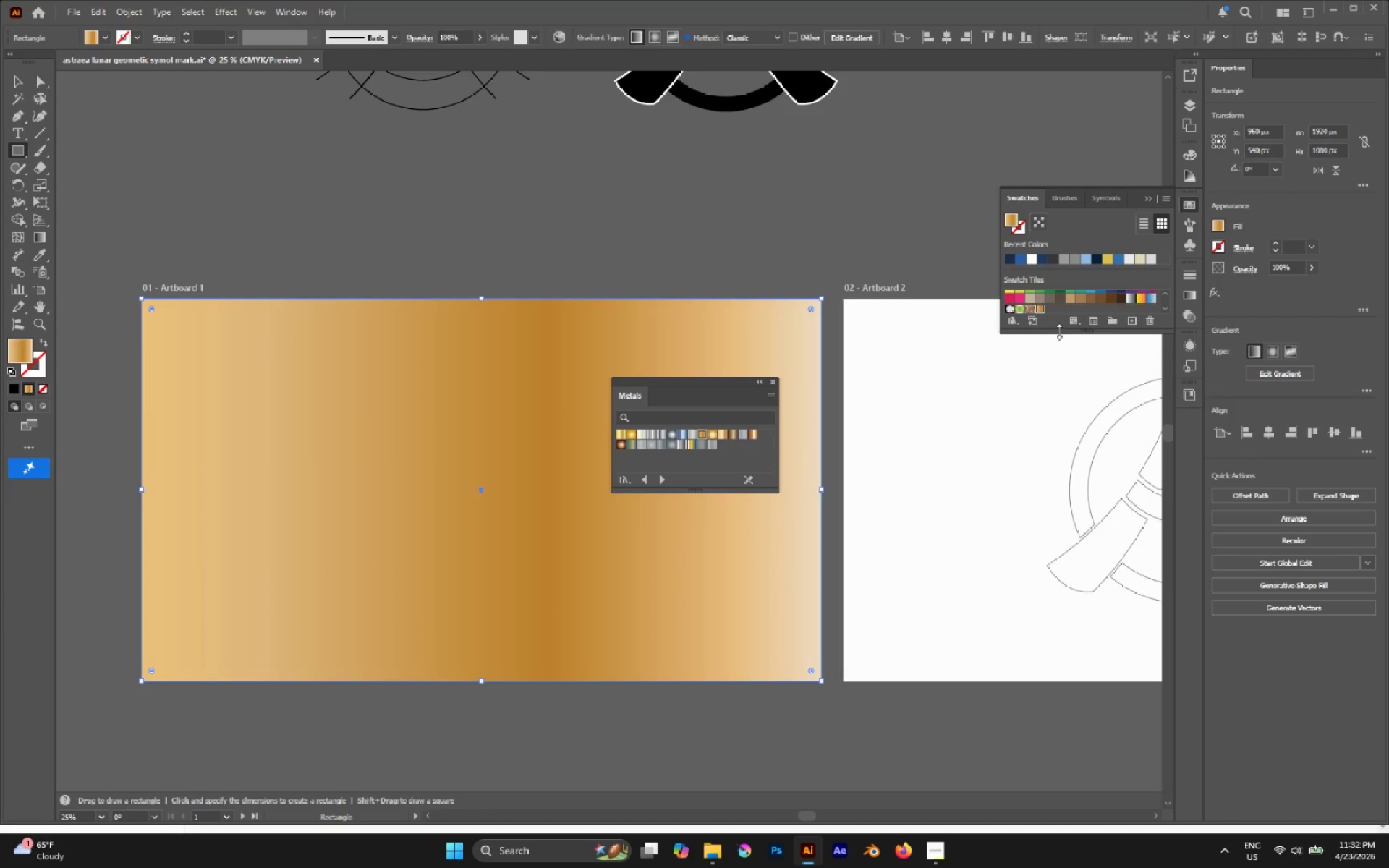 
left_click_drag(start_coordinate=[1059, 331], to_coordinate=[1075, 391])
 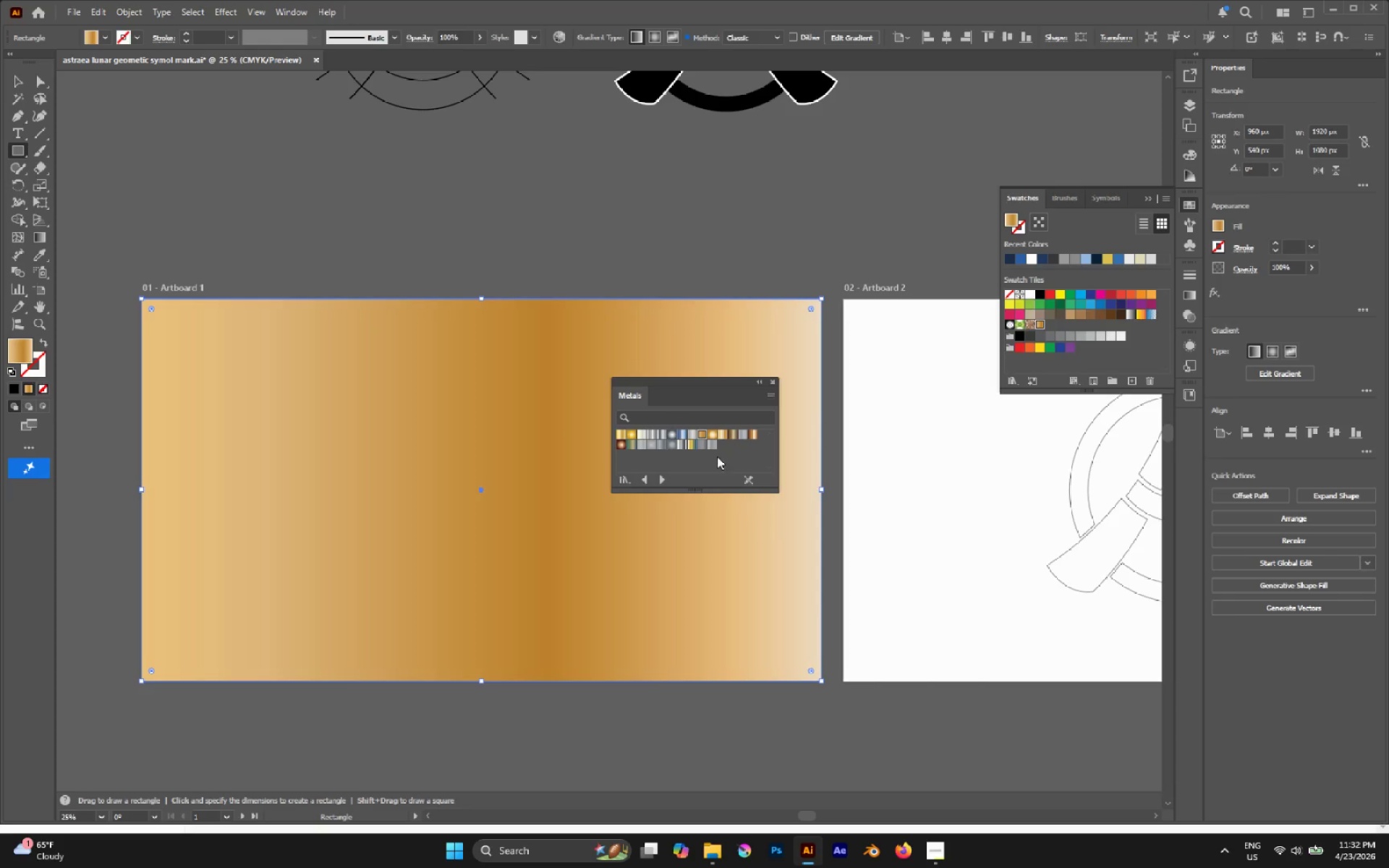 
left_click([718, 435])
 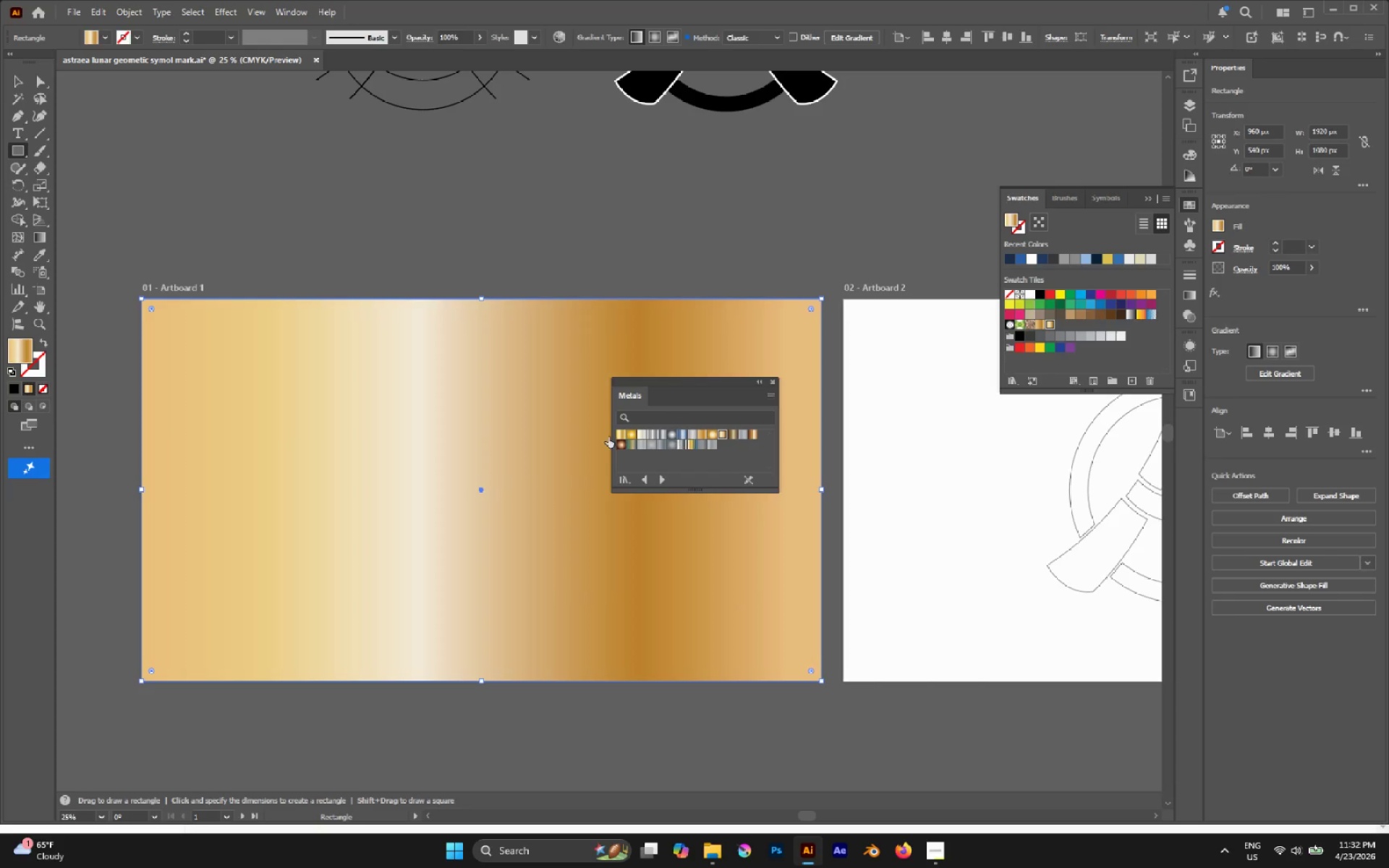 
hold_key(key=AltLeft, duration=1.02)
scroll: coordinate [554, 439], scroll_direction: down, amount: 1.0
 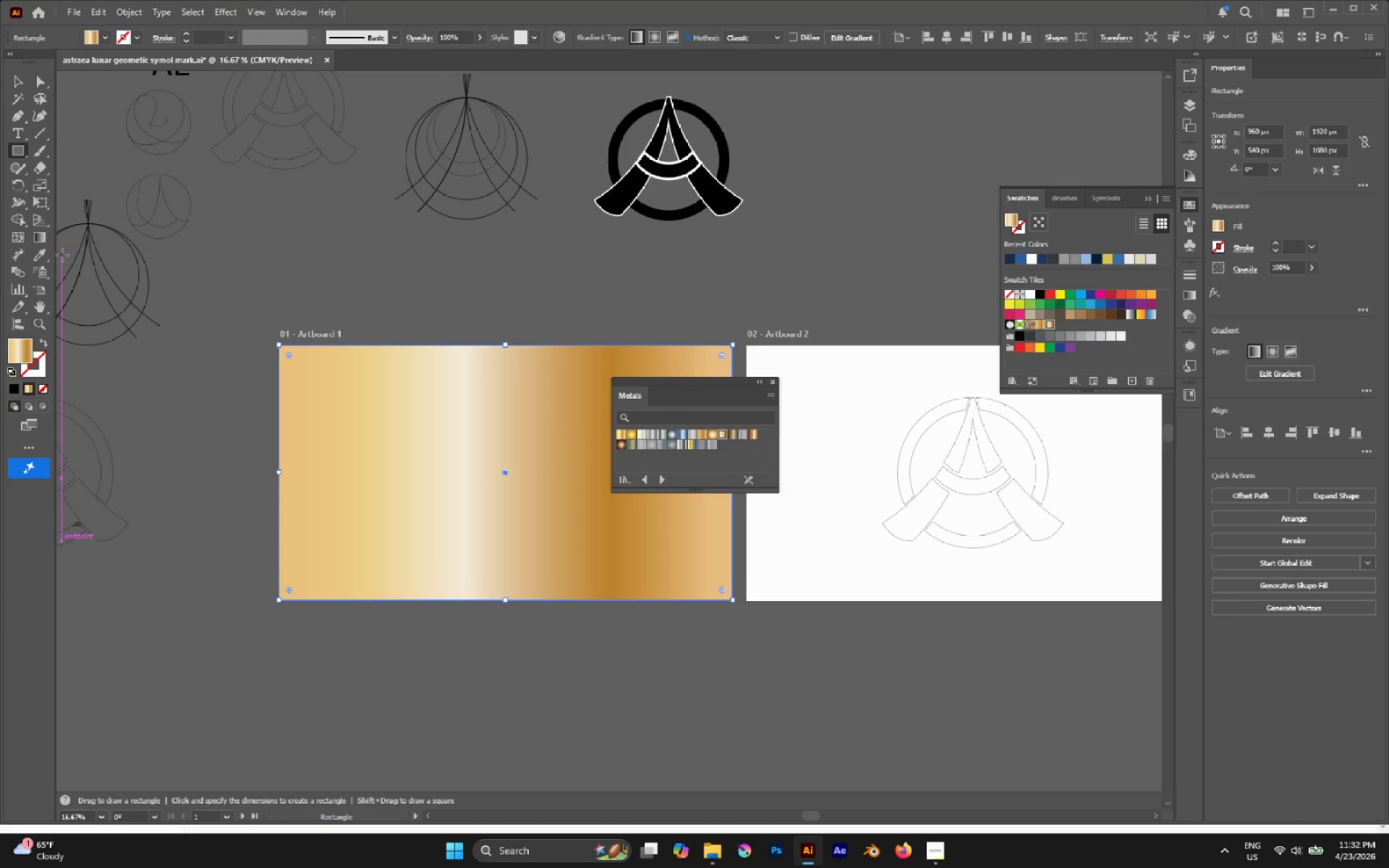 
left_click([42, 241])
 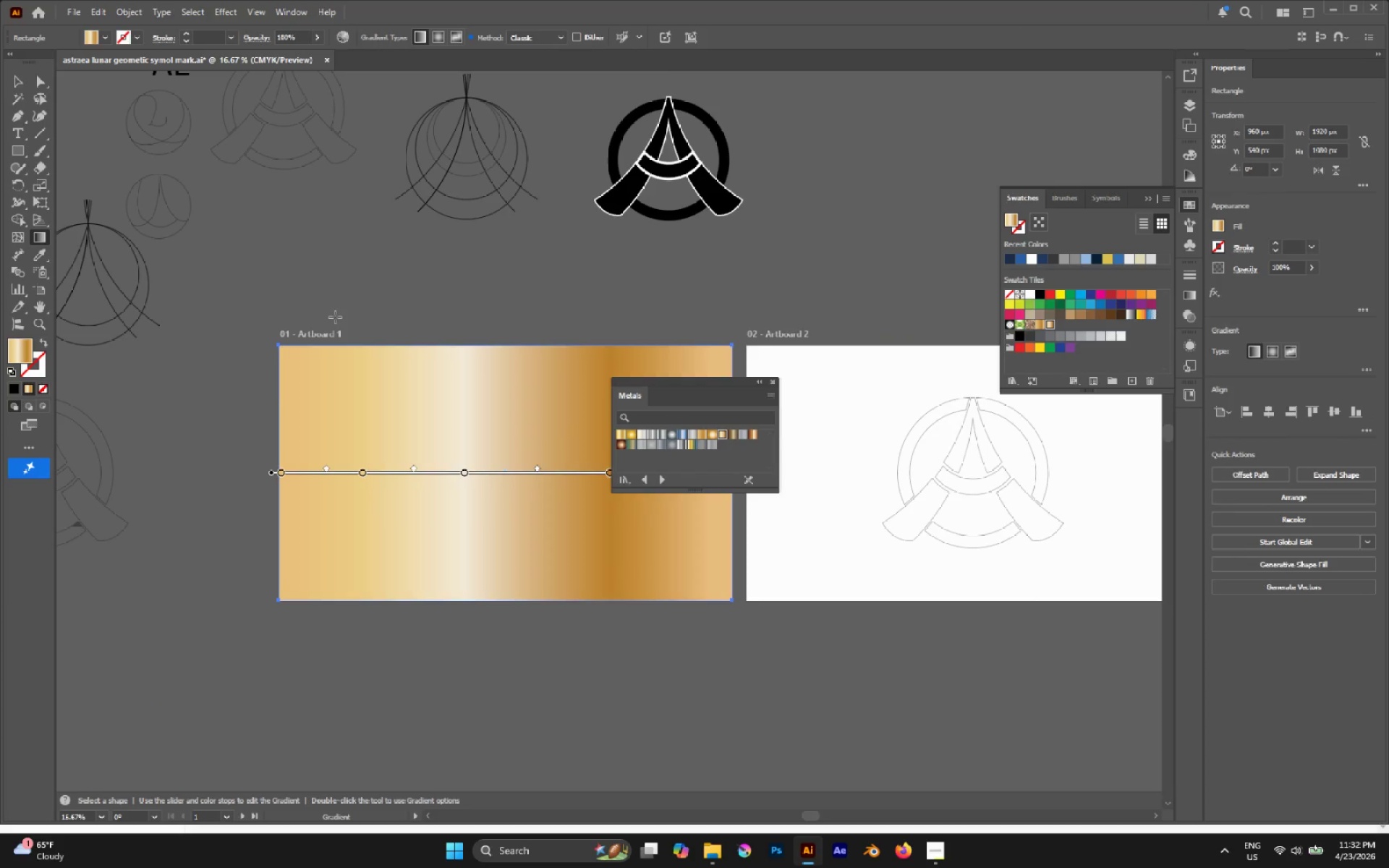 
left_click_drag(start_coordinate=[324, 302], to_coordinate=[1078, 716])
 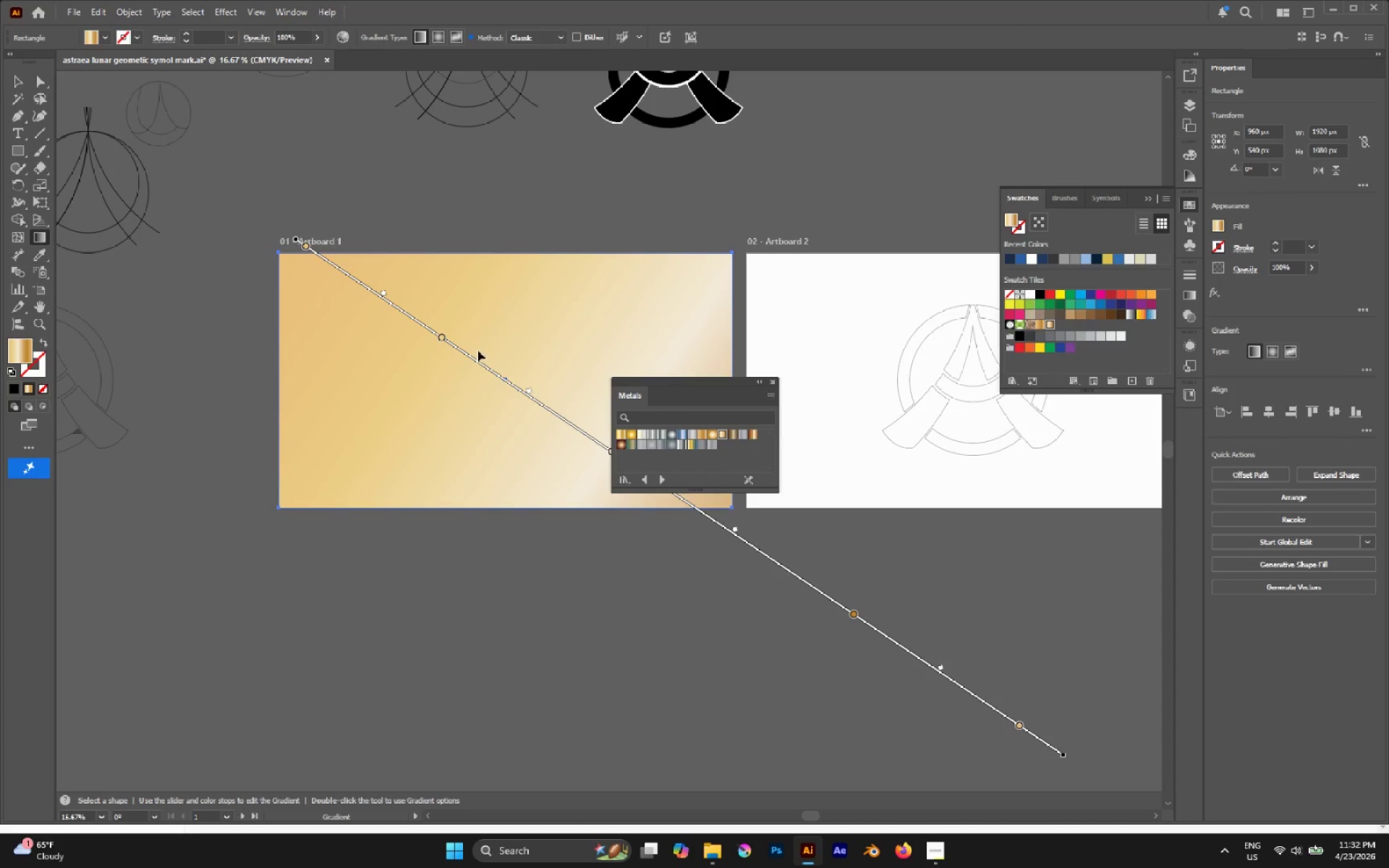 
hold_key(key=AltLeft, duration=0.39)
scroll: coordinate [477, 352], scroll_direction: down, amount: 2.0
 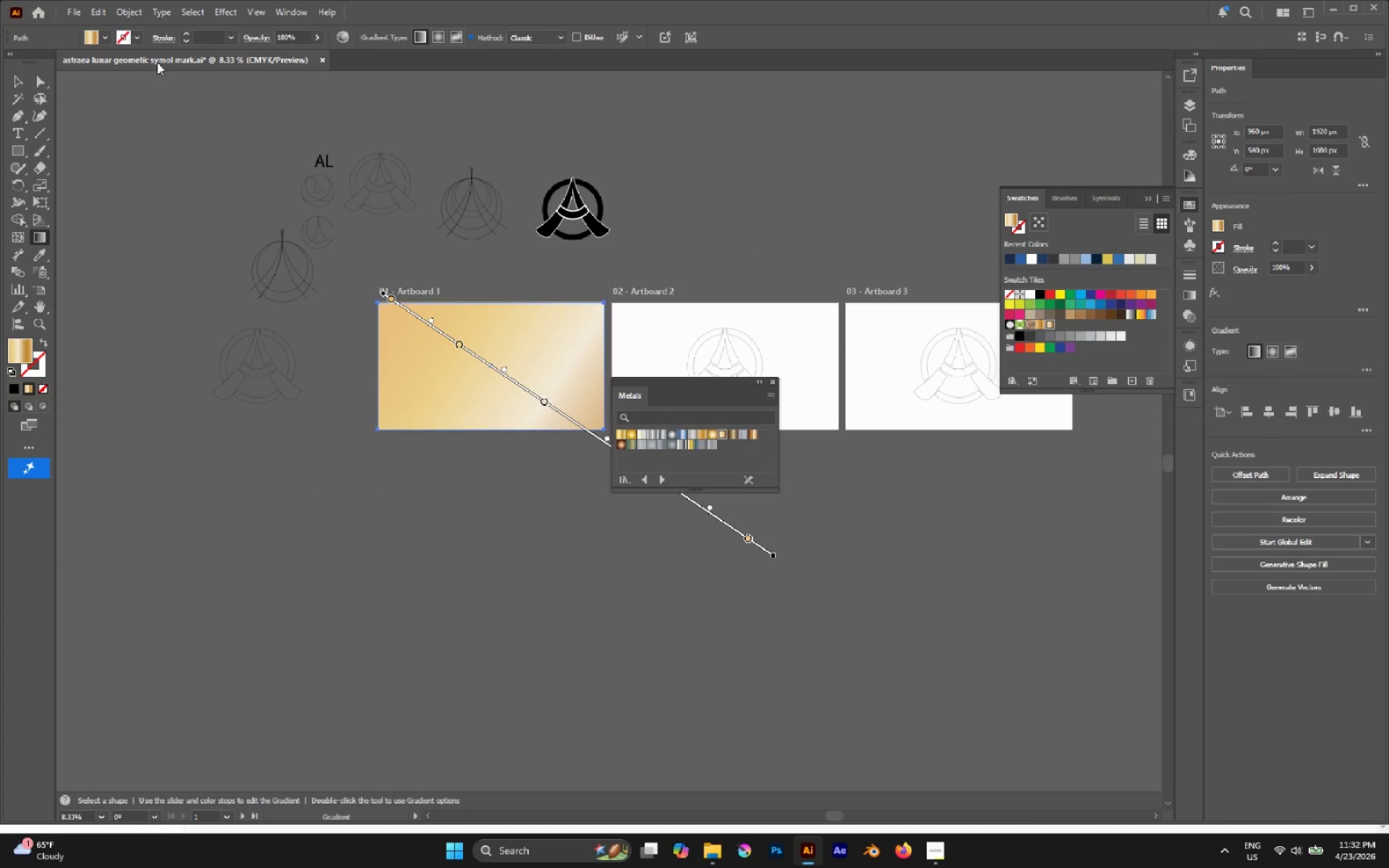 
left_click_drag(start_coordinate=[145, 101], to_coordinate=[1156, 776])
 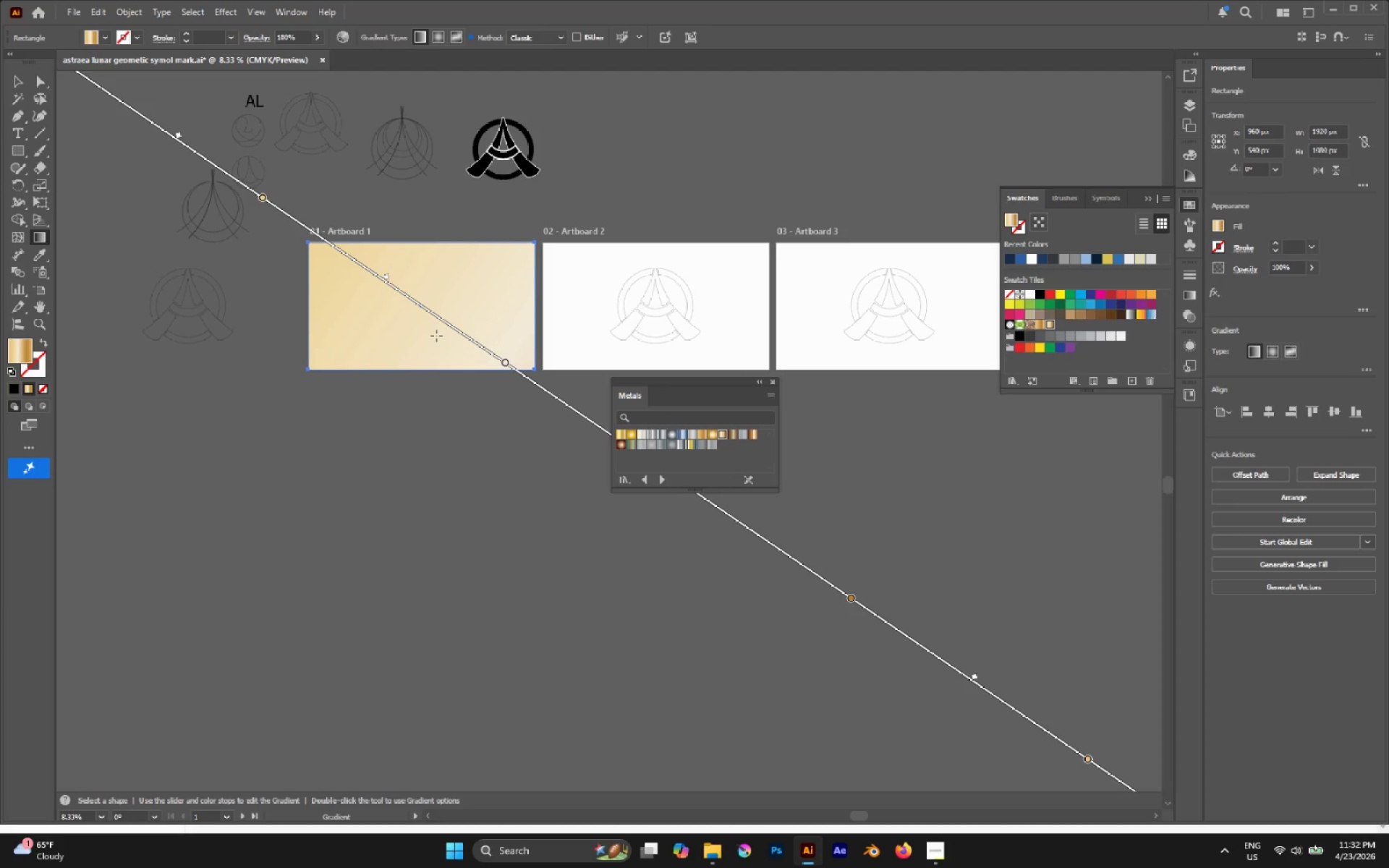 
key(V)
 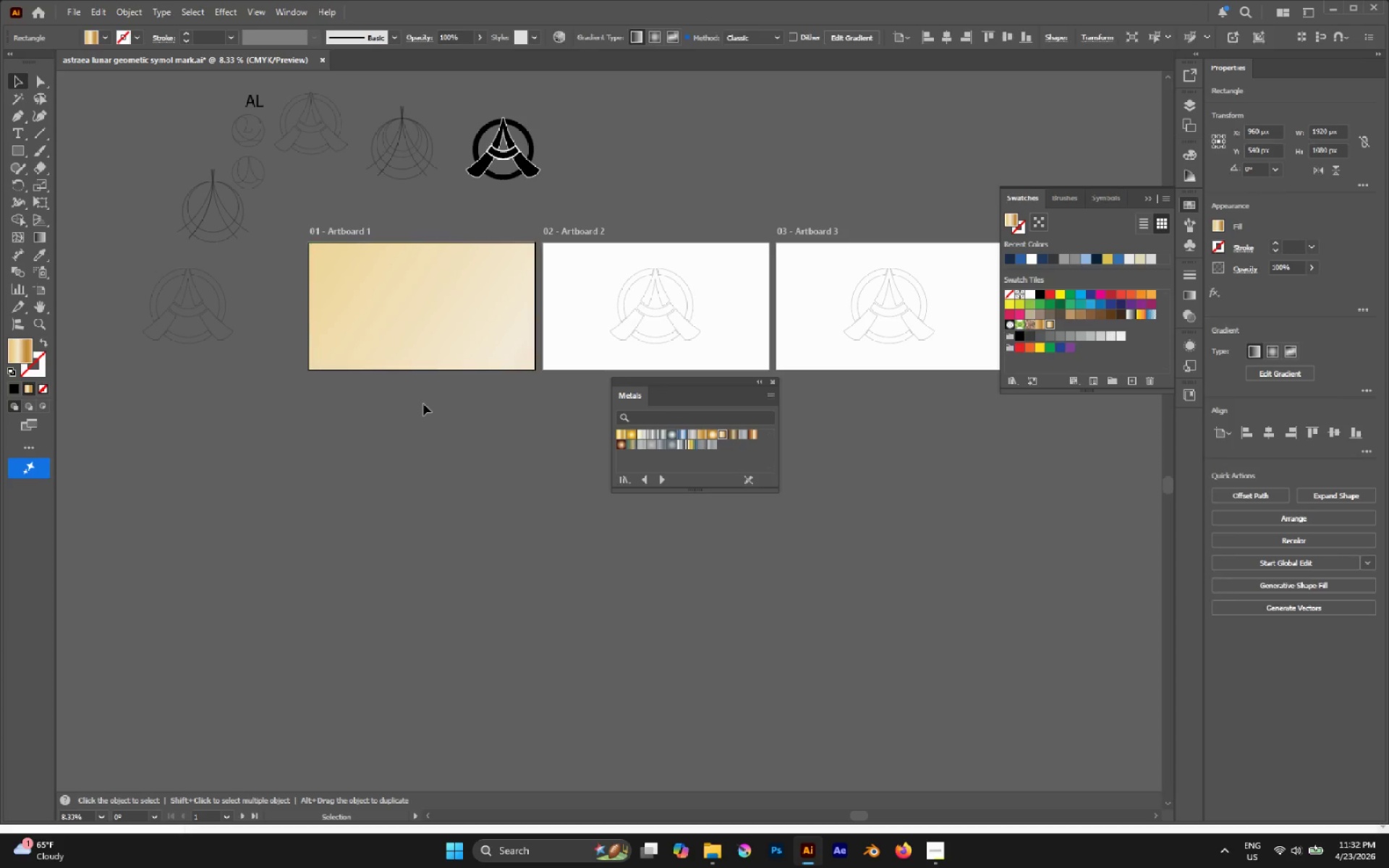 
double_click([430, 309])
 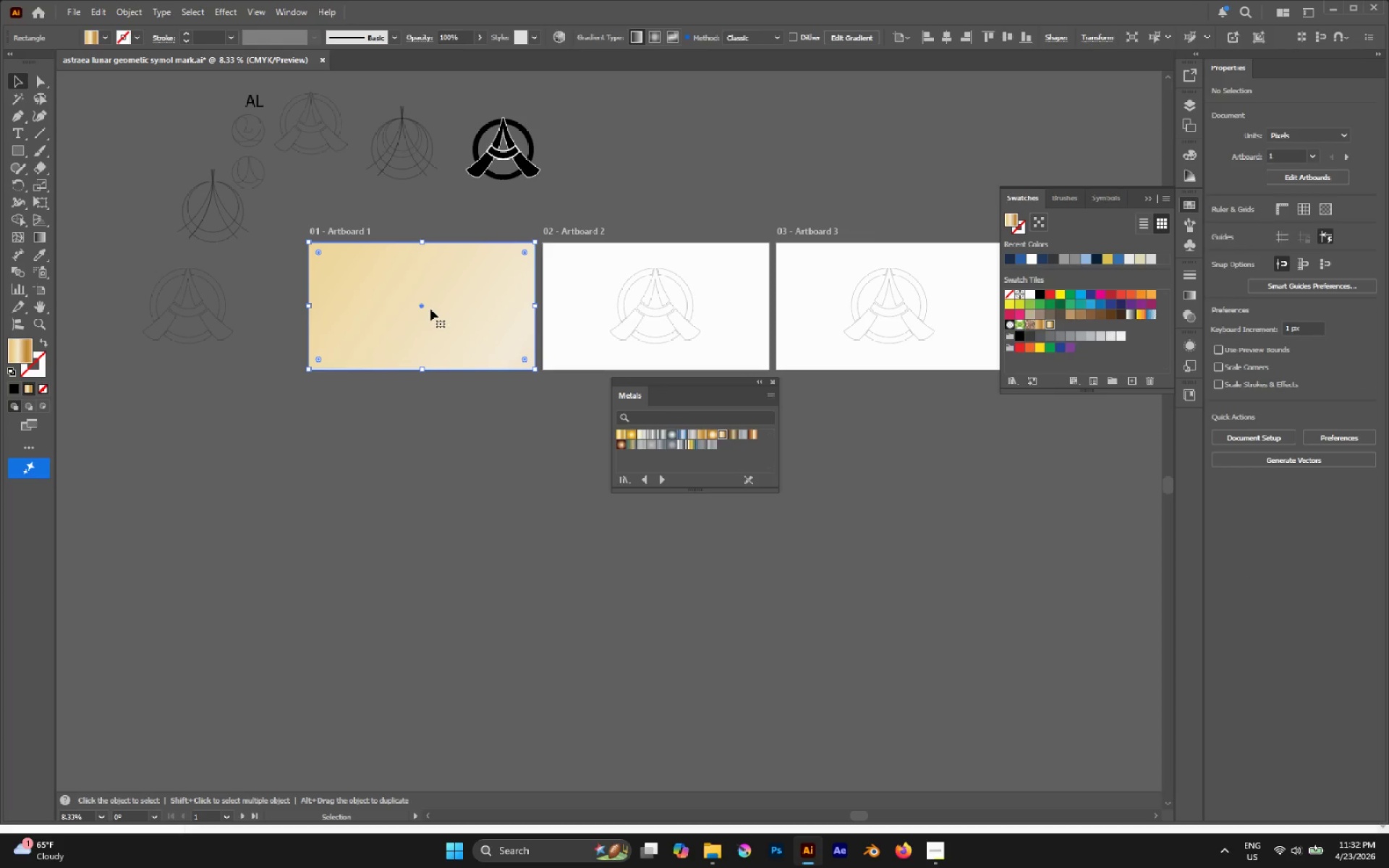 
key(Control+Shift+BracketLeft)
 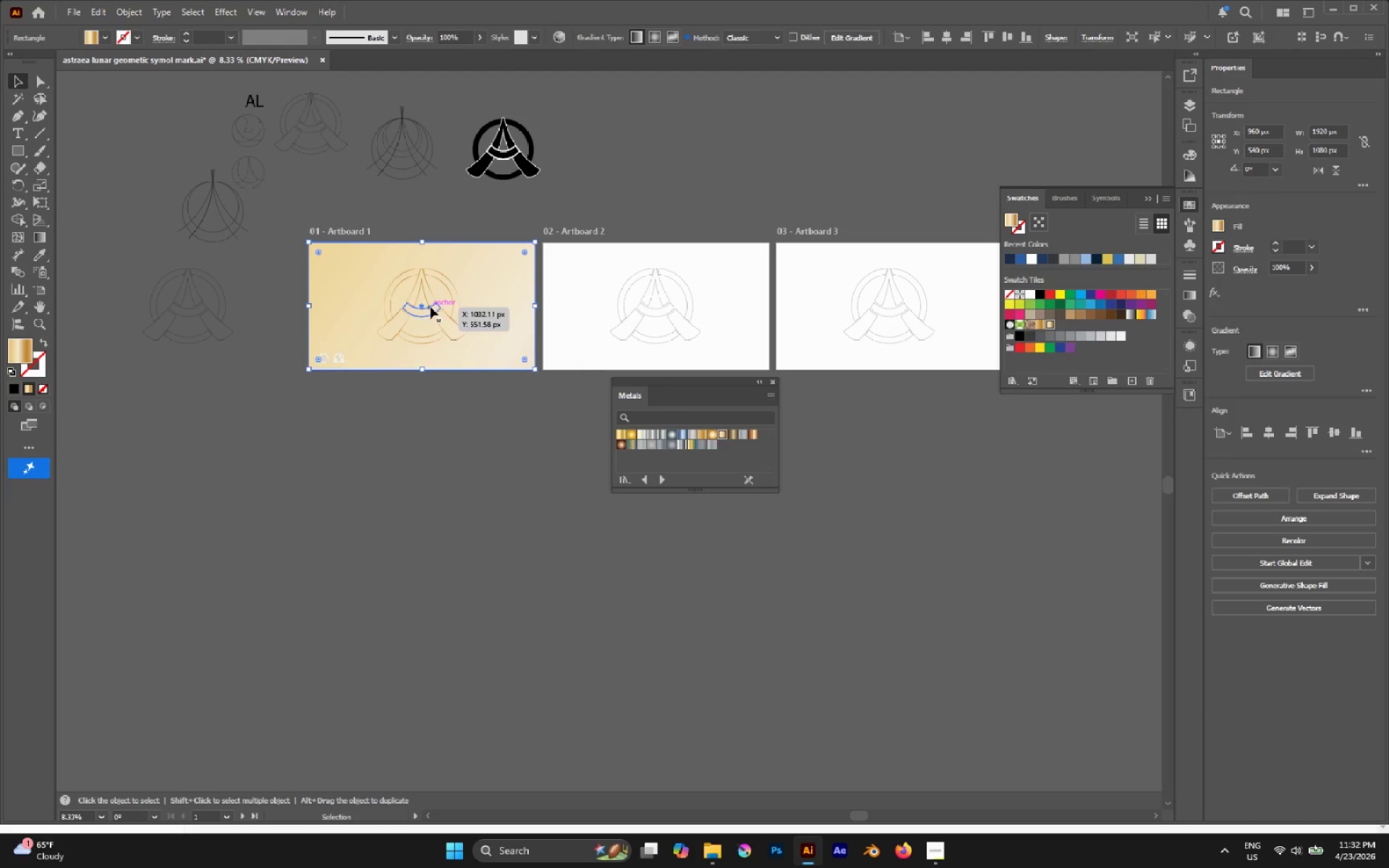 
hold_key(key=AltLeft, duration=0.7)
scroll: coordinate [341, 265], scroll_direction: up, amount: 3.0
 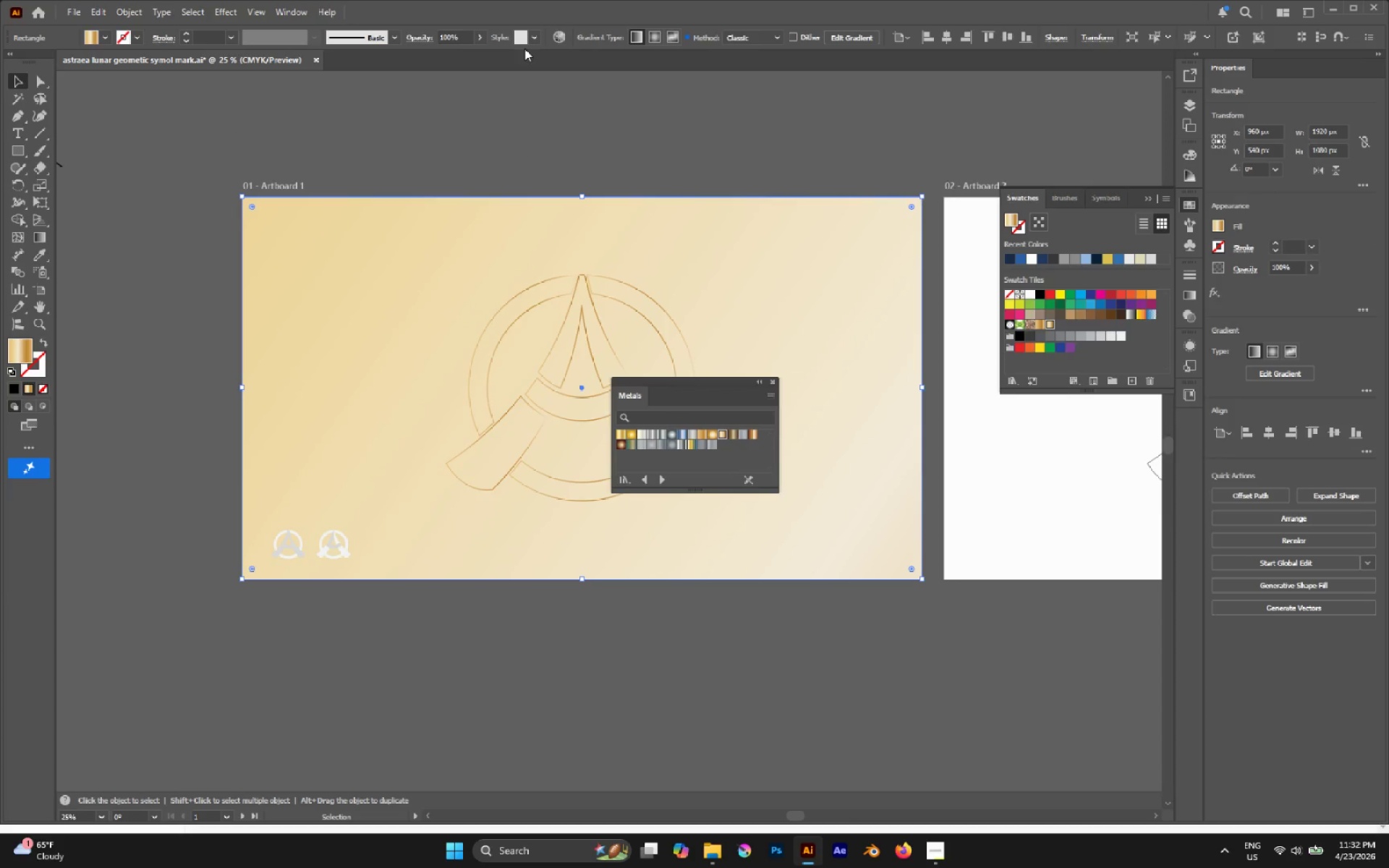 
left_click([475, 39])
 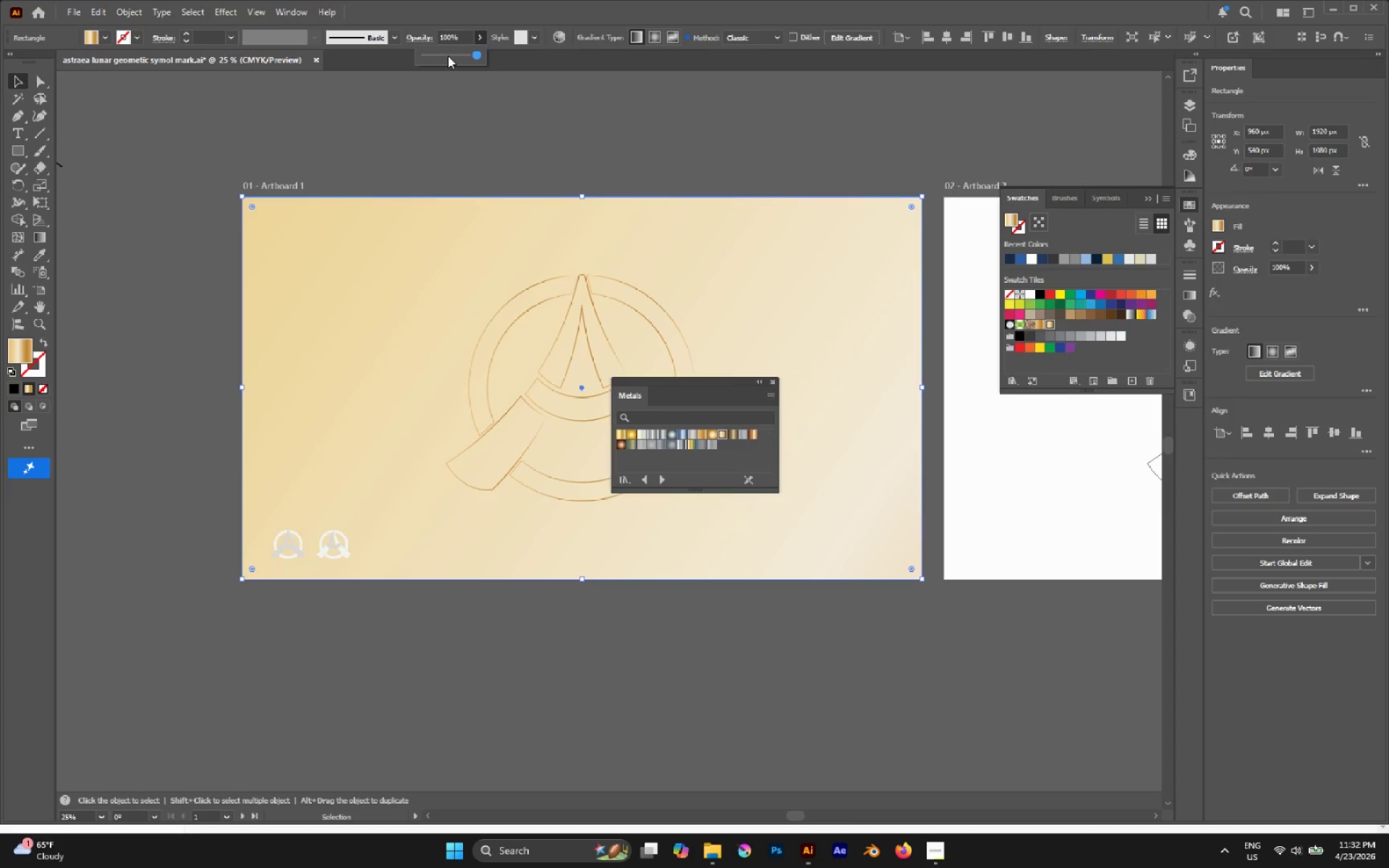 
left_click_drag(start_coordinate=[448, 56], to_coordinate=[438, 55])
 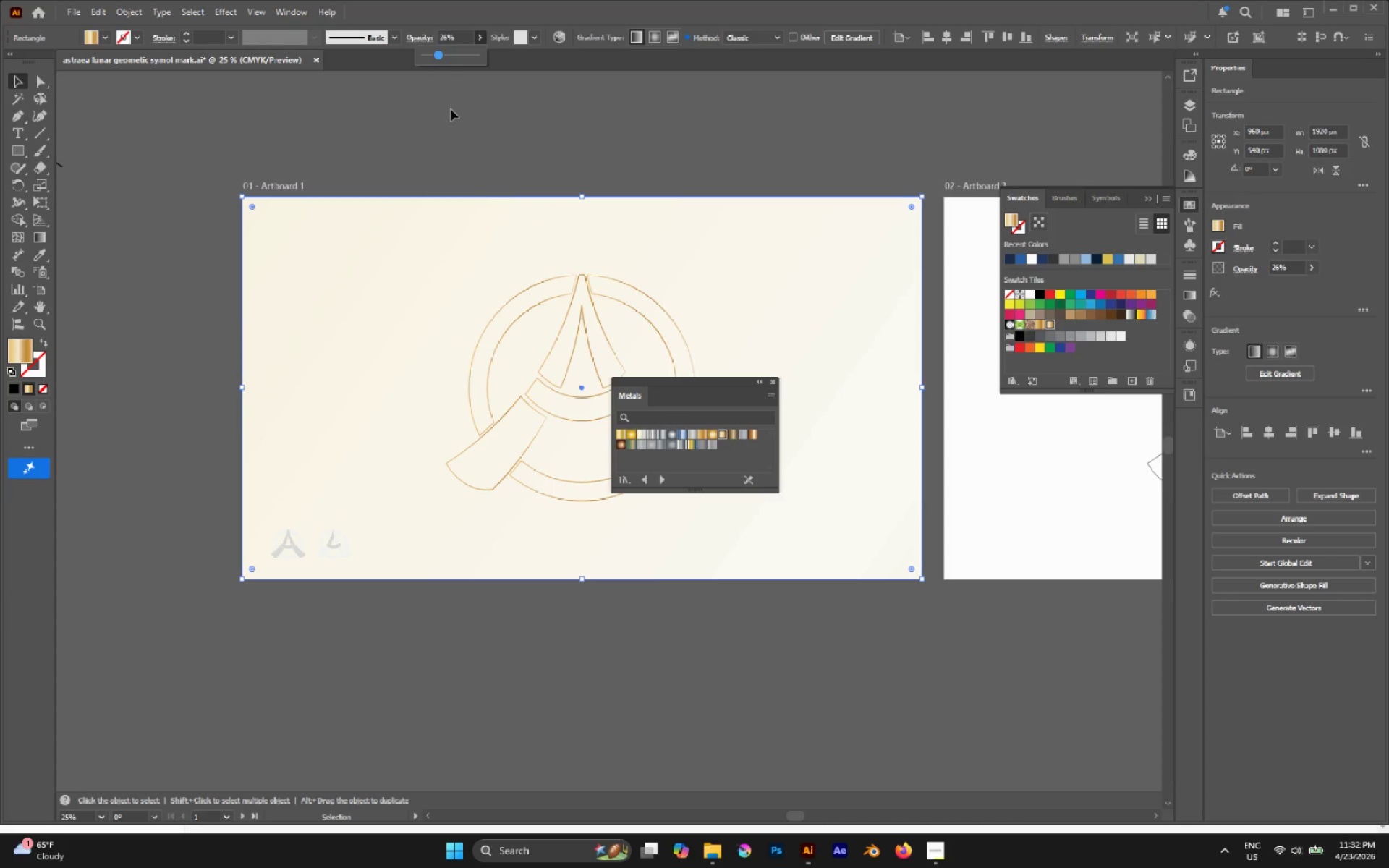 
left_click([488, 132])
 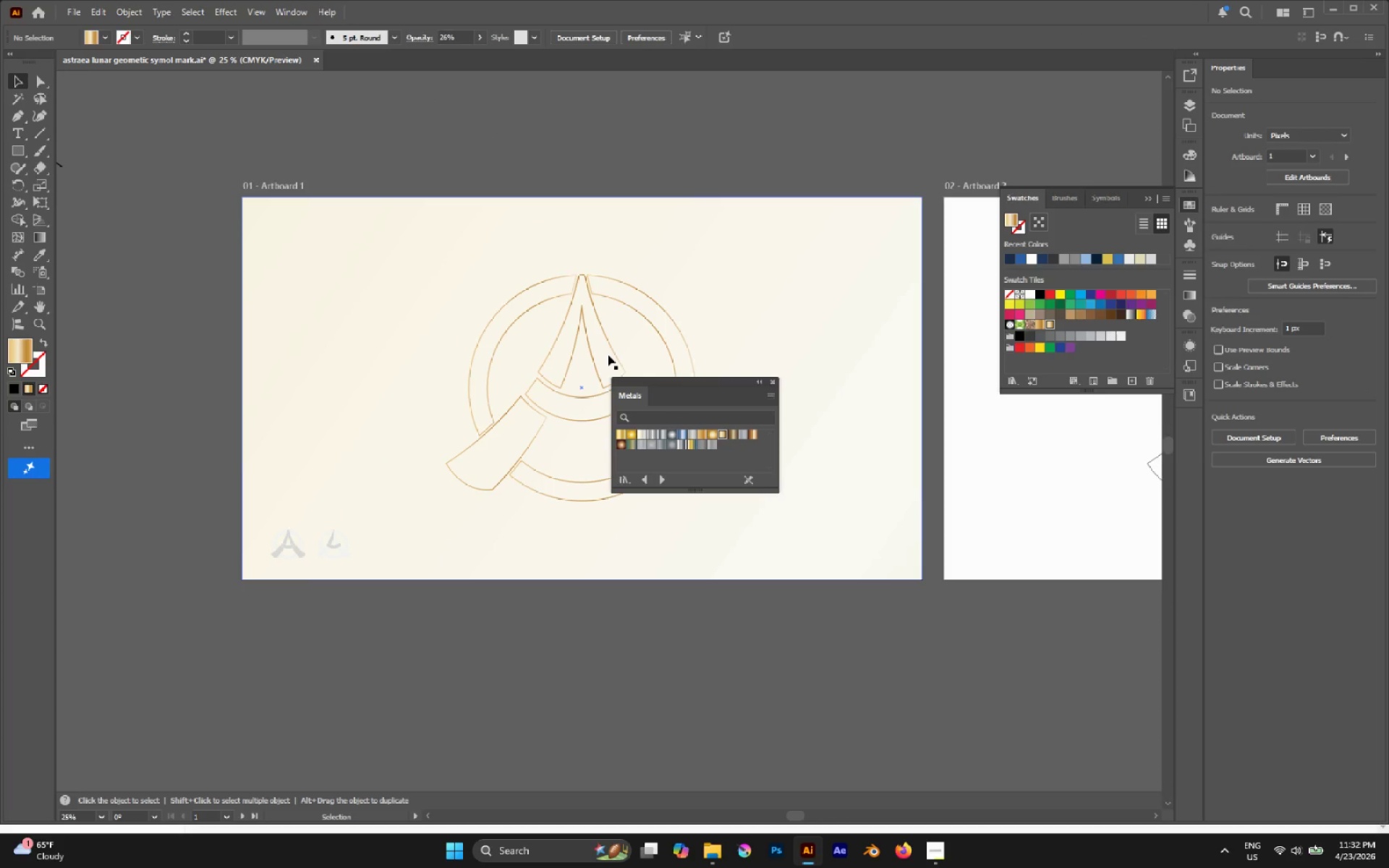 
left_click([608, 347])
 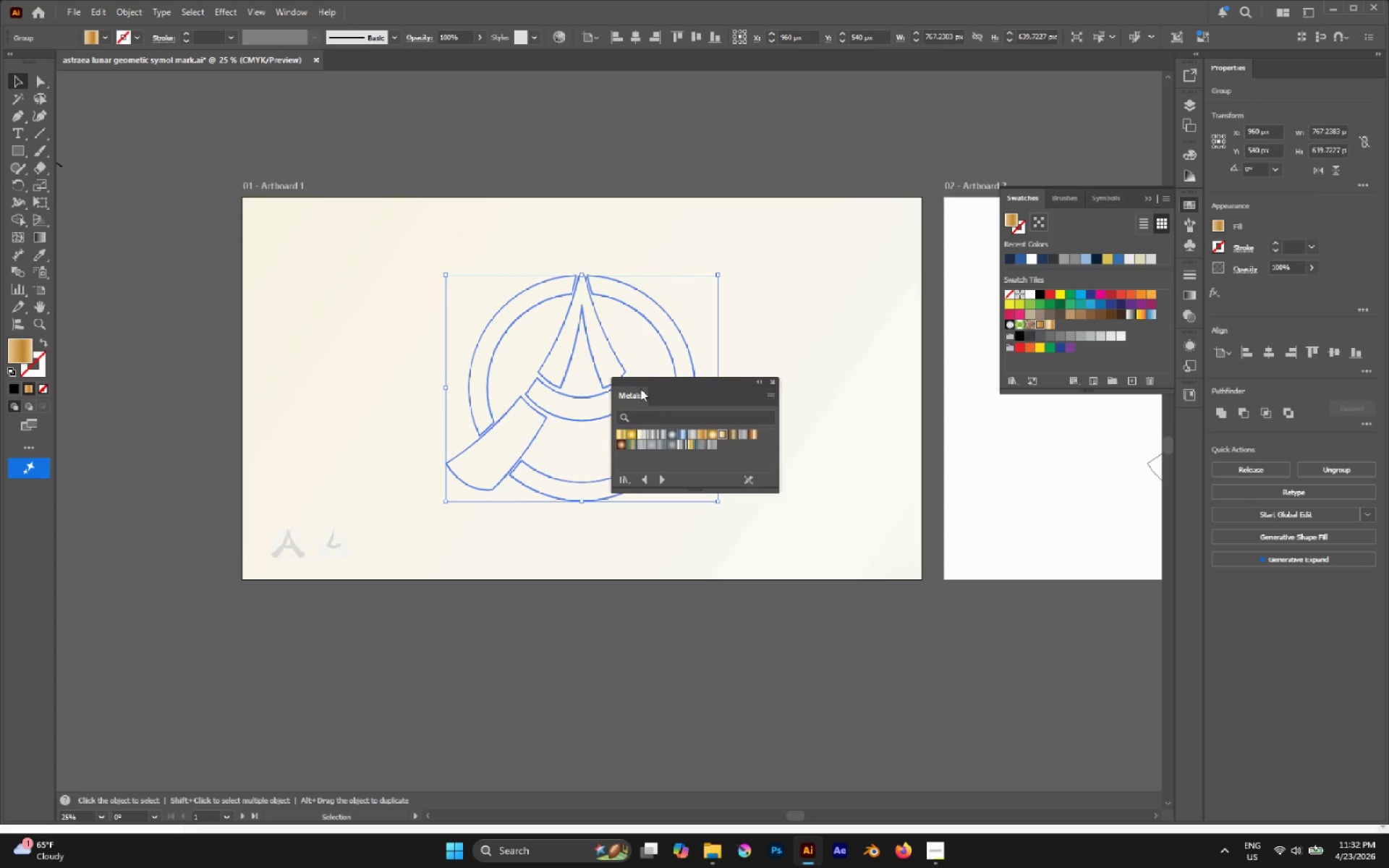 
left_click_drag(start_coordinate=[640, 384], to_coordinate=[733, 616])
 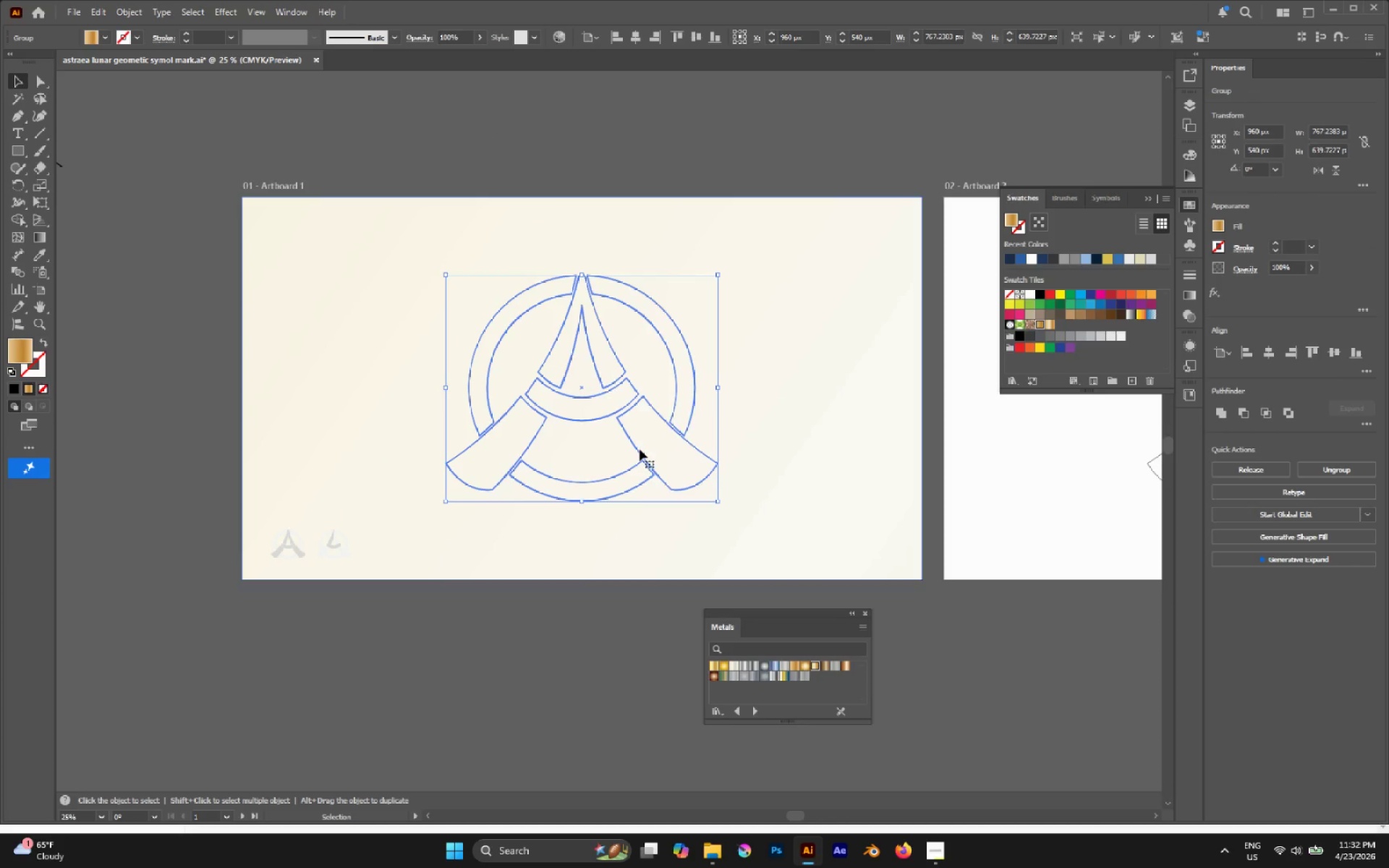 
hold_key(key=AltLeft, duration=0.47)
scroll: coordinate [588, 355], scroll_direction: up, amount: 2.0
 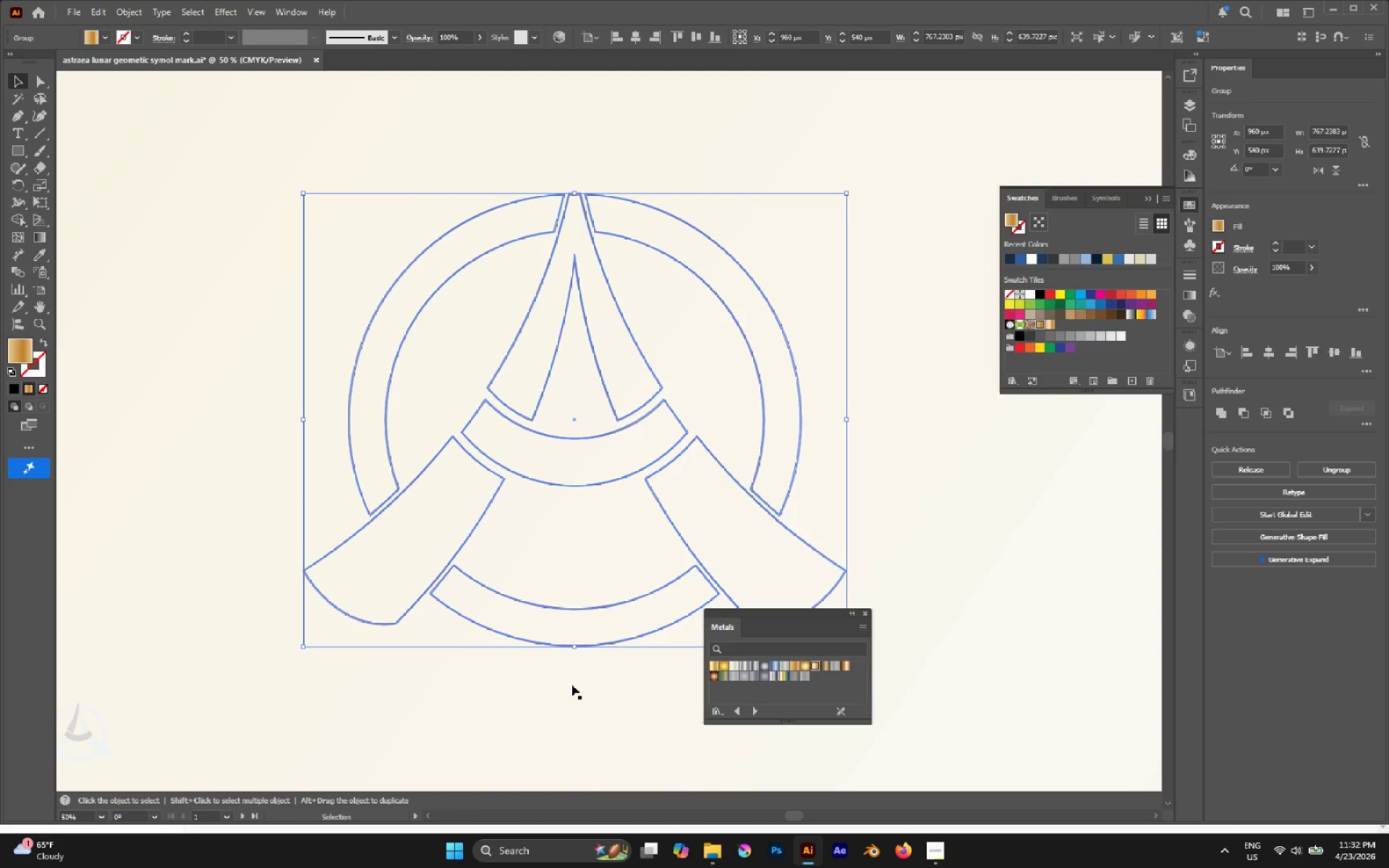 
left_click([572, 684])
 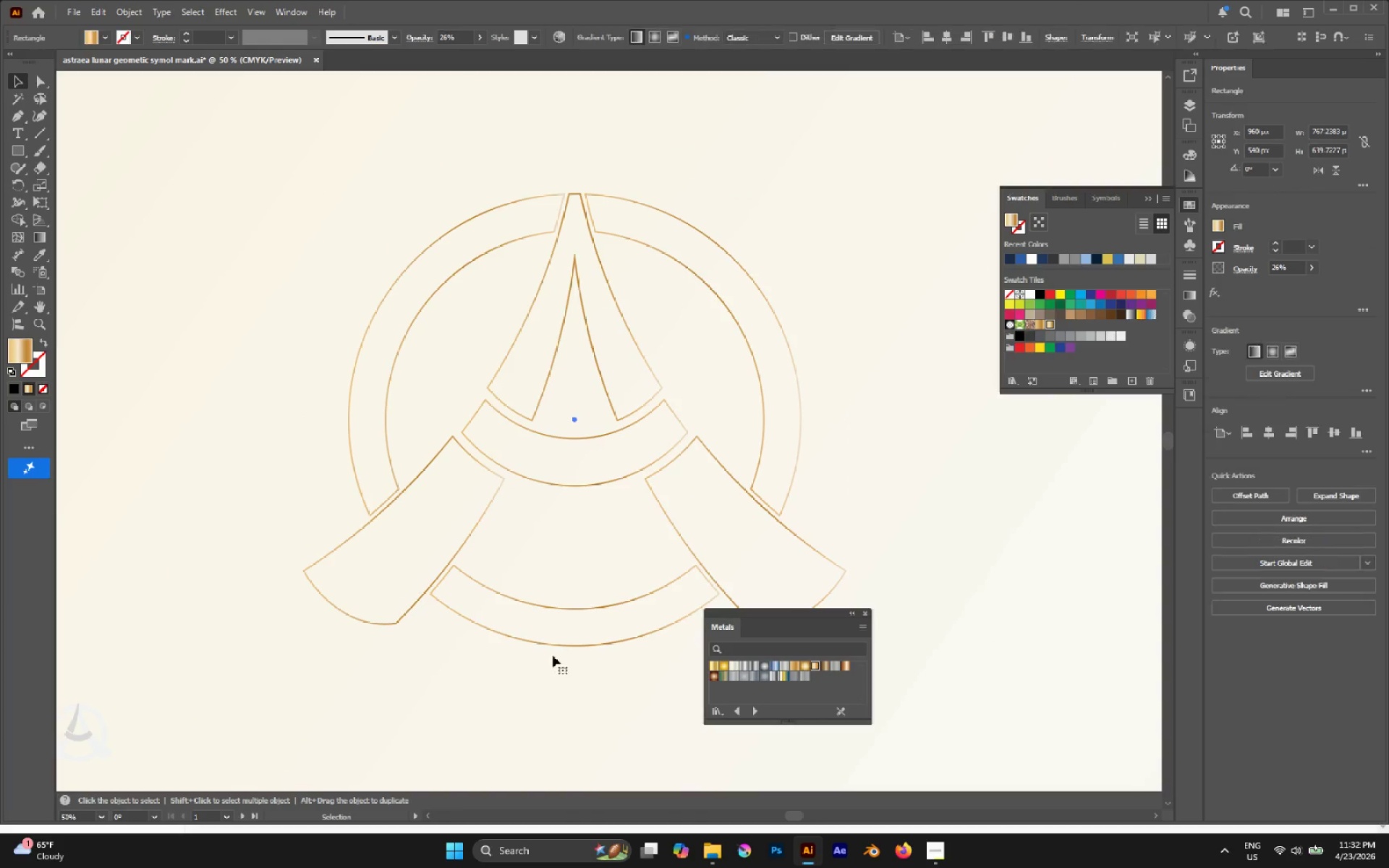 
hold_key(key=AltLeft, duration=0.58)
scroll: coordinate [503, 569], scroll_direction: down, amount: 2.0
 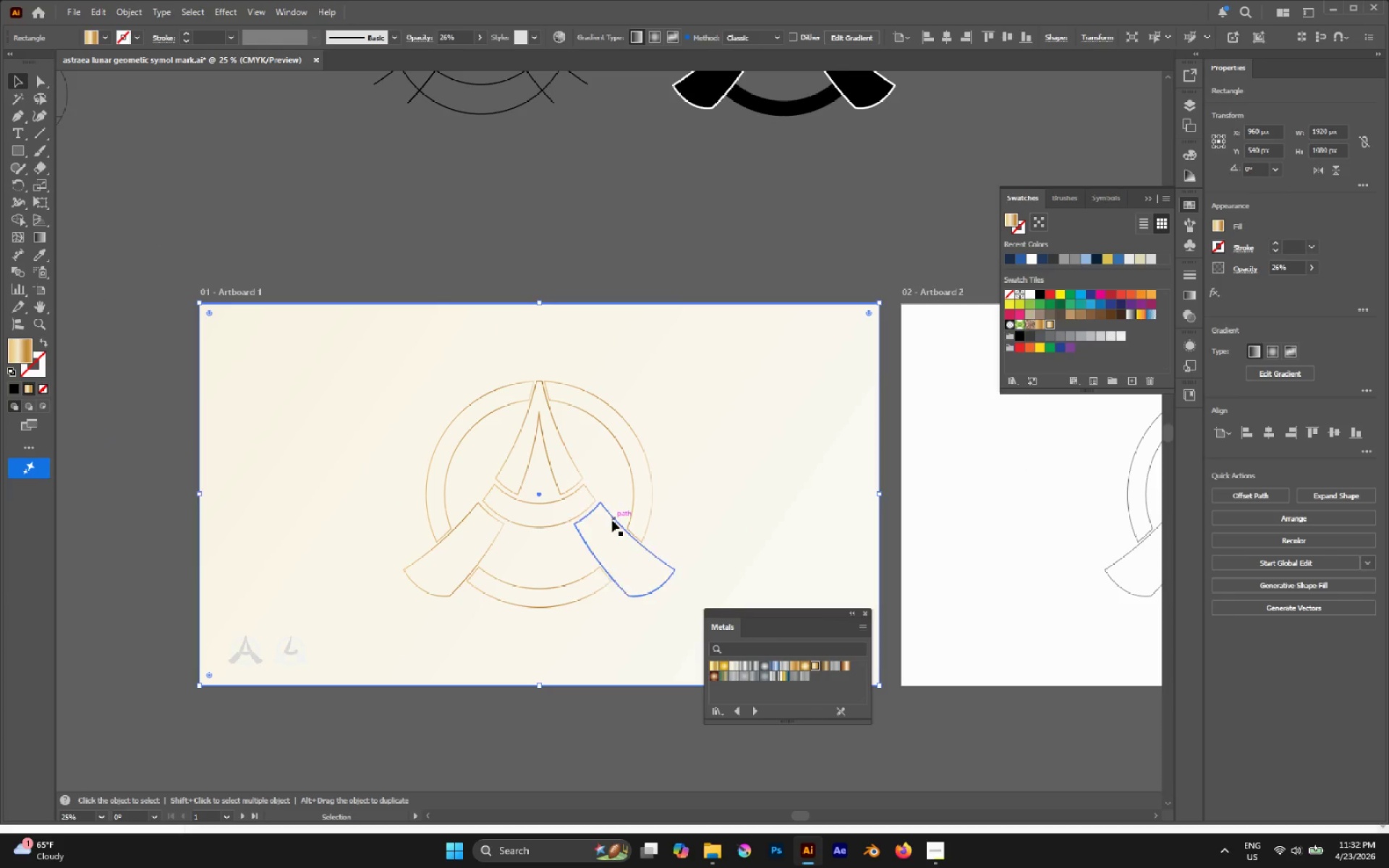 
left_click([612, 520])
 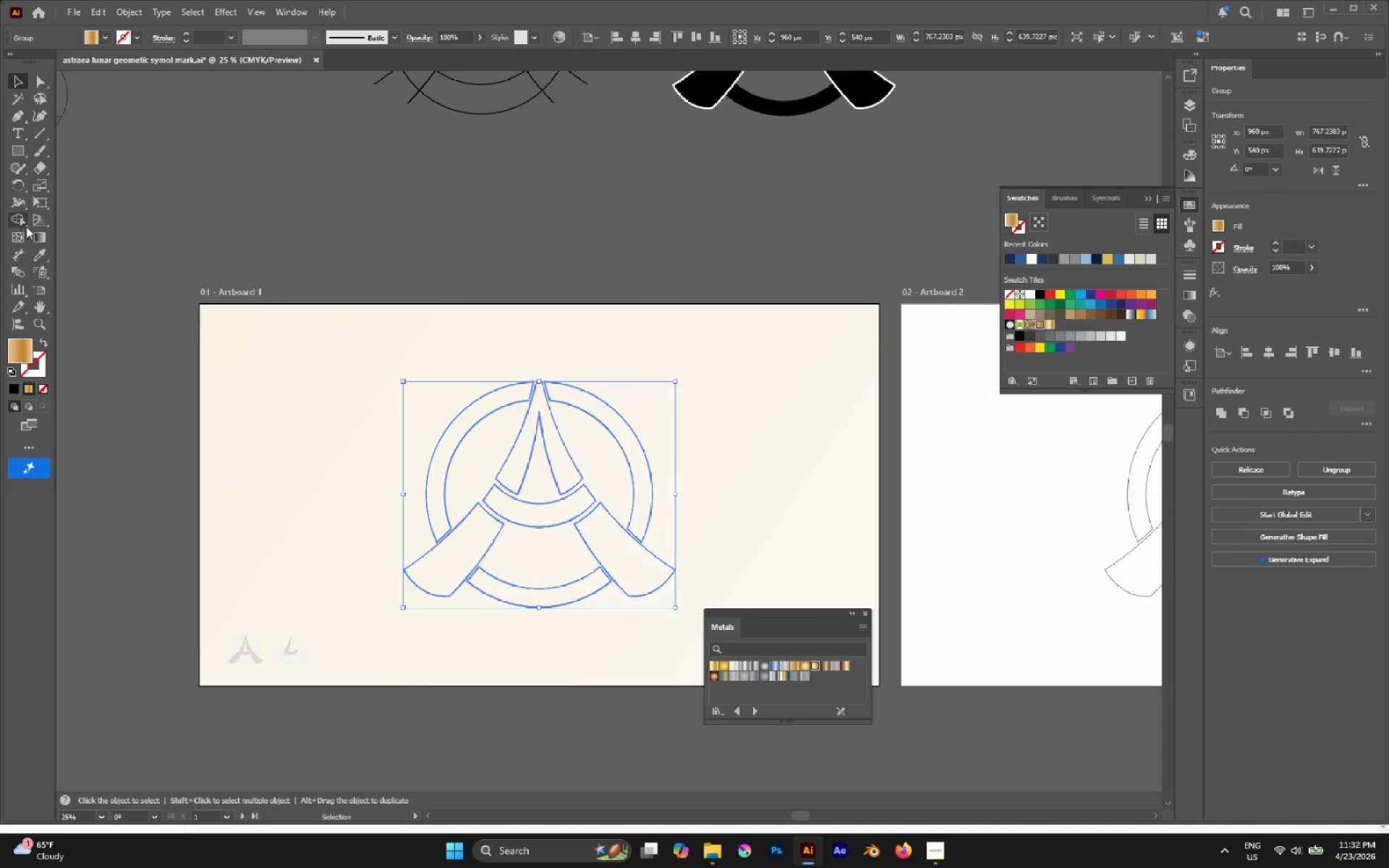 
left_click([35, 234])
 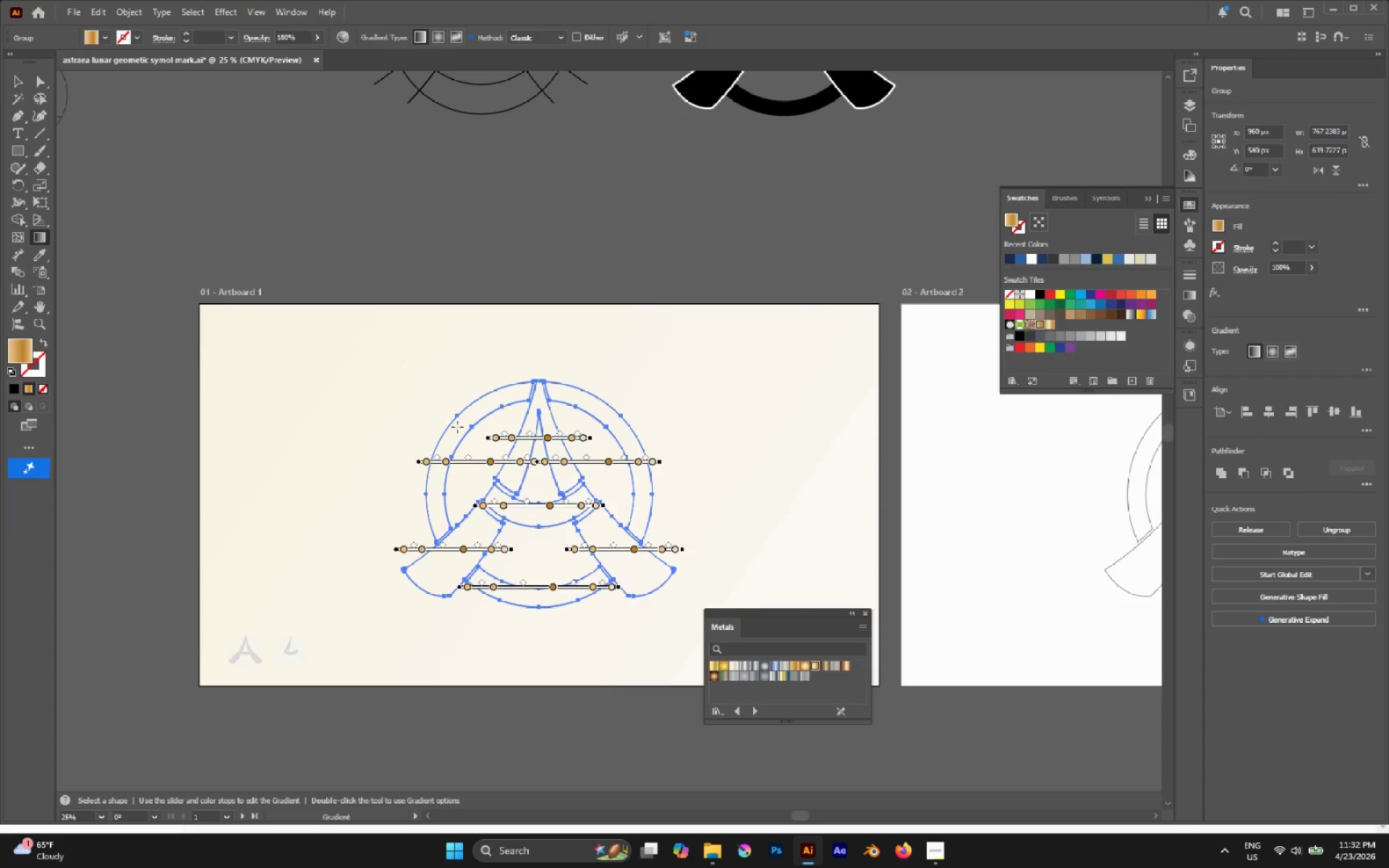 
left_click_drag(start_coordinate=[422, 384], to_coordinate=[688, 569])
 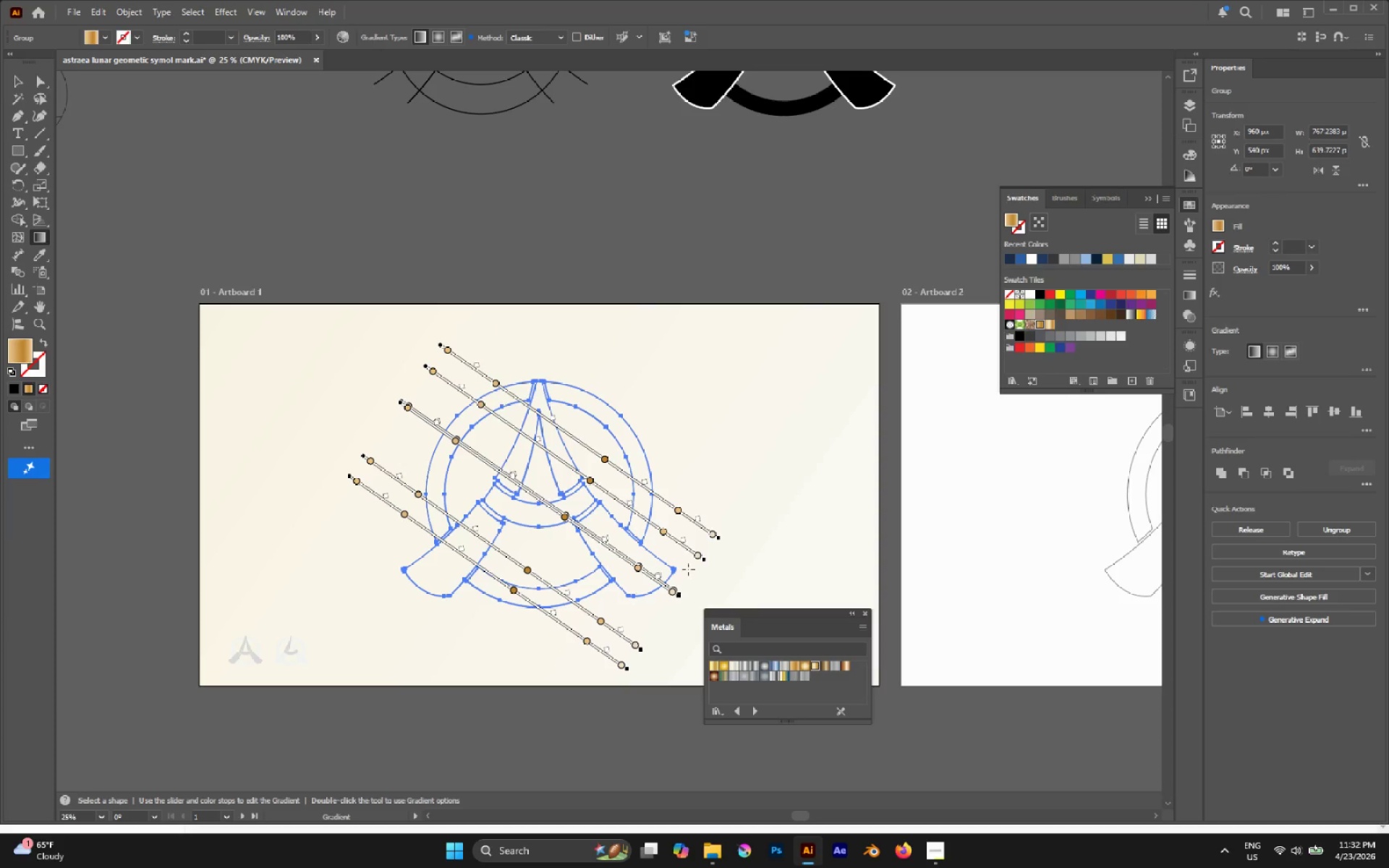 
key(A)
 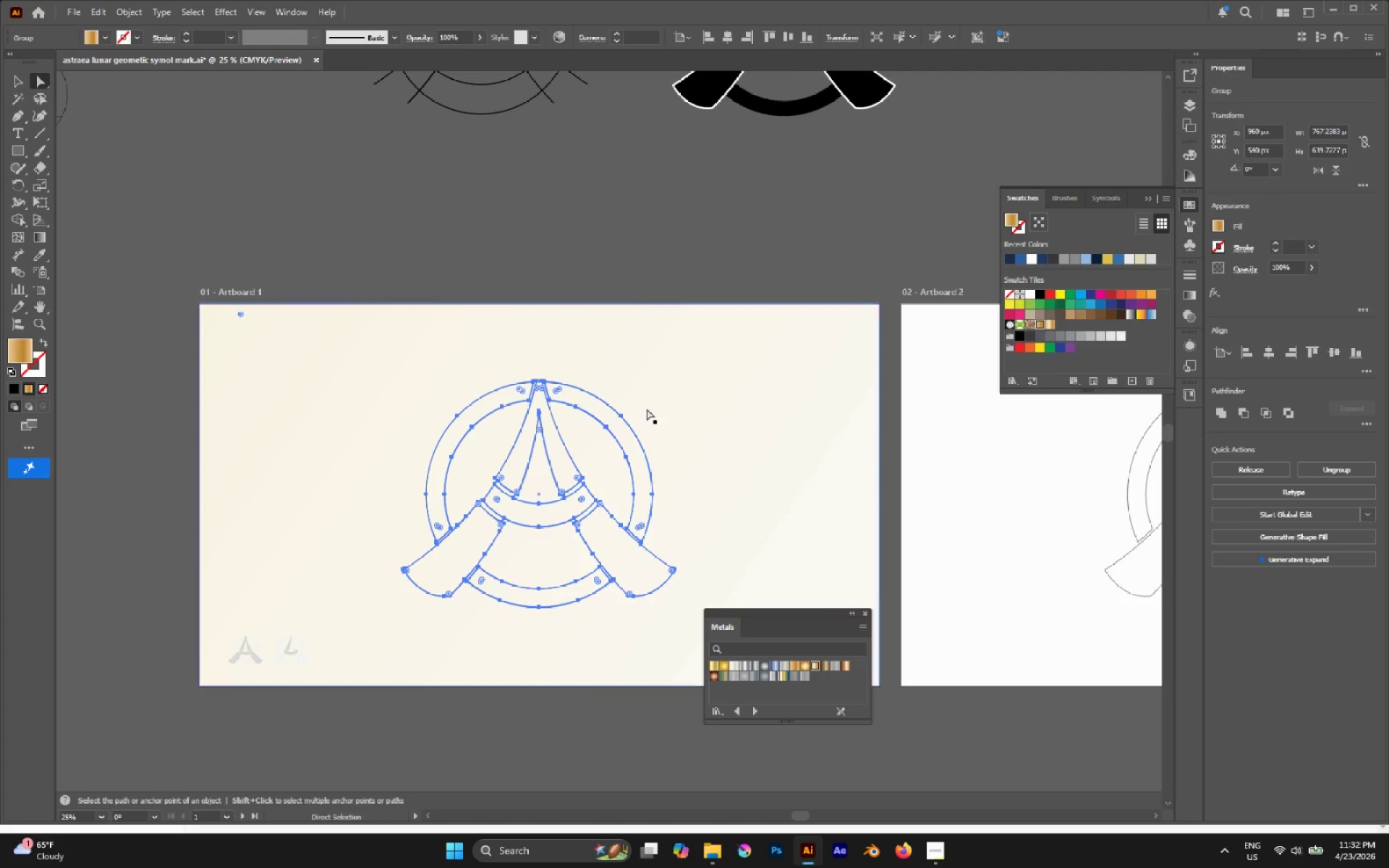 
left_click([647, 388])
 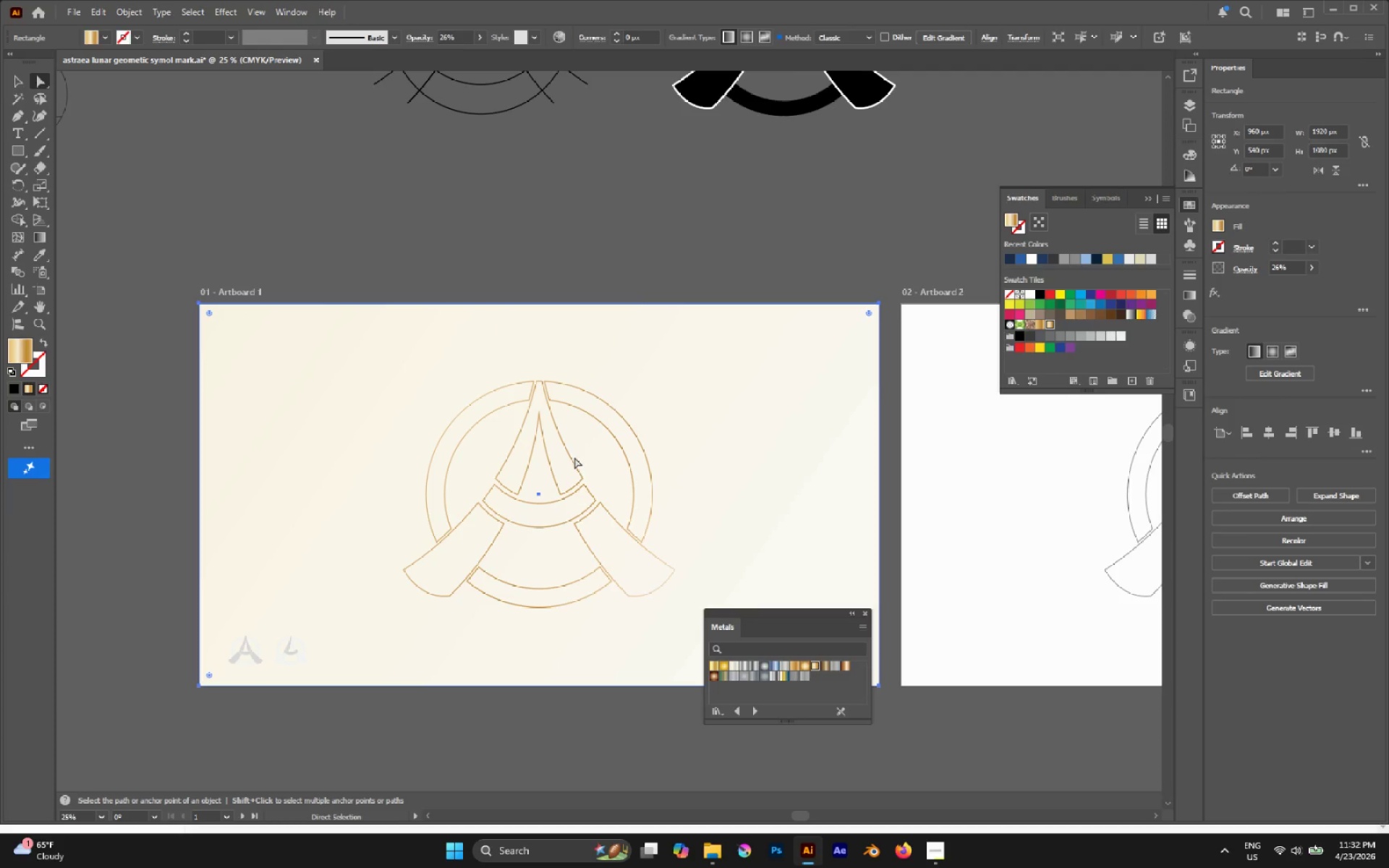 
key(V)
 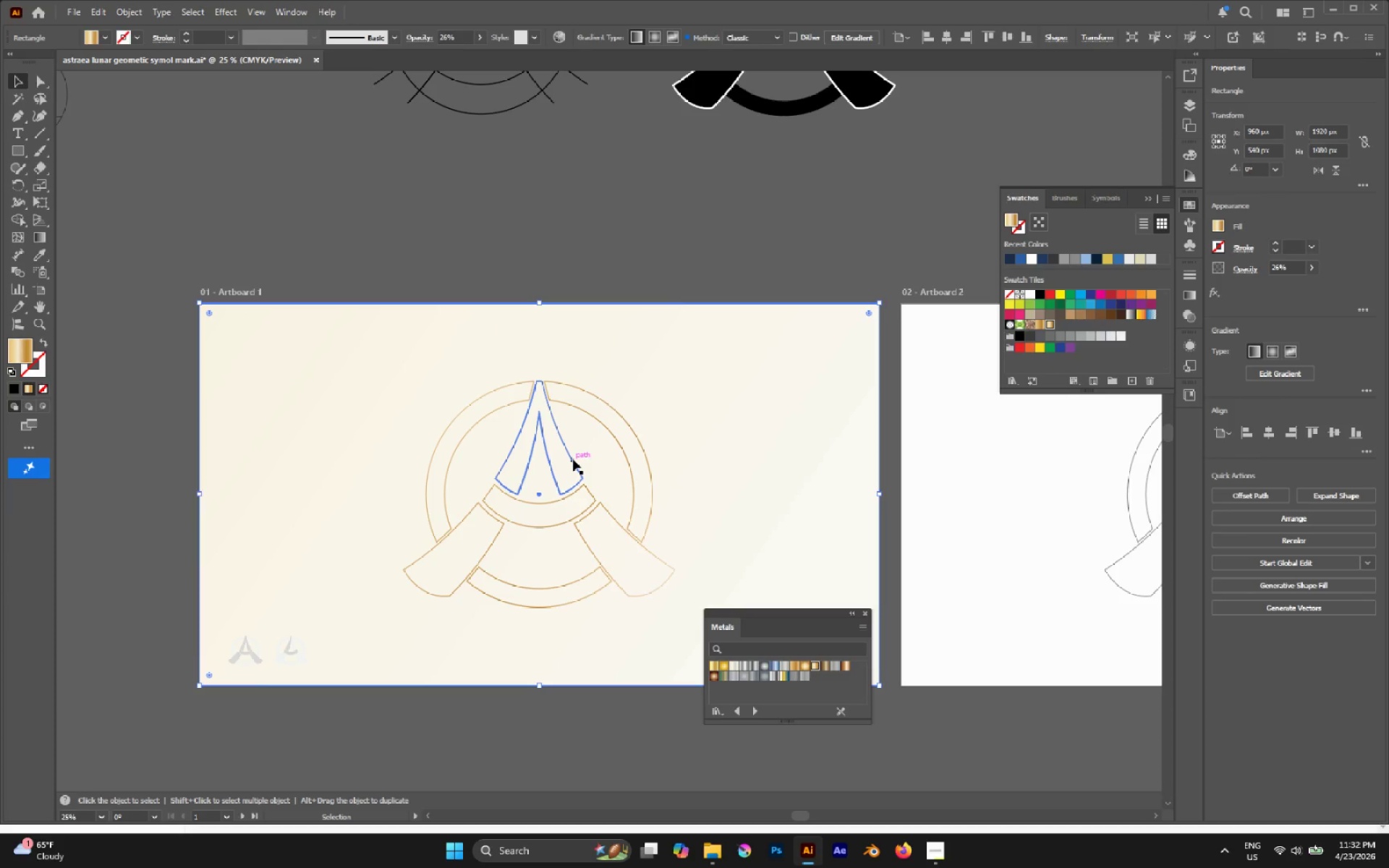 
left_click([573, 459])
 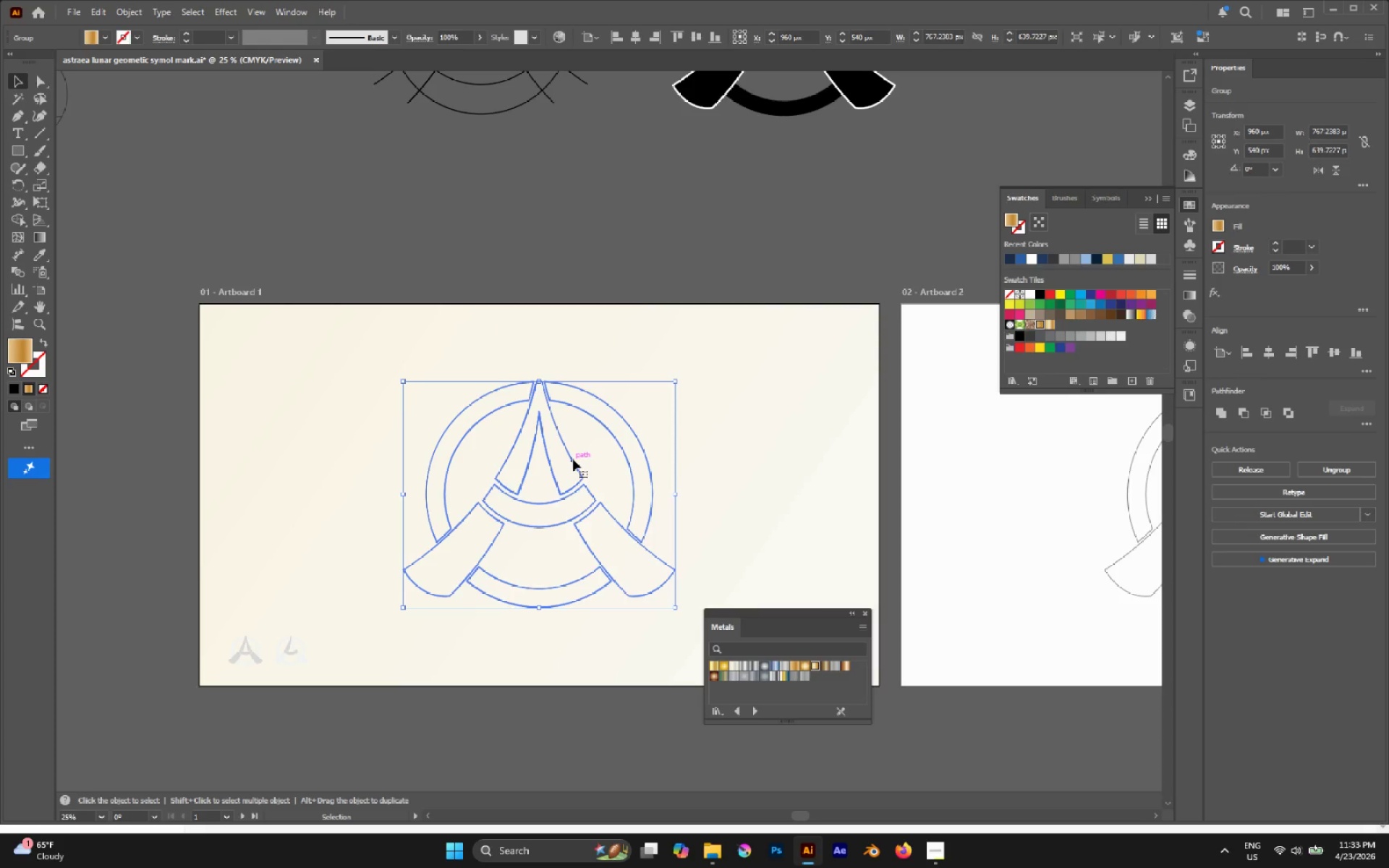 
key(Delete)
 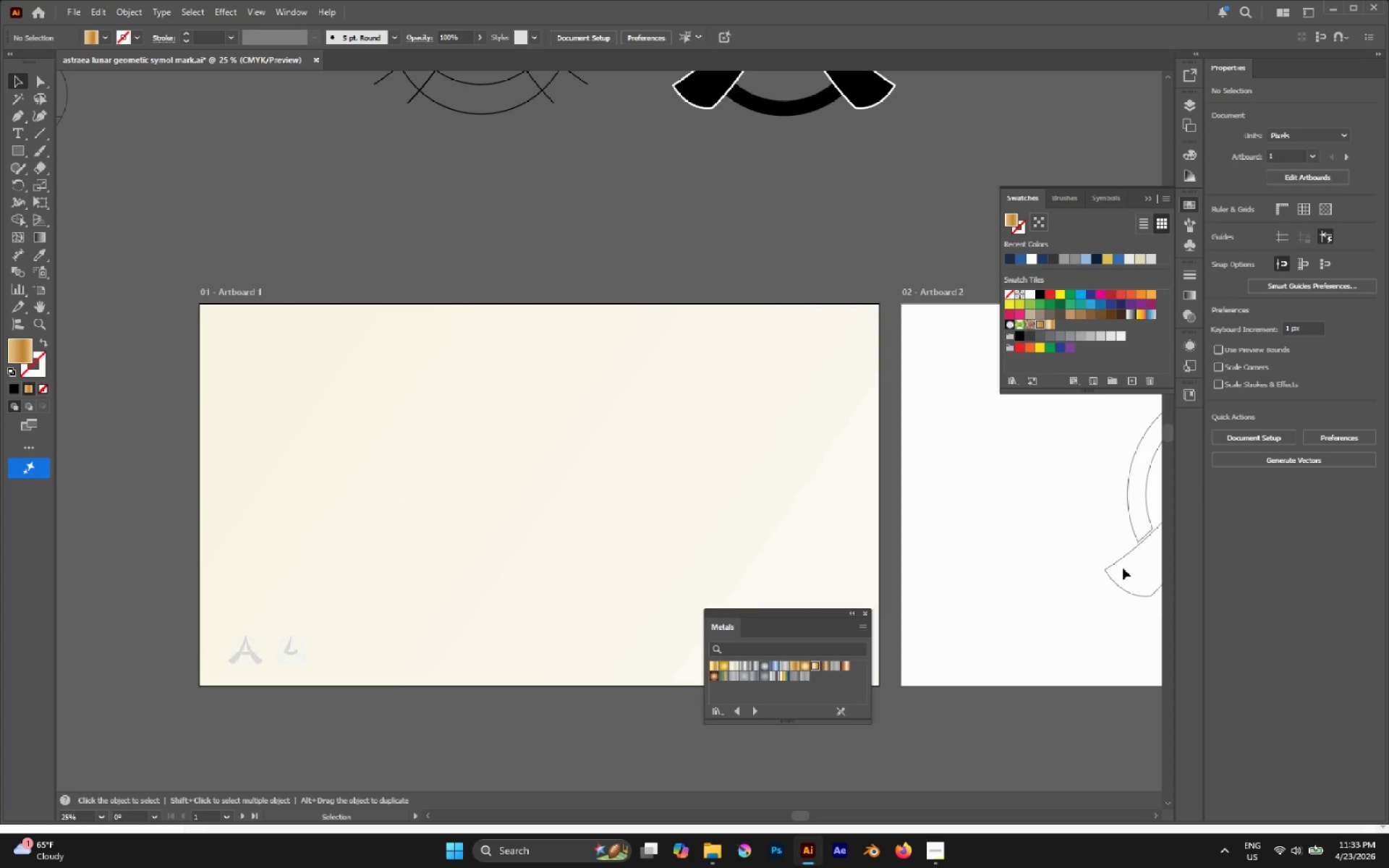 
left_click([1118, 558])
 